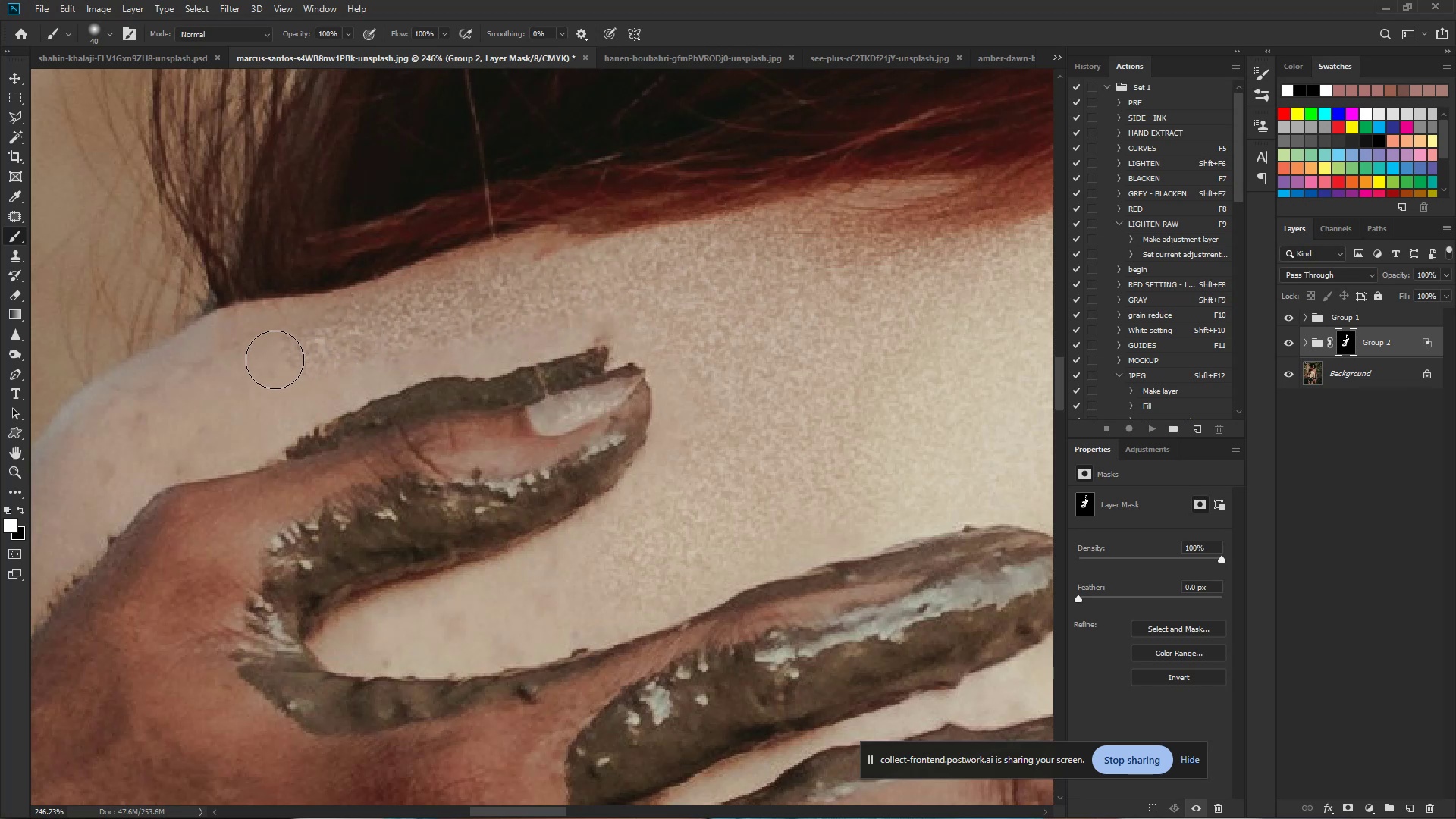 
left_click([246, 368])
 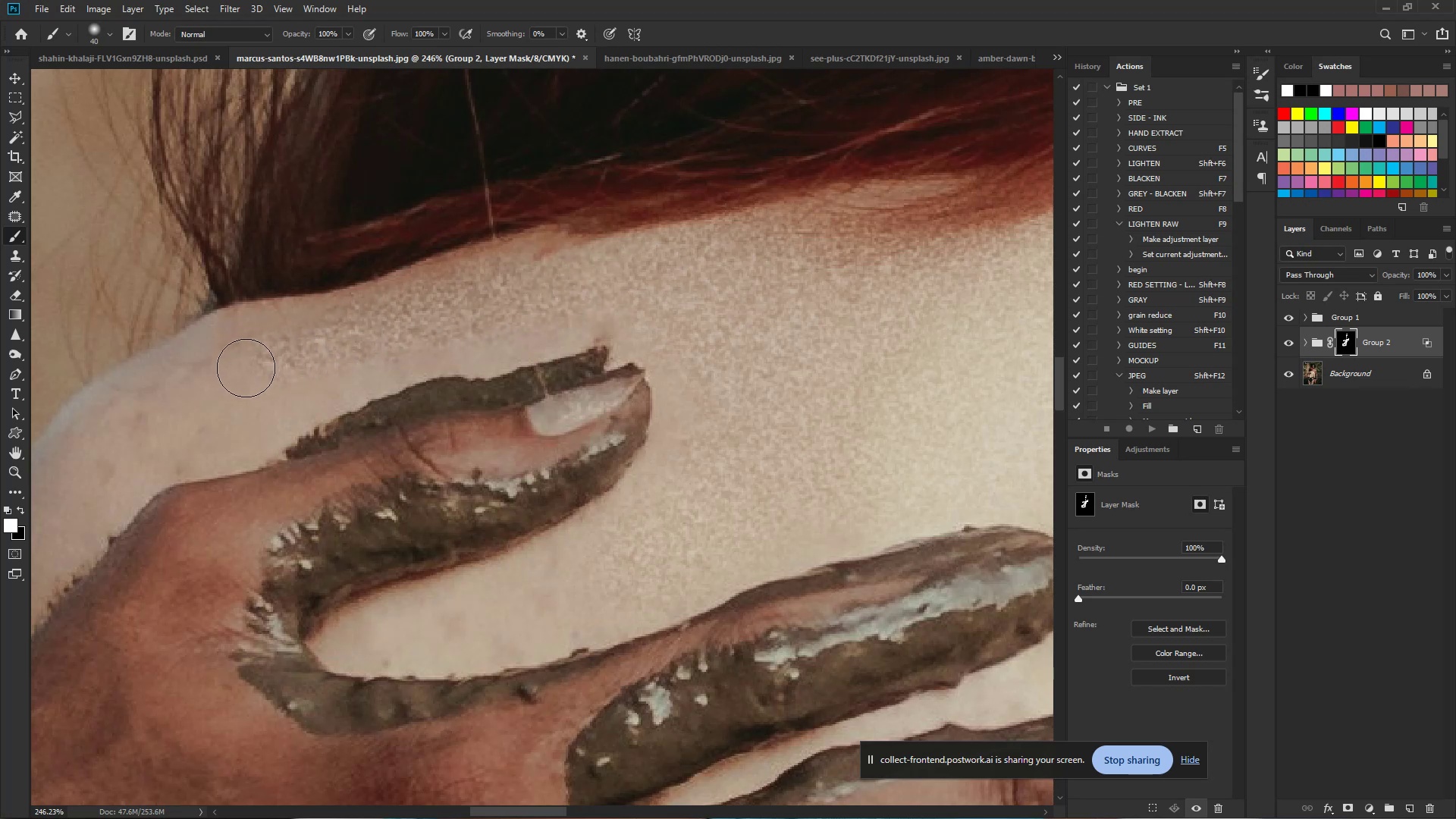 
hold_key(key=Space, duration=0.73)
 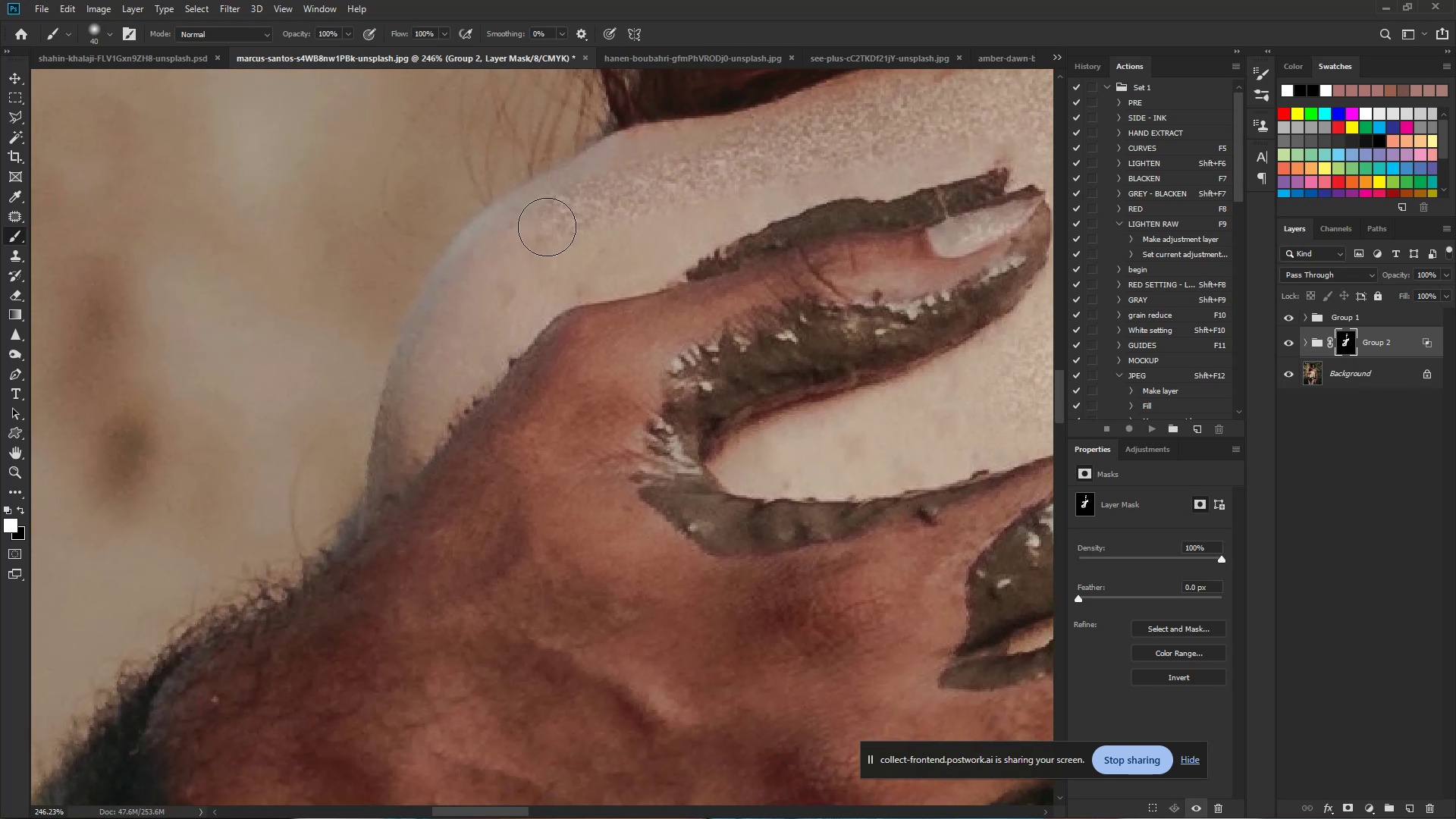 
left_click_drag(start_coordinate=[253, 366], to_coordinate=[632, 196])
 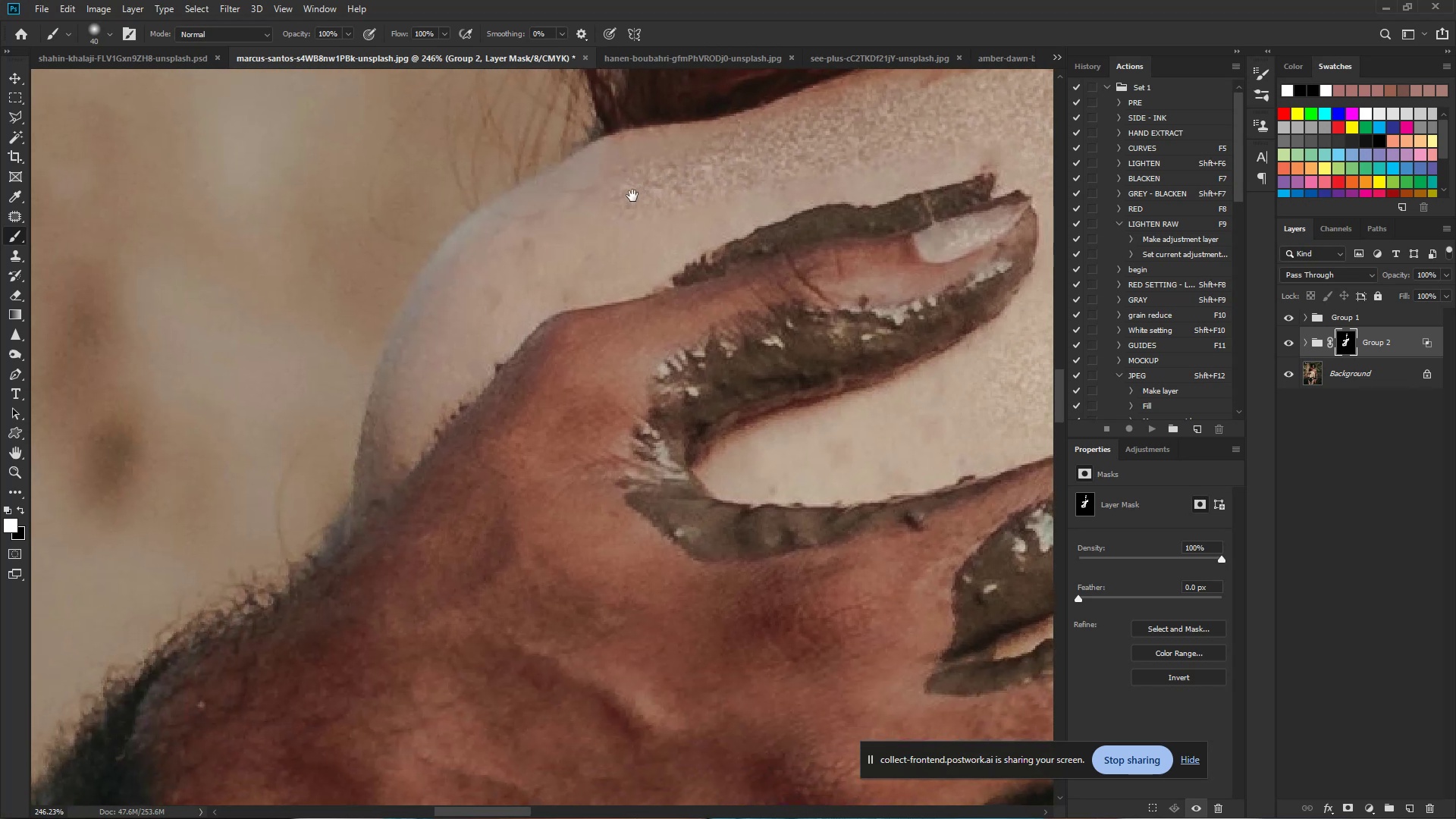 
left_click_drag(start_coordinate=[632, 196], to_coordinate=[475, 324])
 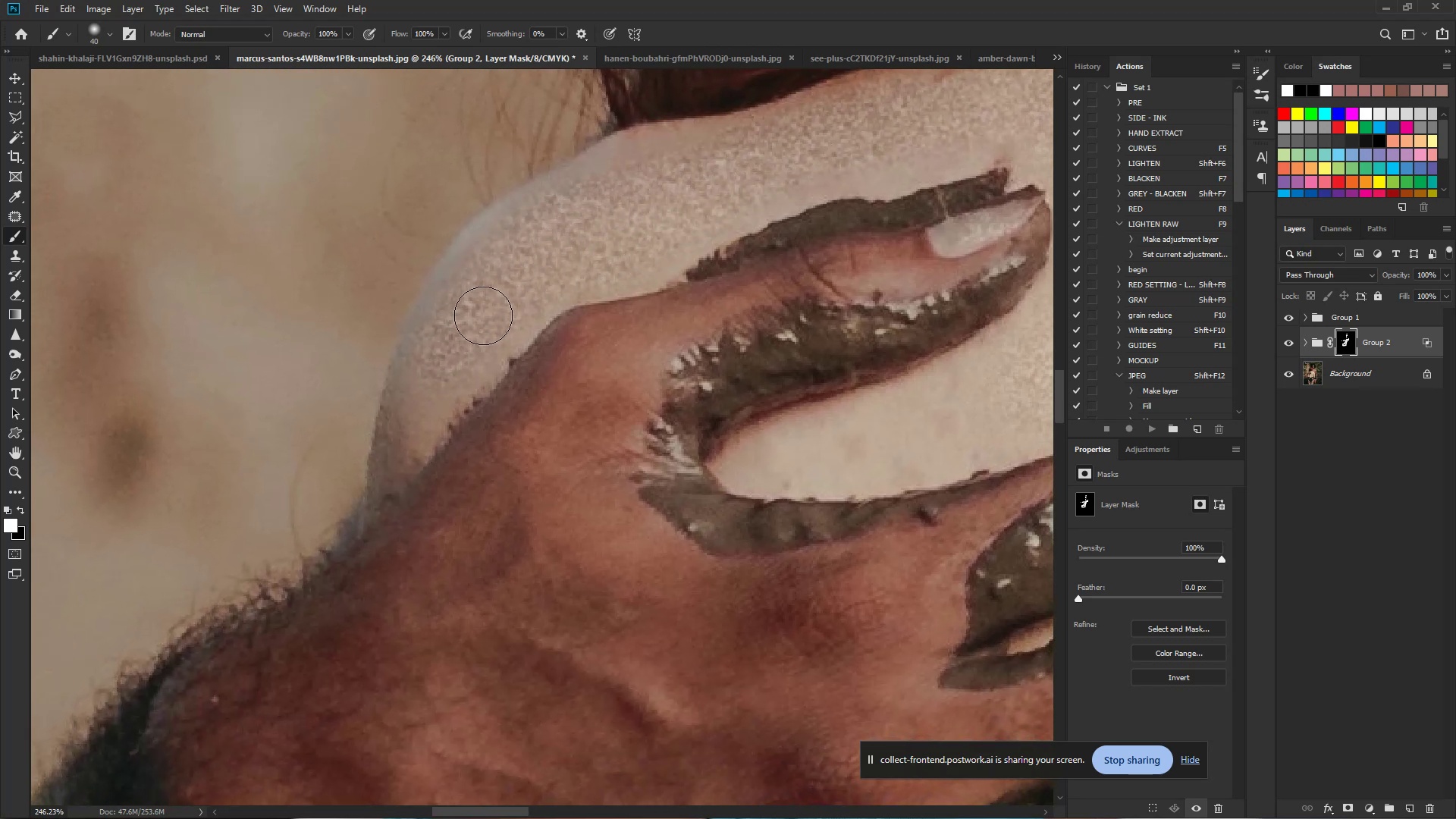 
hold_key(key=ControlLeft, duration=0.59)
 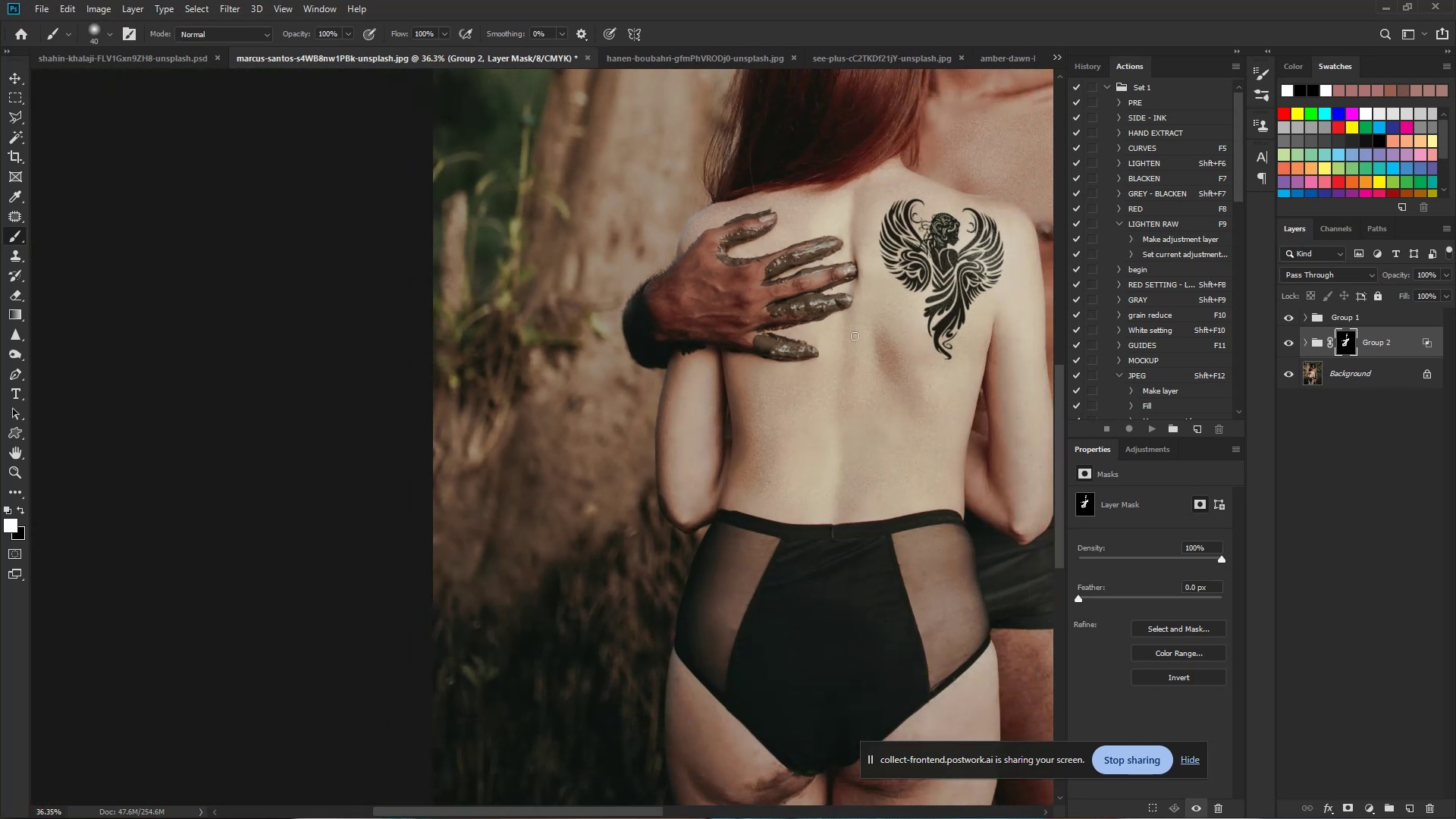 
hold_key(key=Space, duration=0.46)
 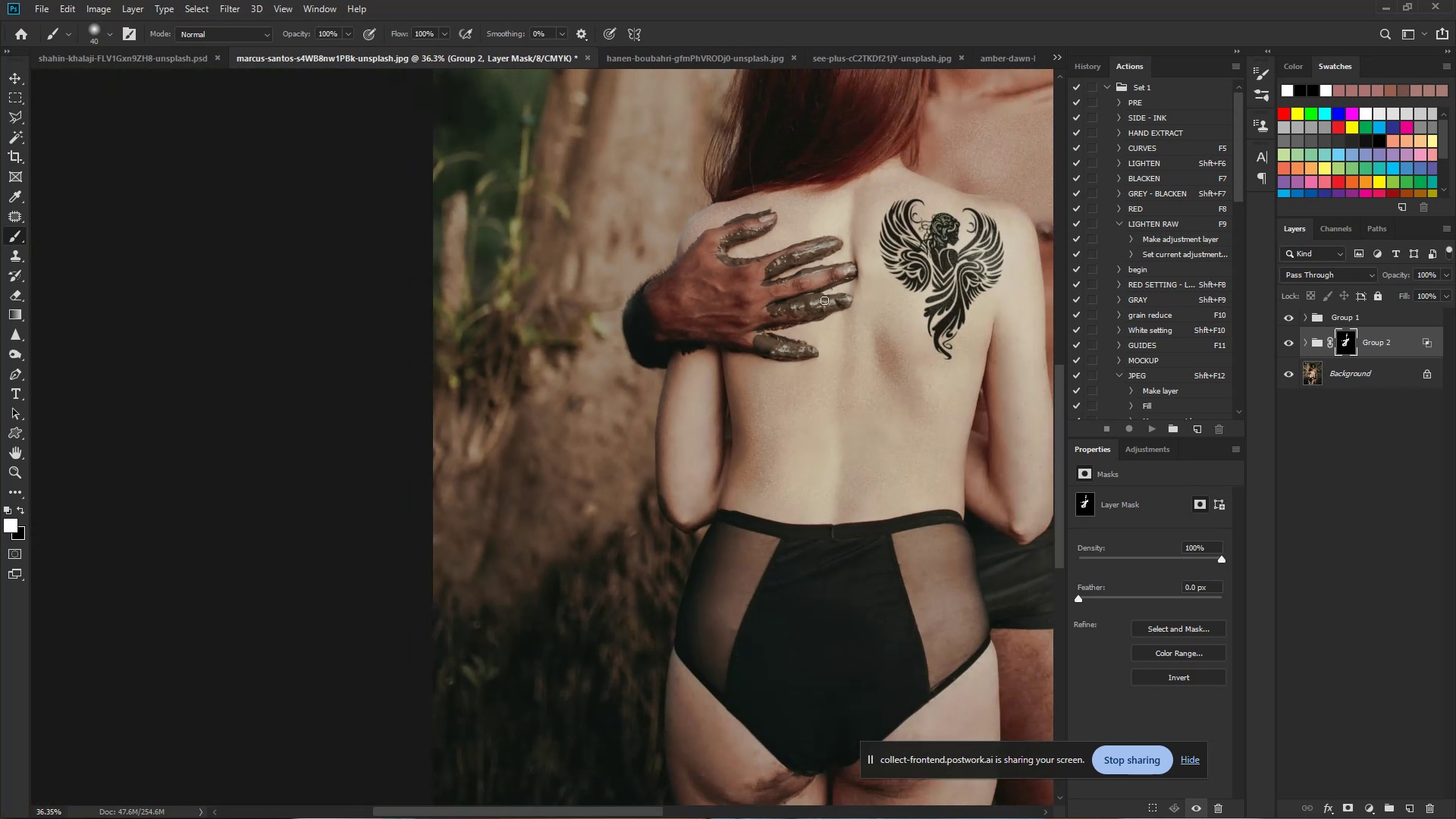 
left_click_drag(start_coordinate=[730, 216], to_coordinate=[613, 202])
 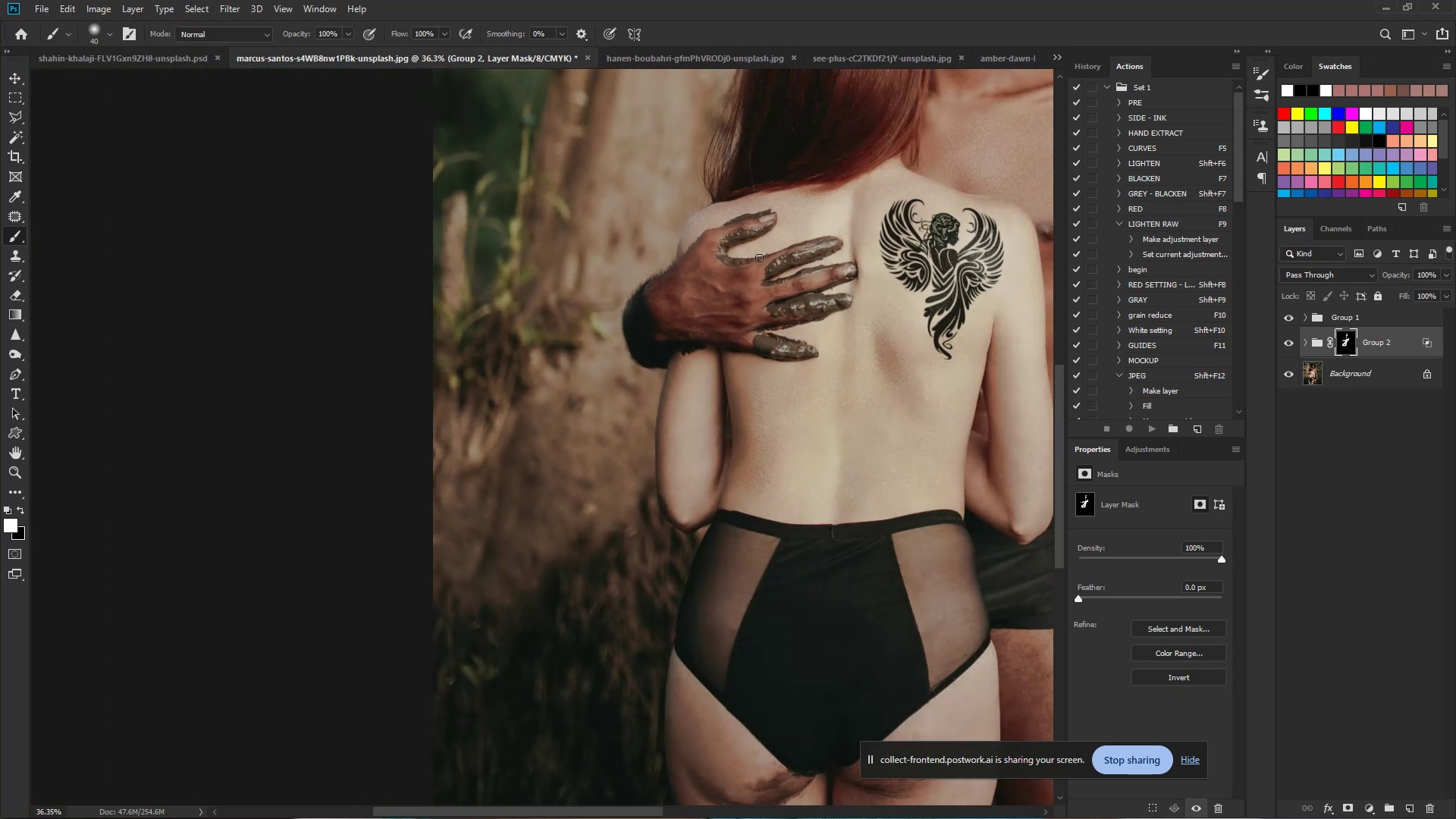 
hold_key(key=ControlLeft, duration=0.86)
 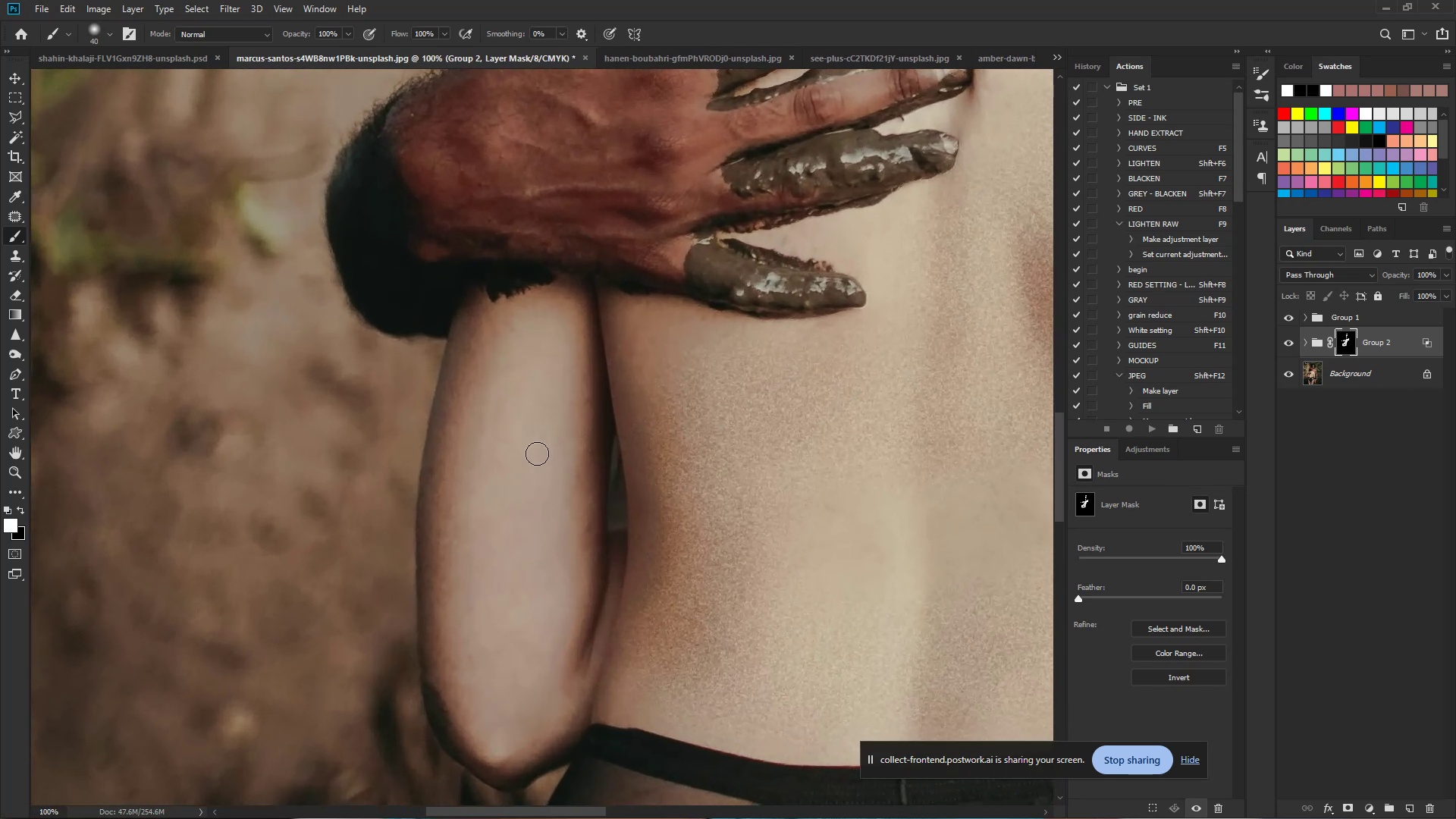 
hold_key(key=Space, duration=0.63)
 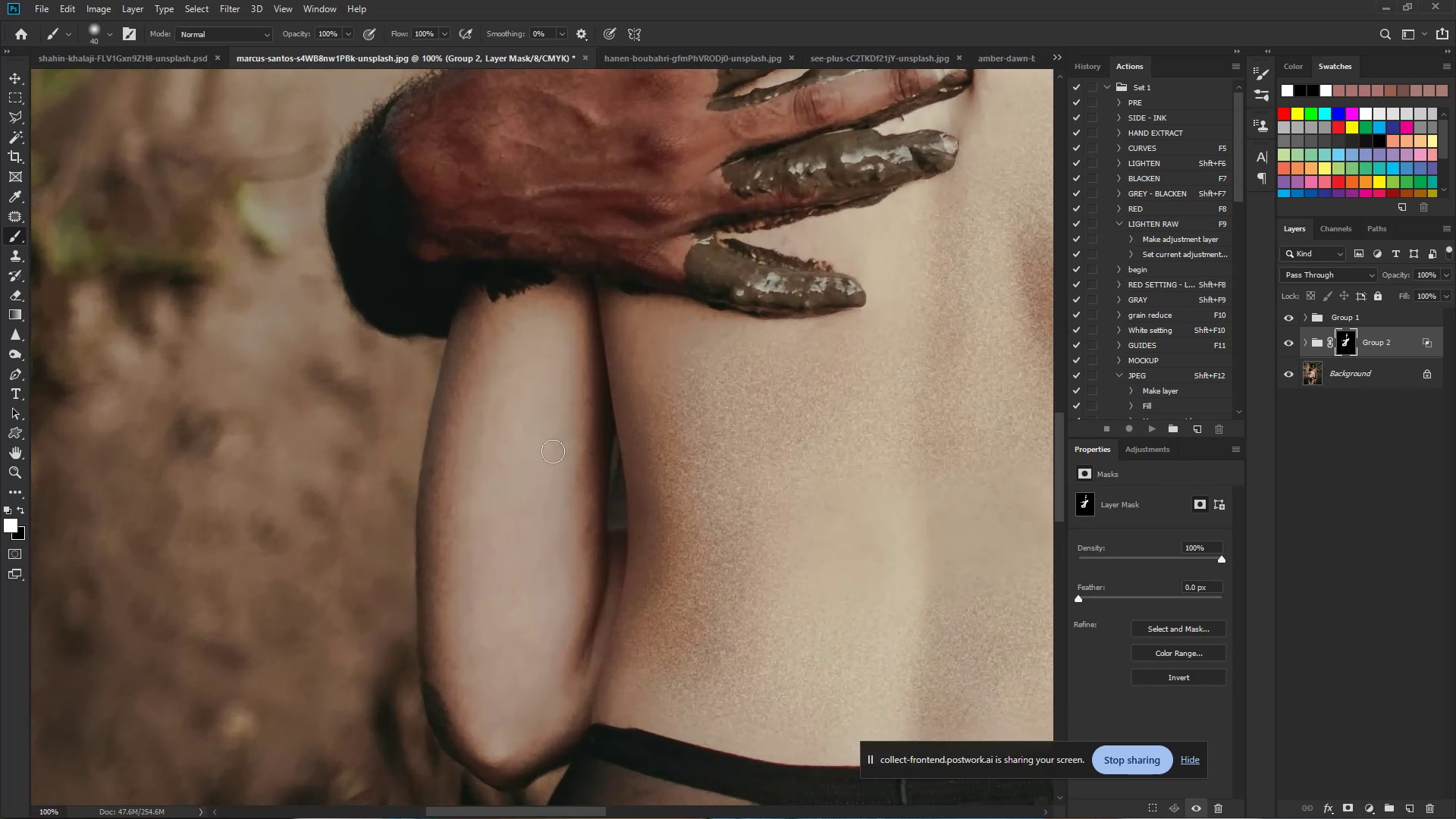 
left_click_drag(start_coordinate=[786, 385], to_coordinate=[839, 393])
 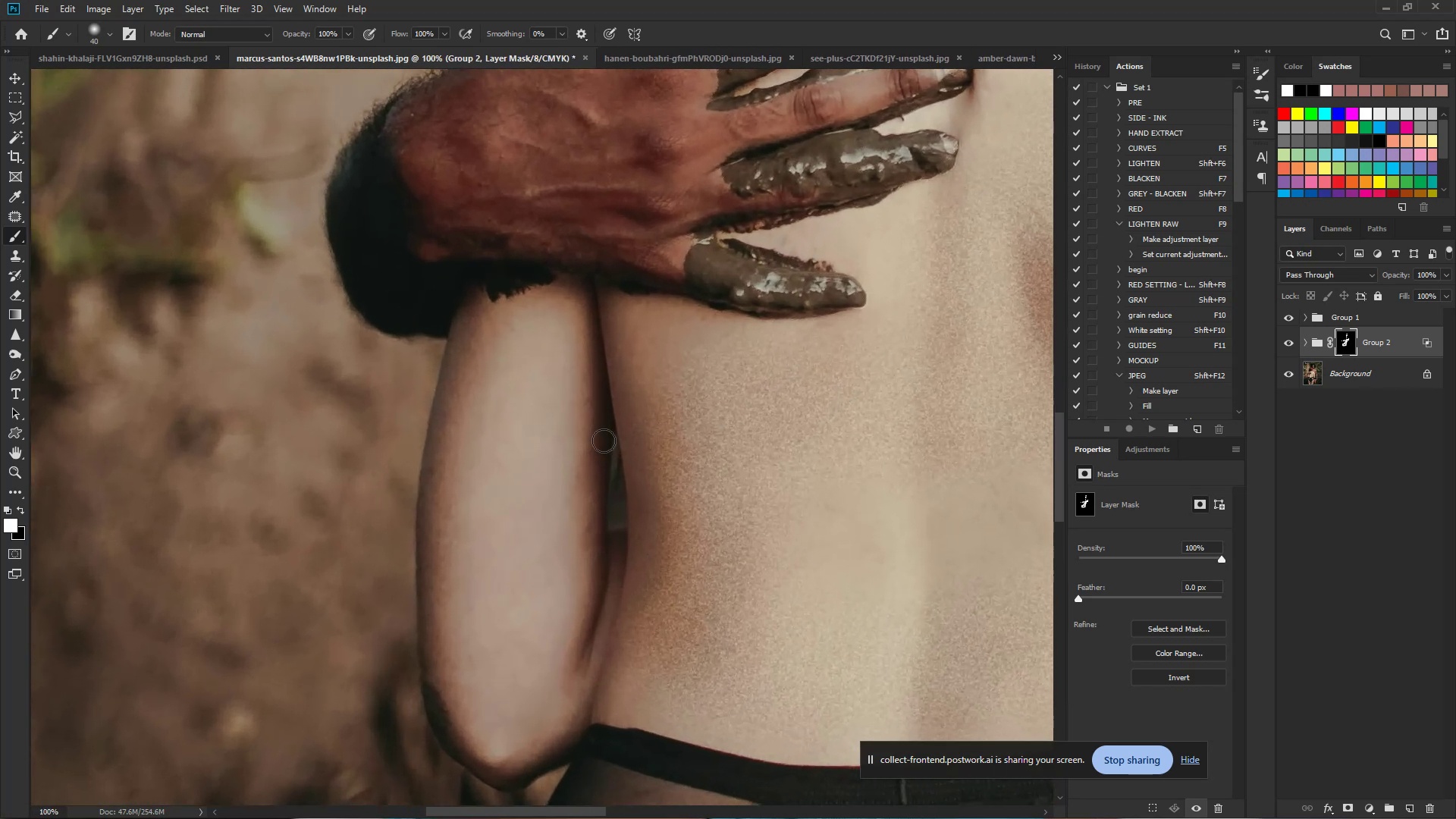 
hold_key(key=AltLeft, duration=0.49)
 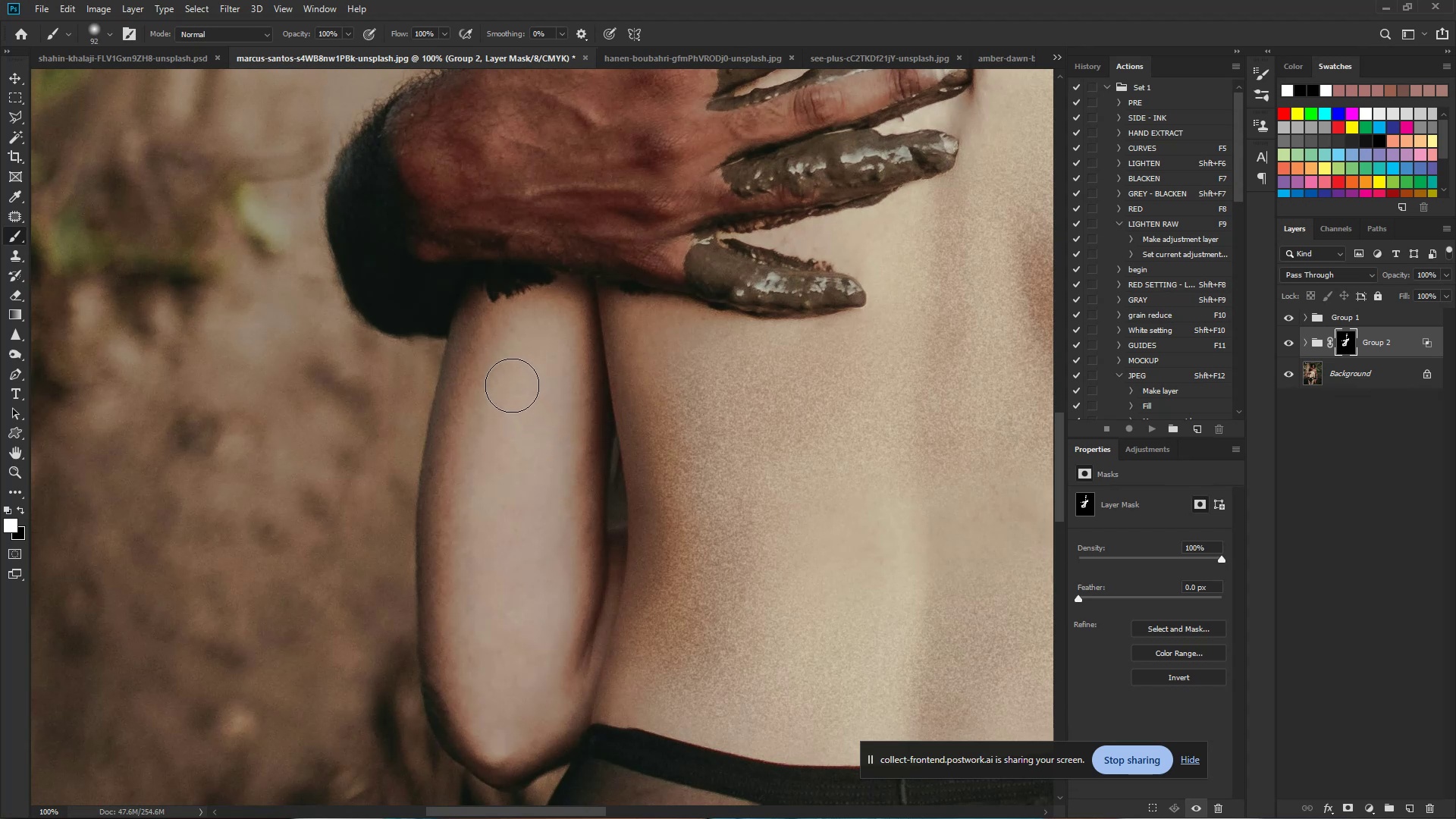 
left_click_drag(start_coordinate=[513, 366], to_coordinate=[522, 341])
 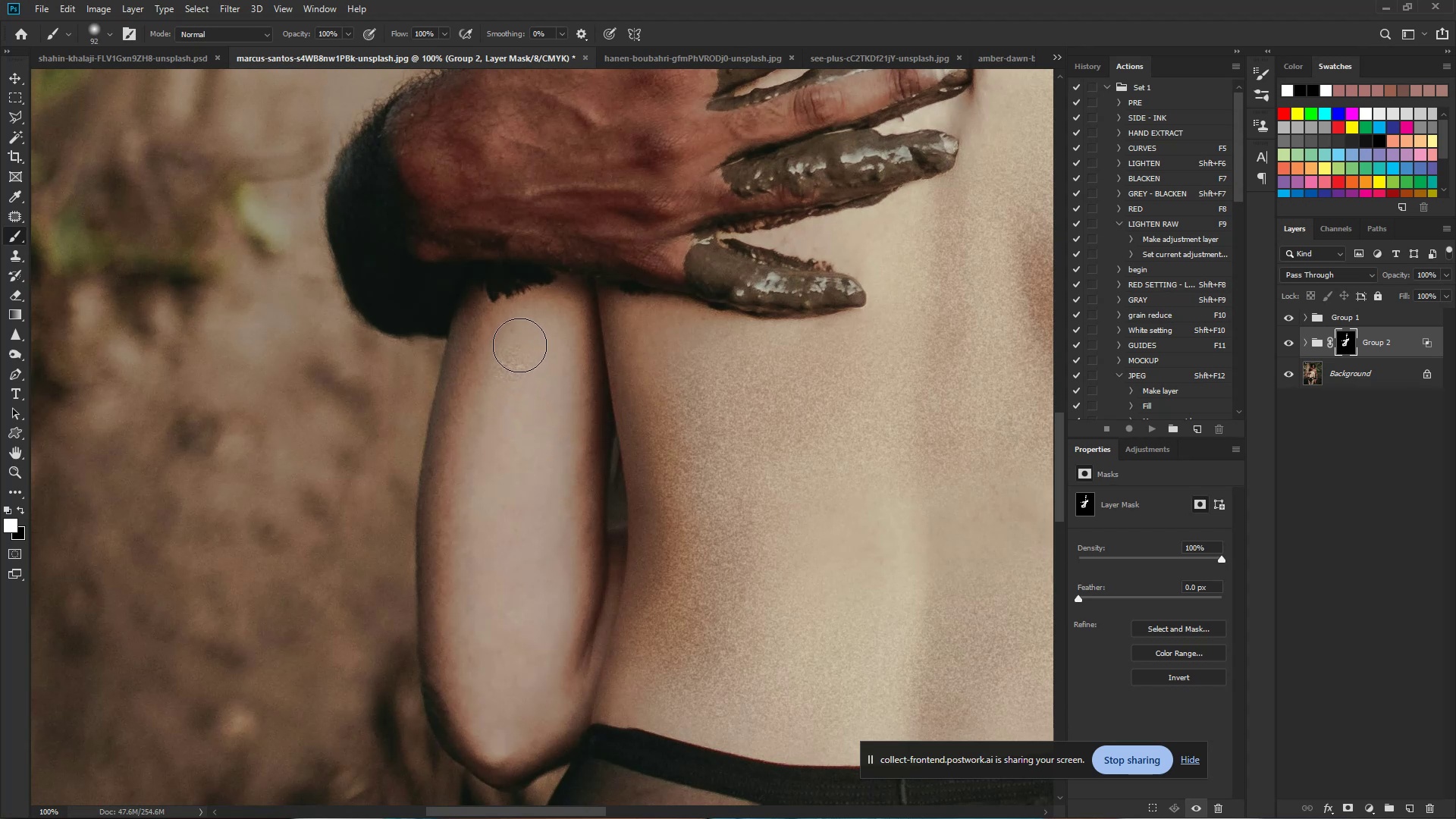 
left_click_drag(start_coordinate=[530, 337], to_coordinate=[493, 399])
 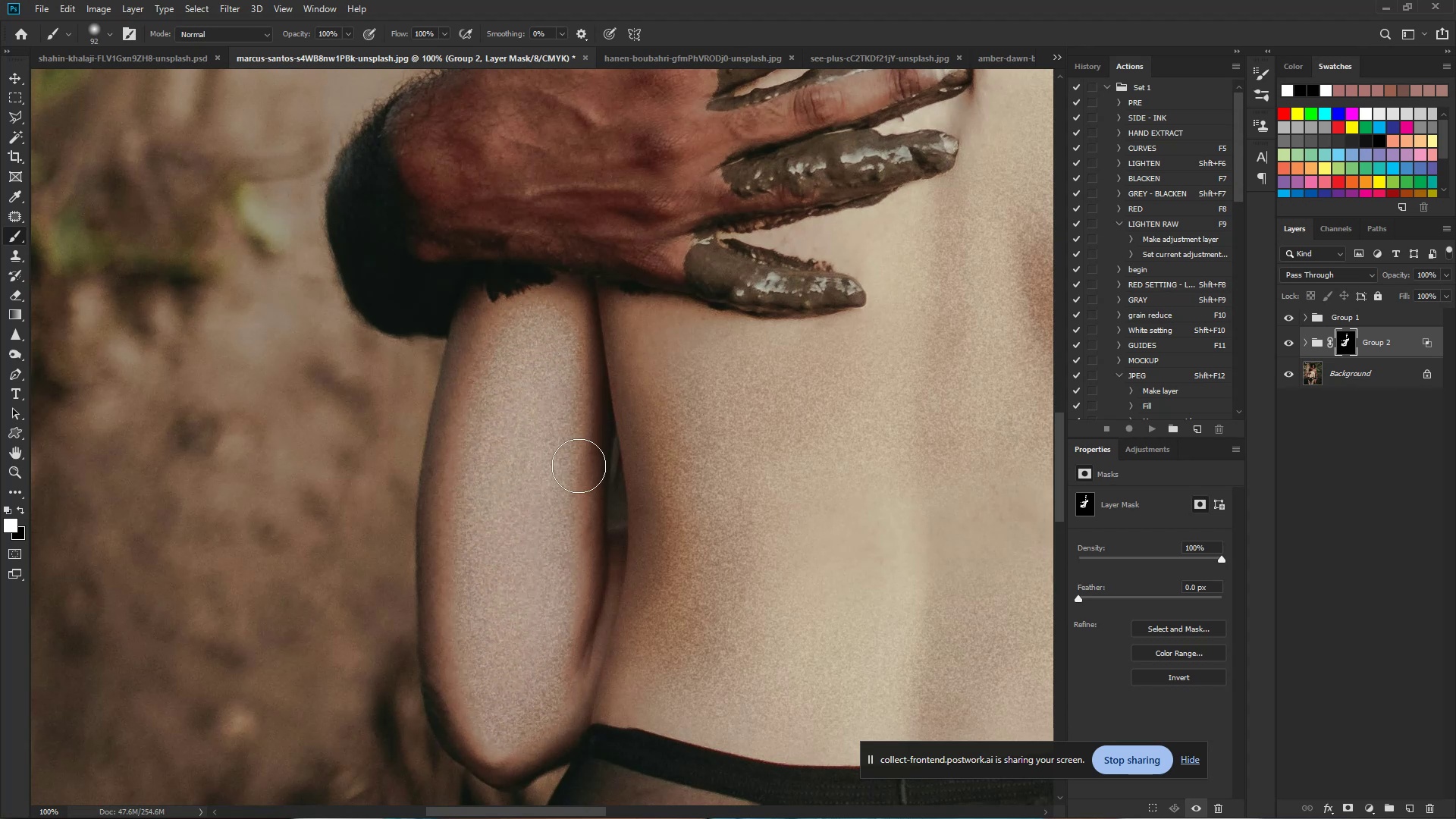 
hold_key(key=ControlLeft, duration=0.89)
 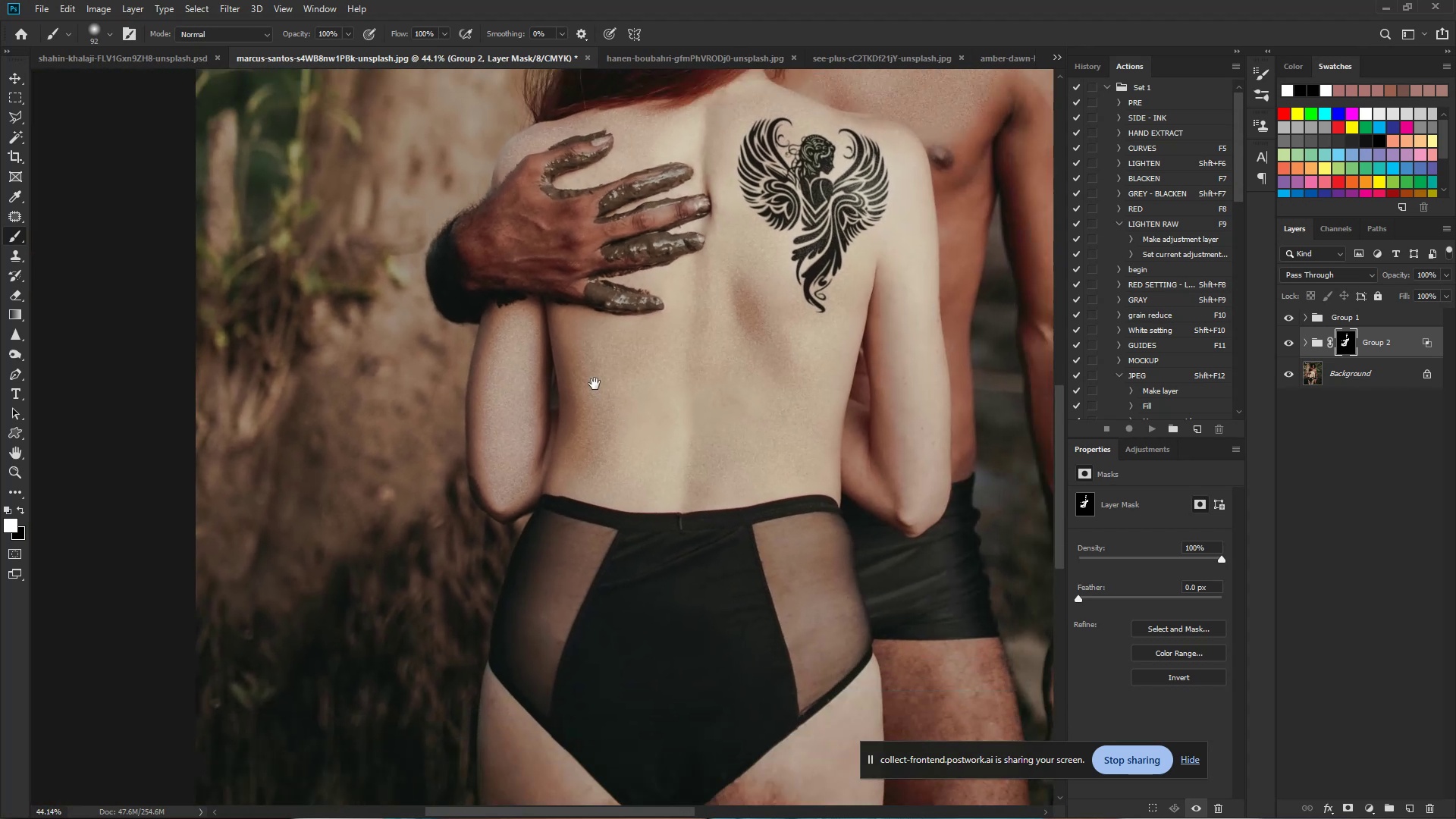 
hold_key(key=Space, duration=0.63)
 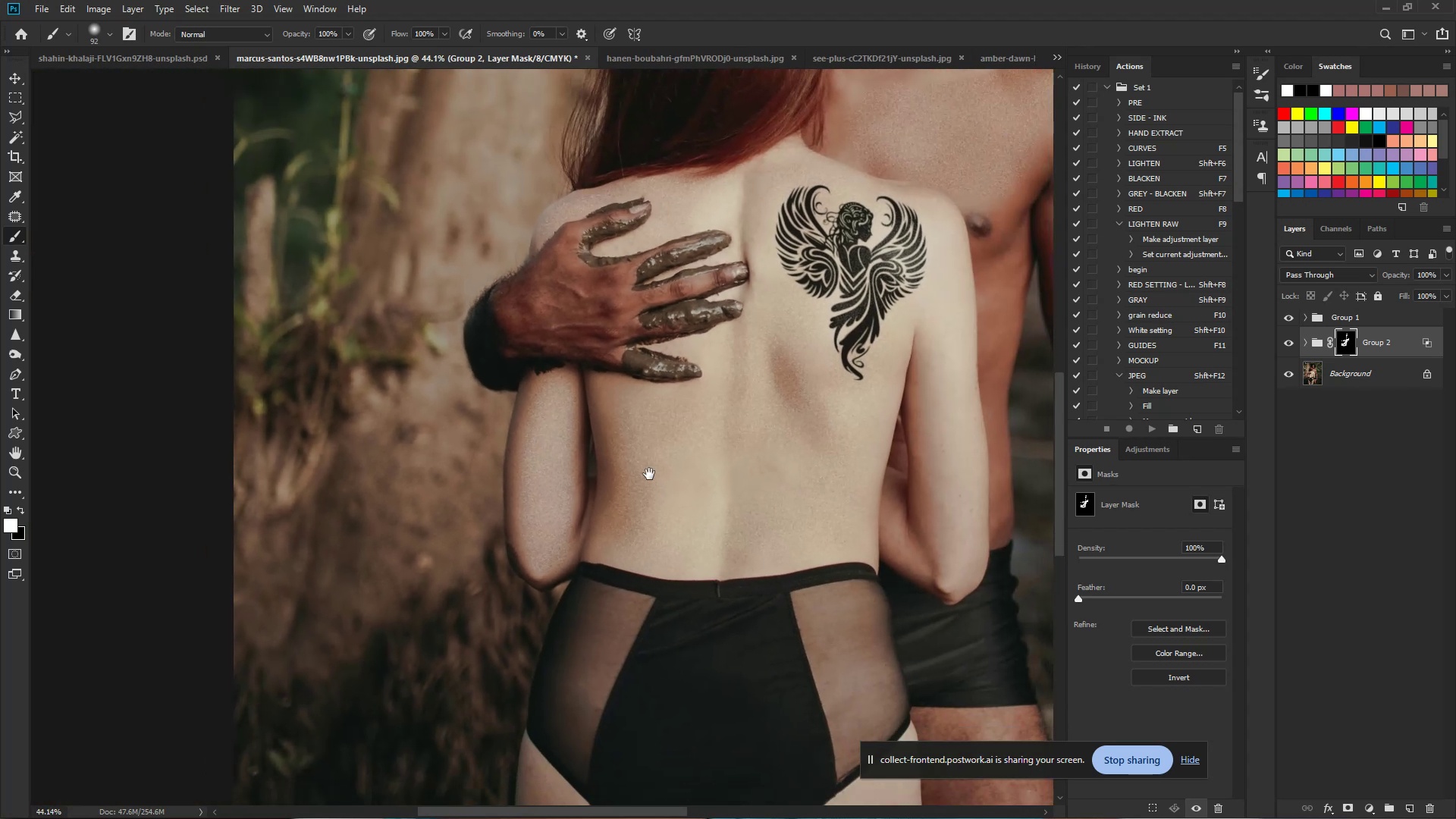 
left_click_drag(start_coordinate=[579, 466], to_coordinate=[523, 455])
 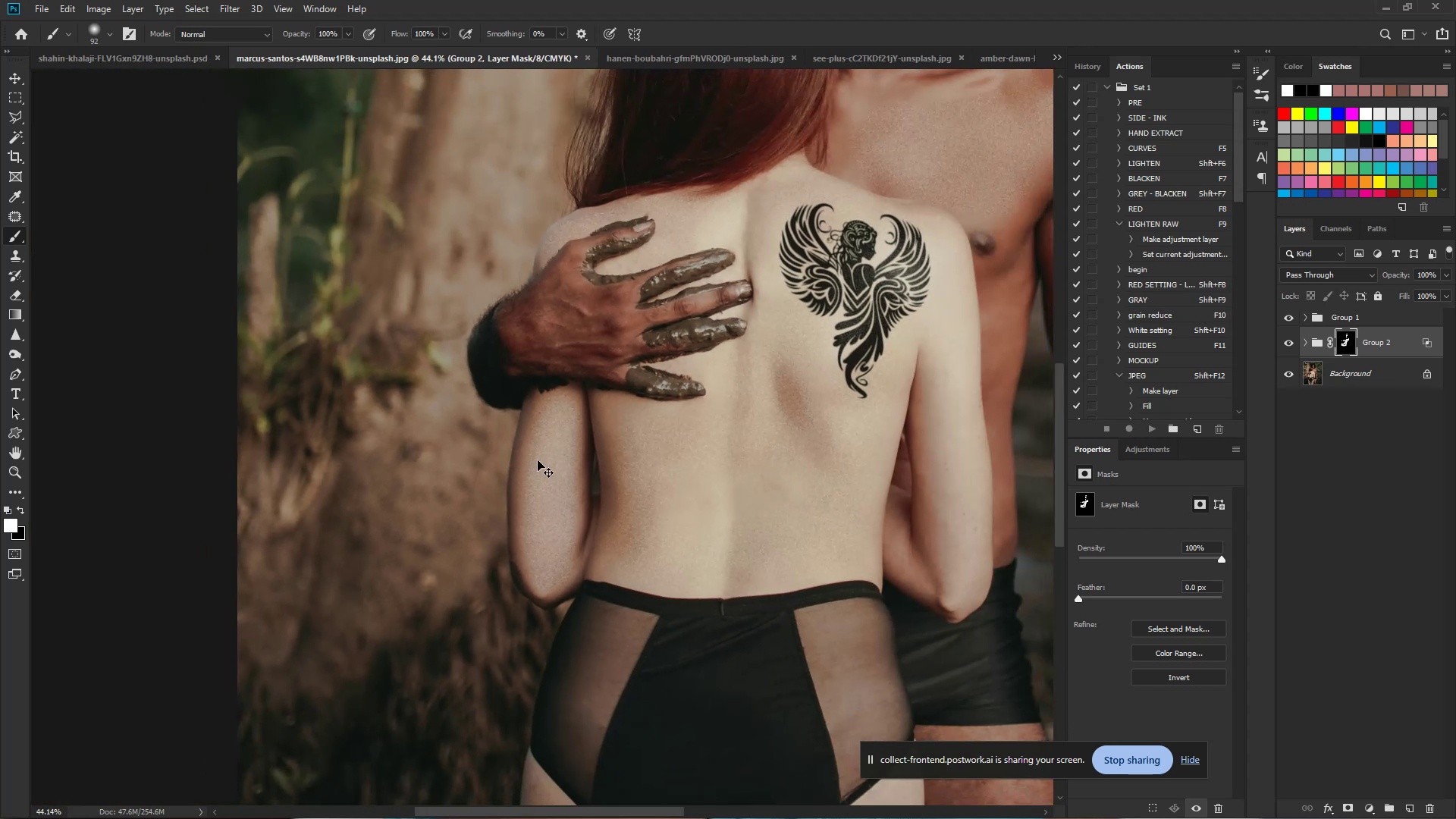 
hold_key(key=Space, duration=0.82)
 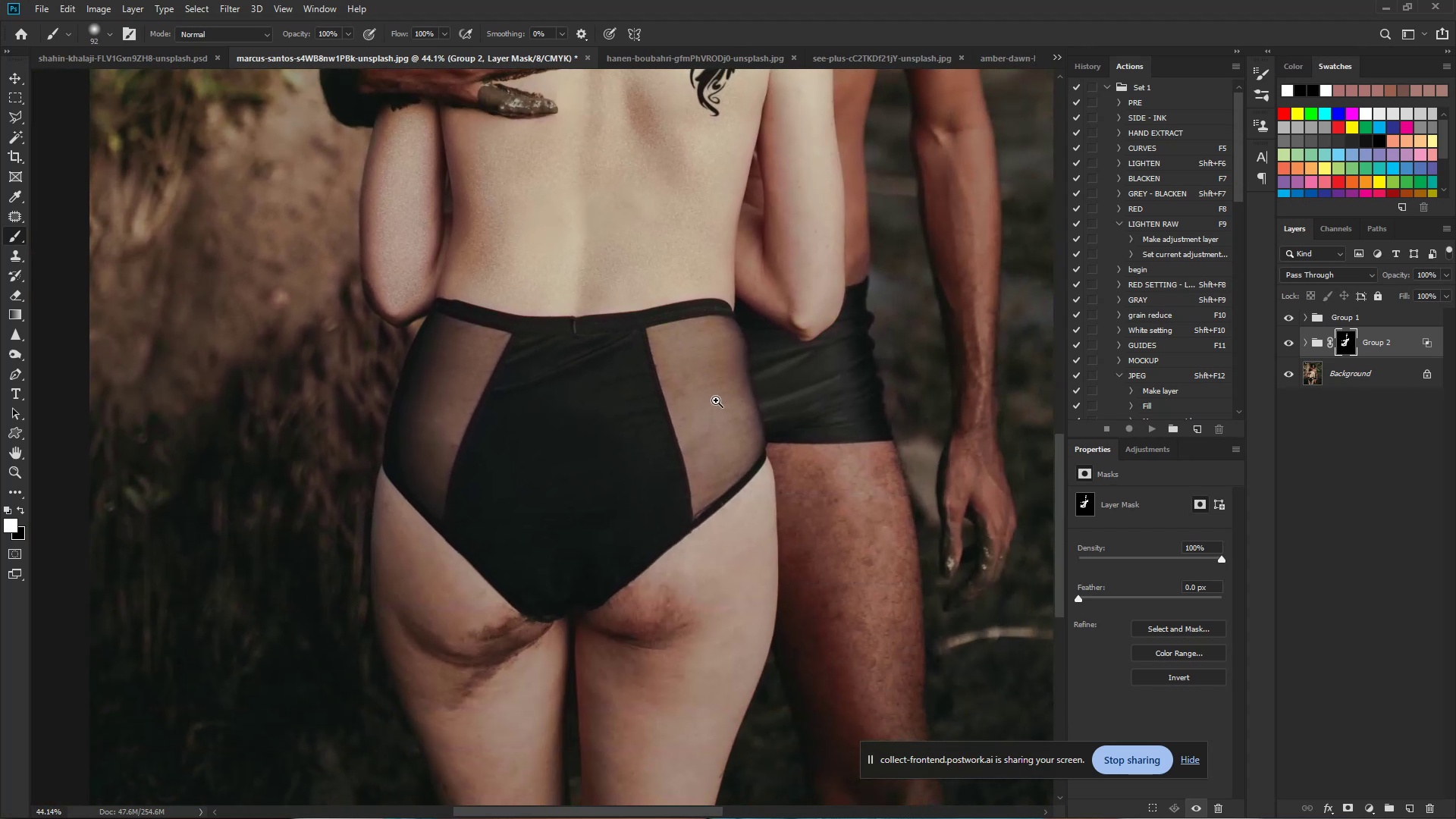 
left_click_drag(start_coordinate=[661, 510], to_coordinate=[513, 228])
 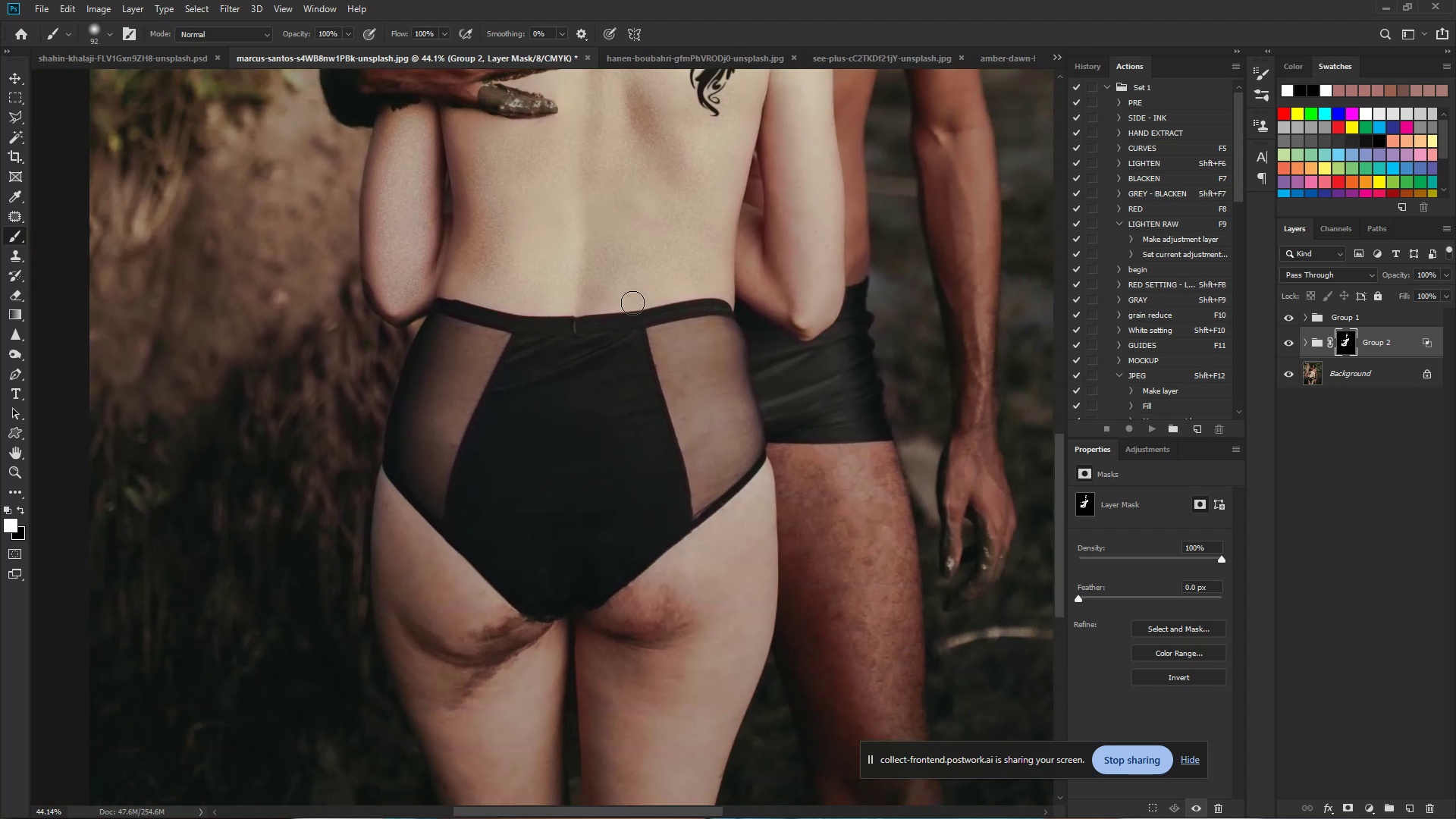 
hold_key(key=ControlLeft, duration=1.02)
 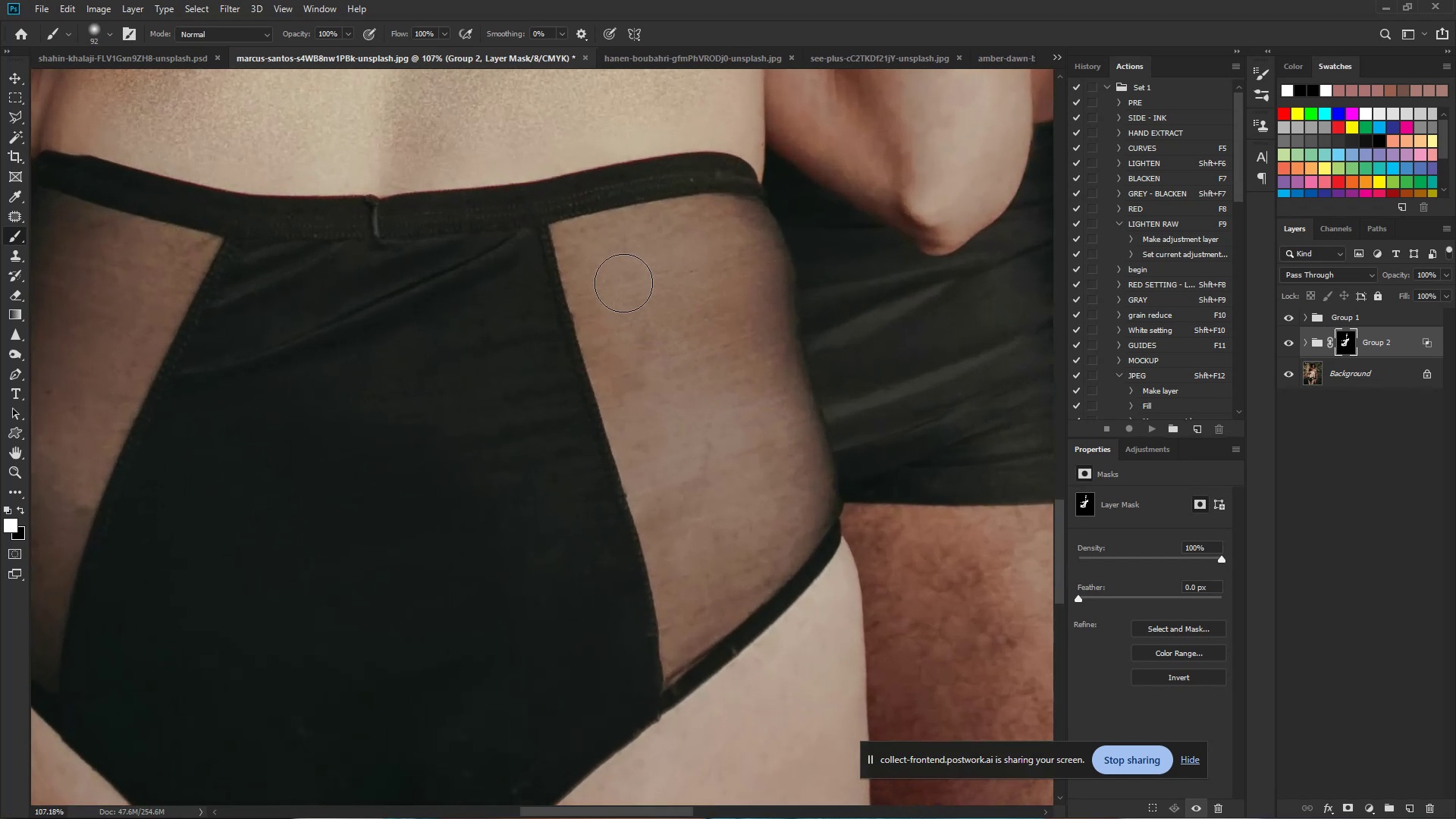 
hold_key(key=Space, duration=0.86)
 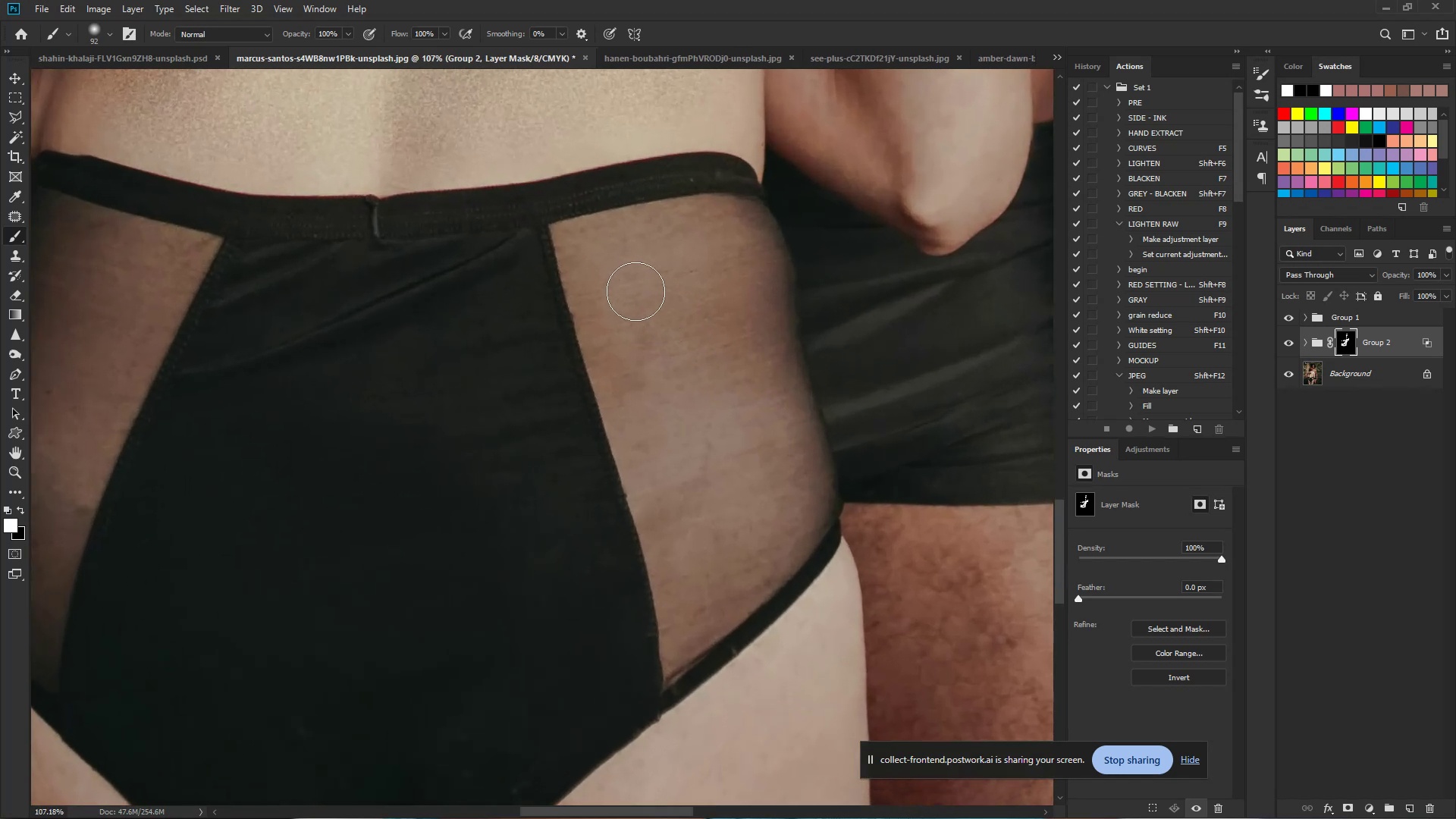 
left_click_drag(start_coordinate=[714, 400], to_coordinate=[772, 403])
 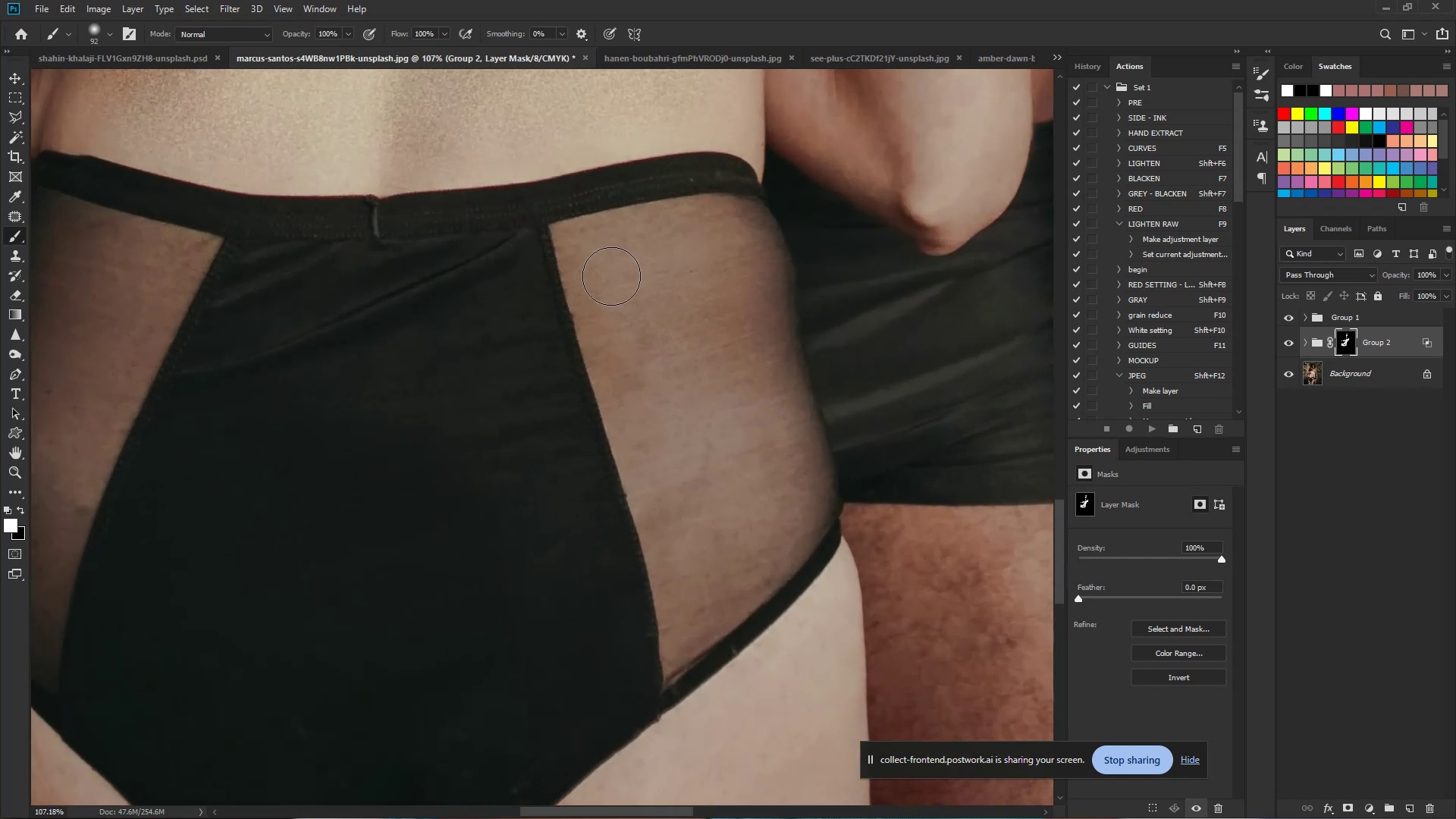 
left_click_drag(start_coordinate=[599, 268], to_coordinate=[790, 509])
 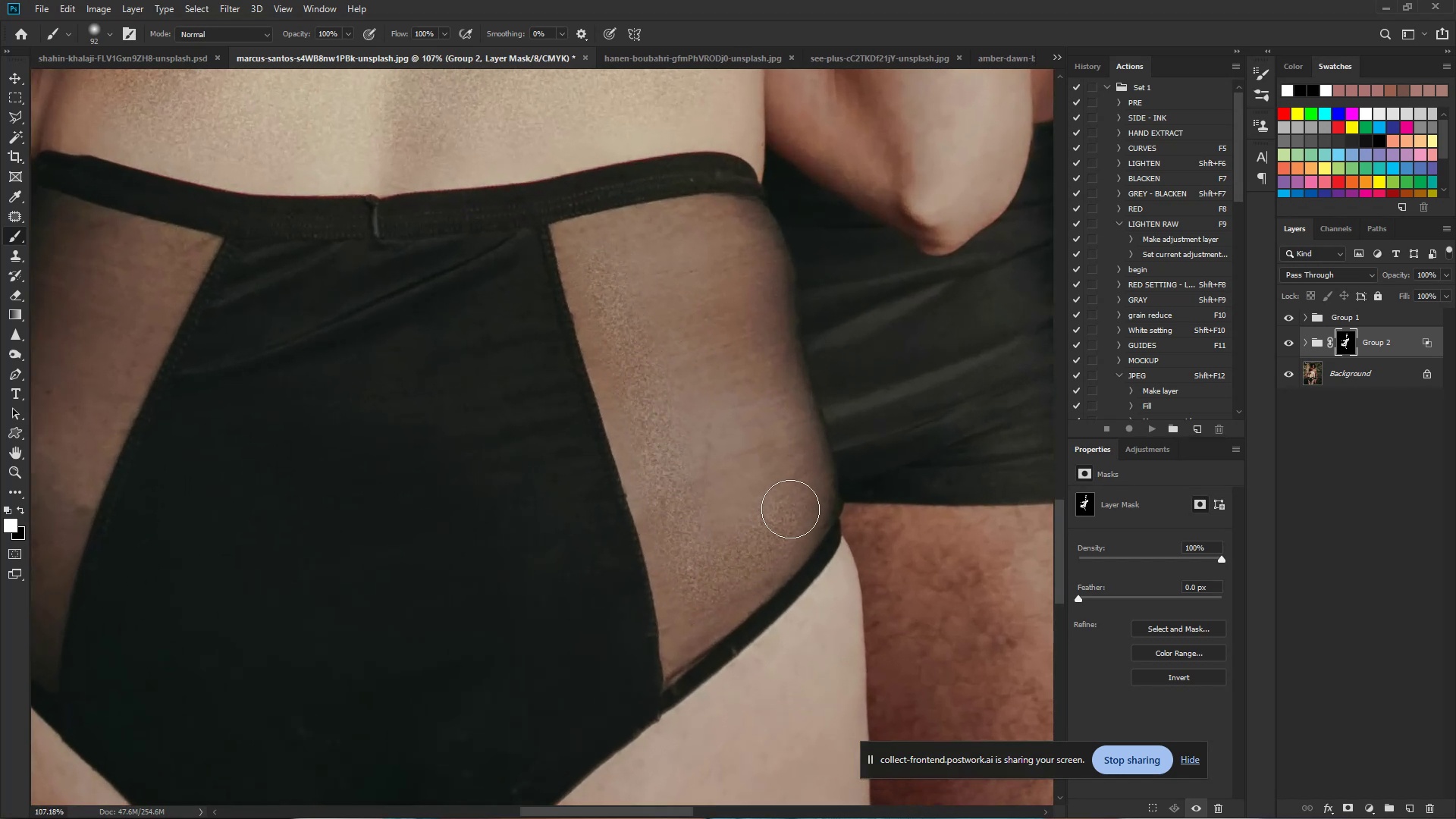 
left_click_drag(start_coordinate=[790, 509], to_coordinate=[760, 261])
 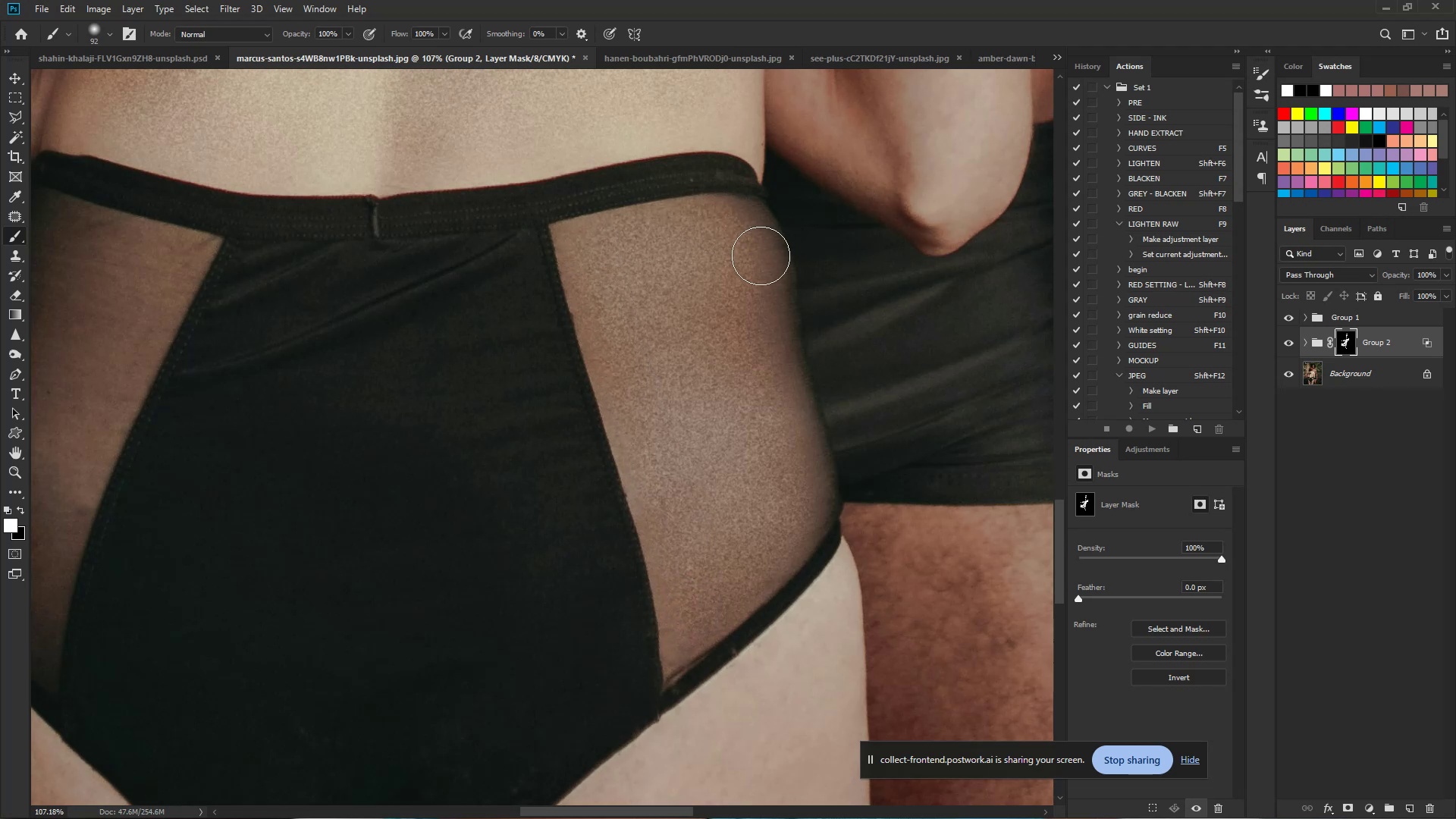 
hold_key(key=Space, duration=0.89)
 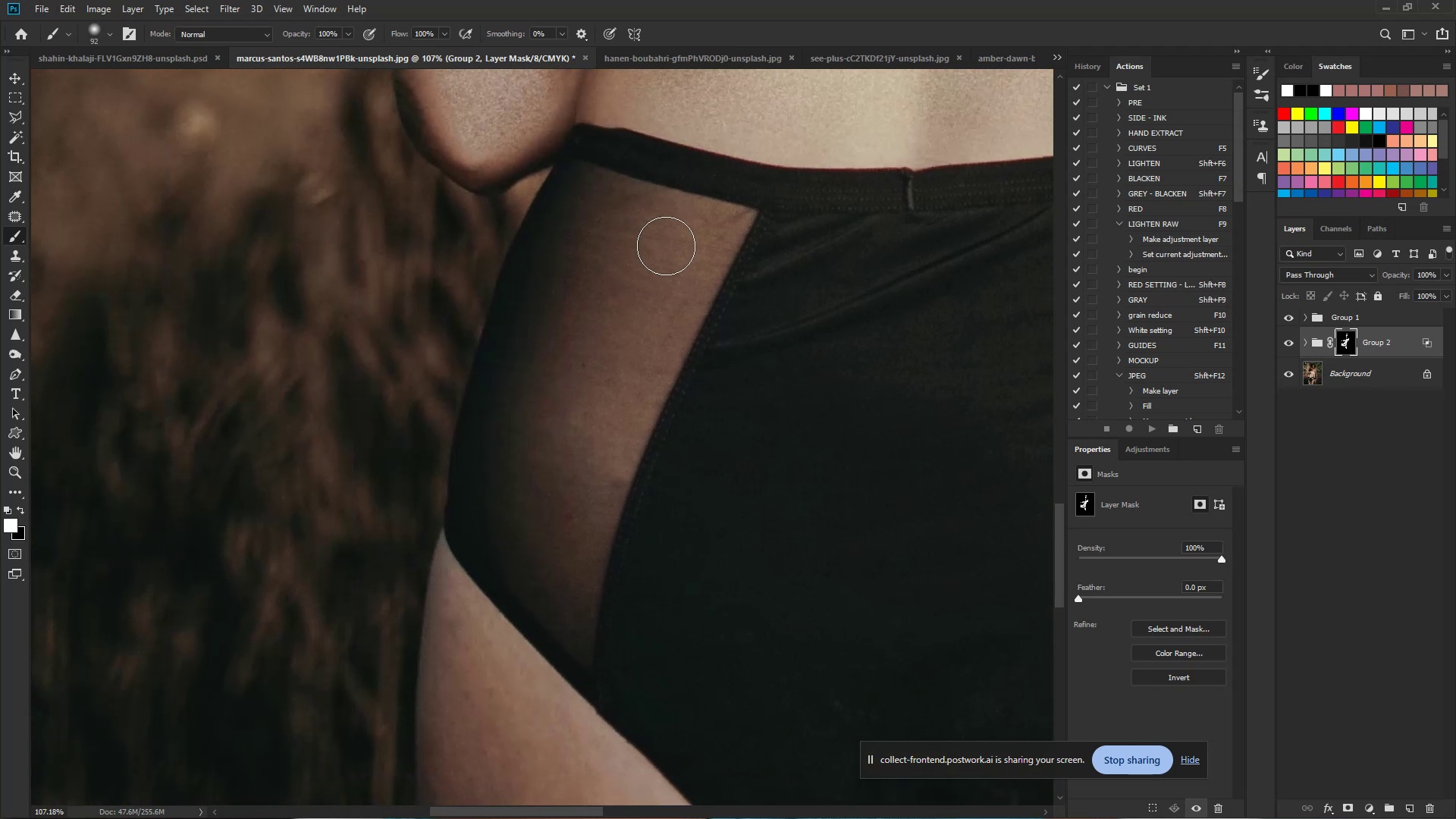 
left_click_drag(start_coordinate=[488, 316], to_coordinate=[1022, 289])
 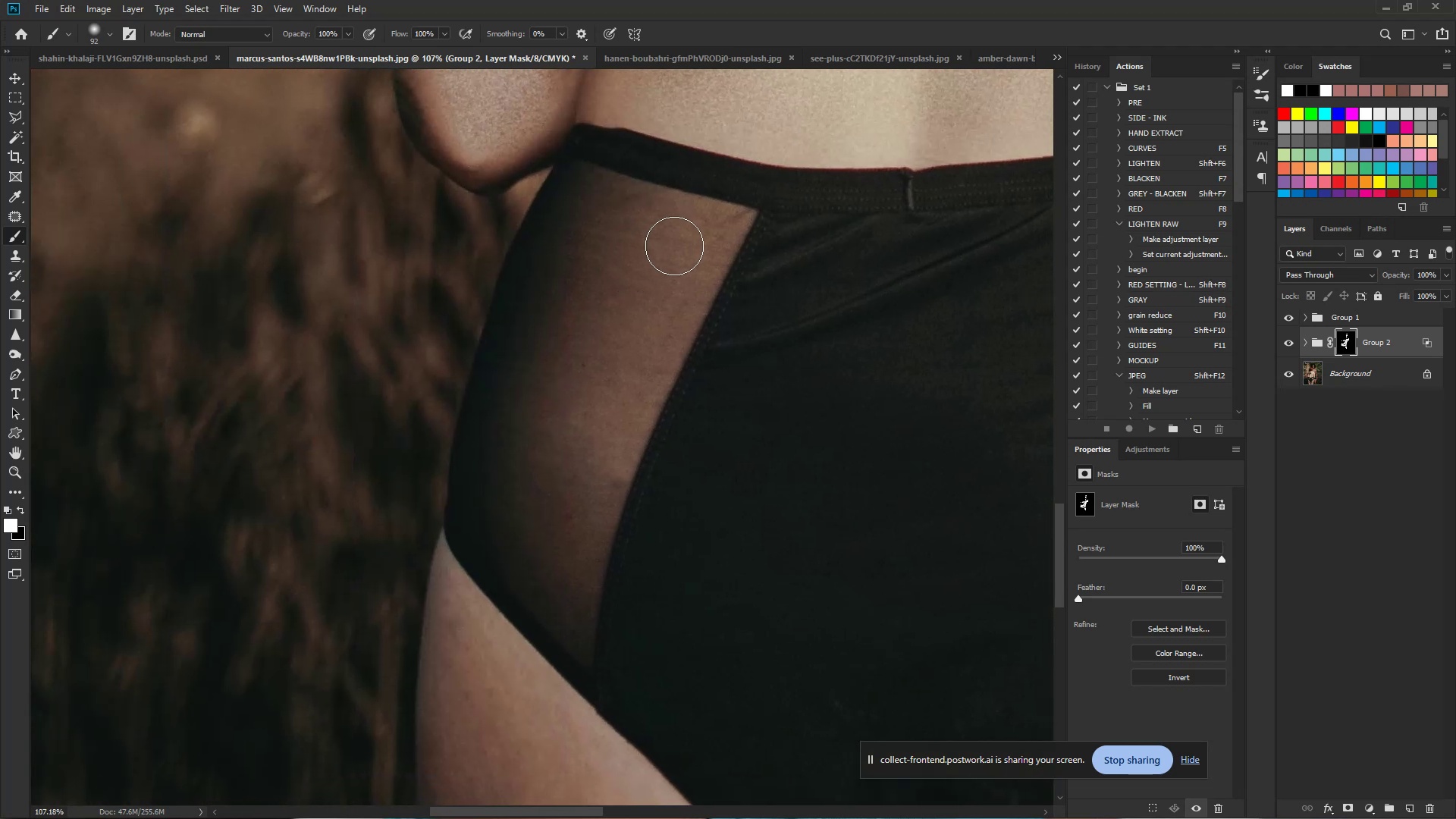 
left_click_drag(start_coordinate=[708, 239], to_coordinate=[559, 576])
 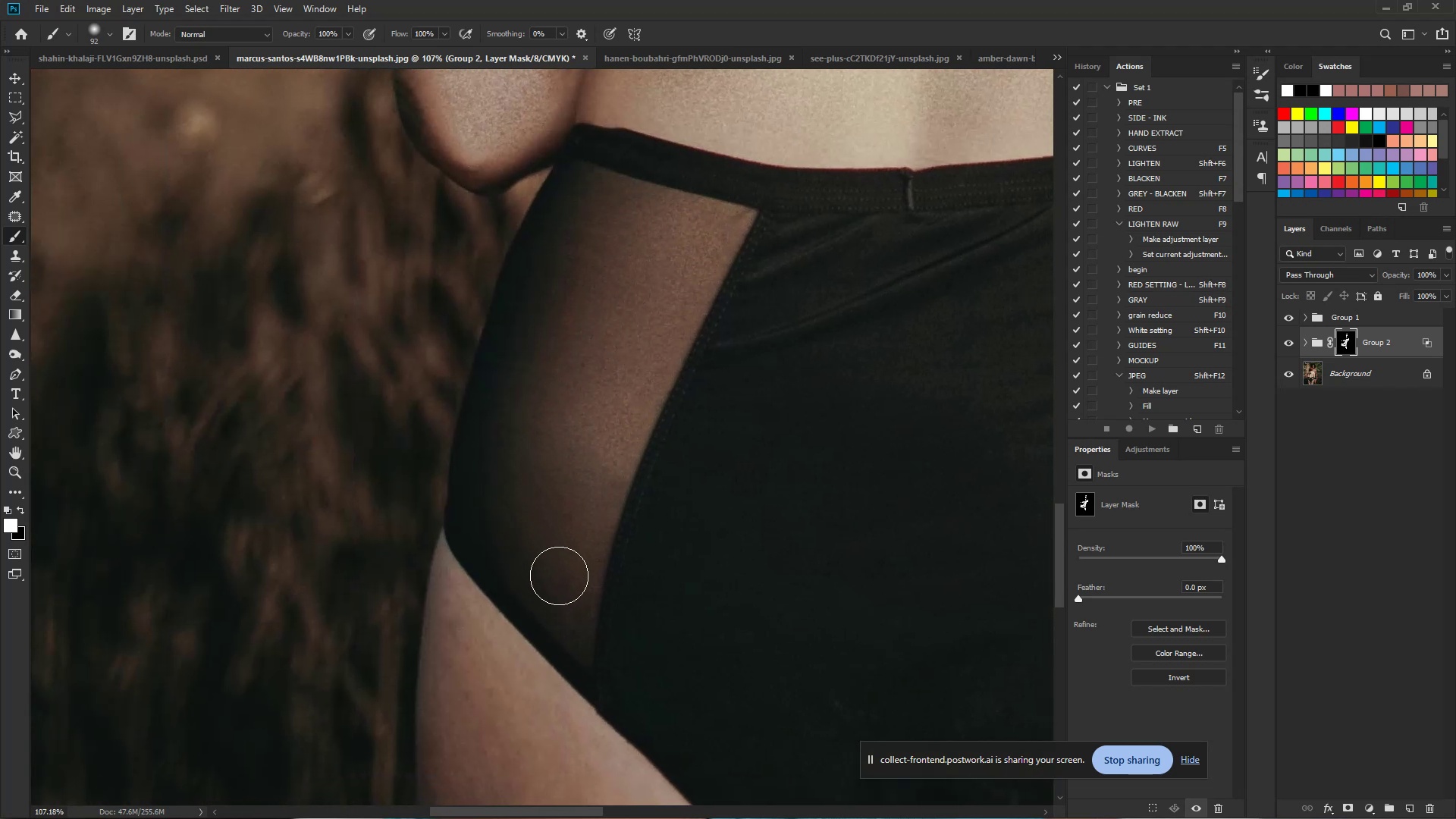 
hold_key(key=Space, duration=0.69)
 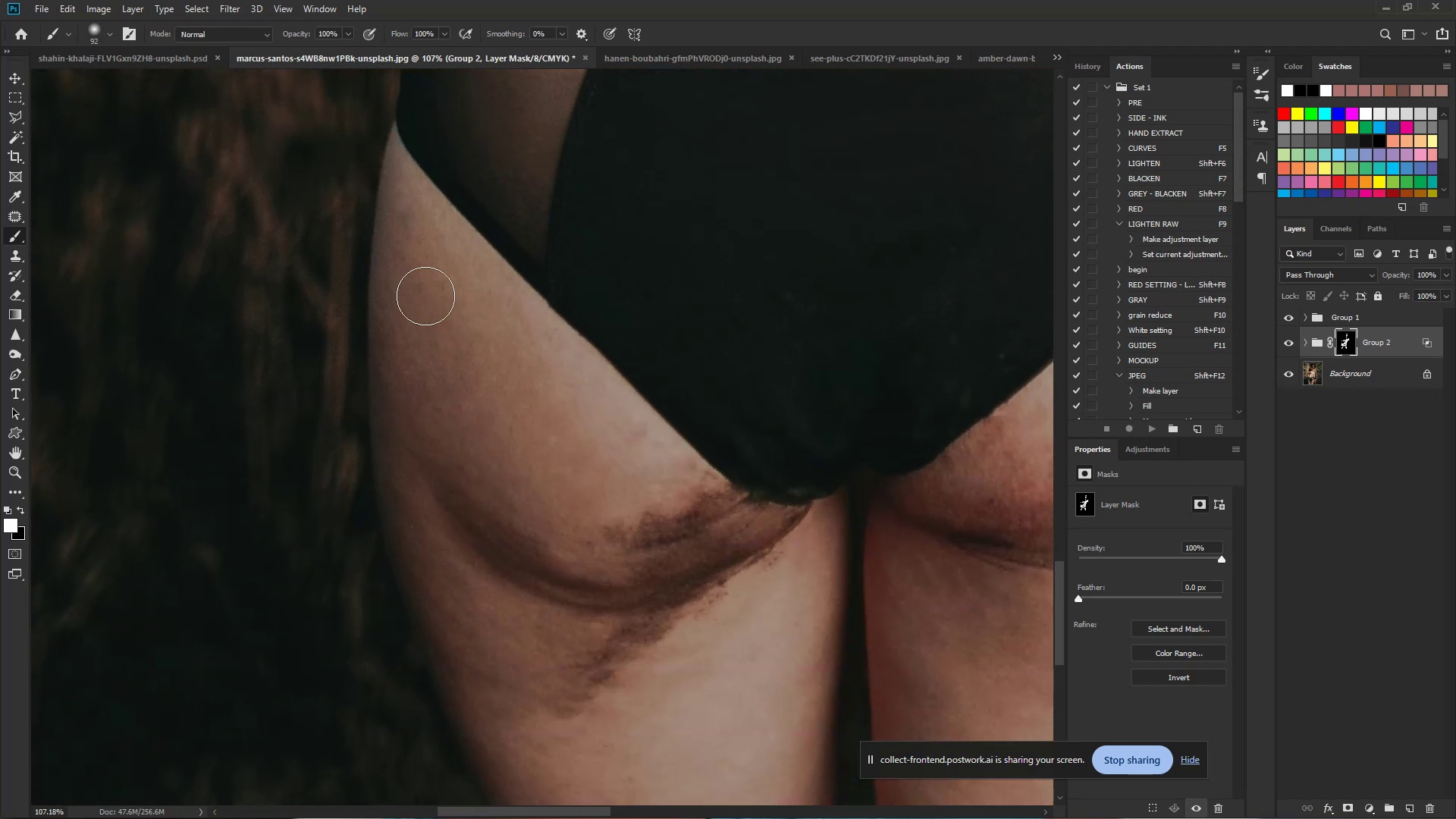 
left_click_drag(start_coordinate=[558, 570], to_coordinate=[510, 163])
 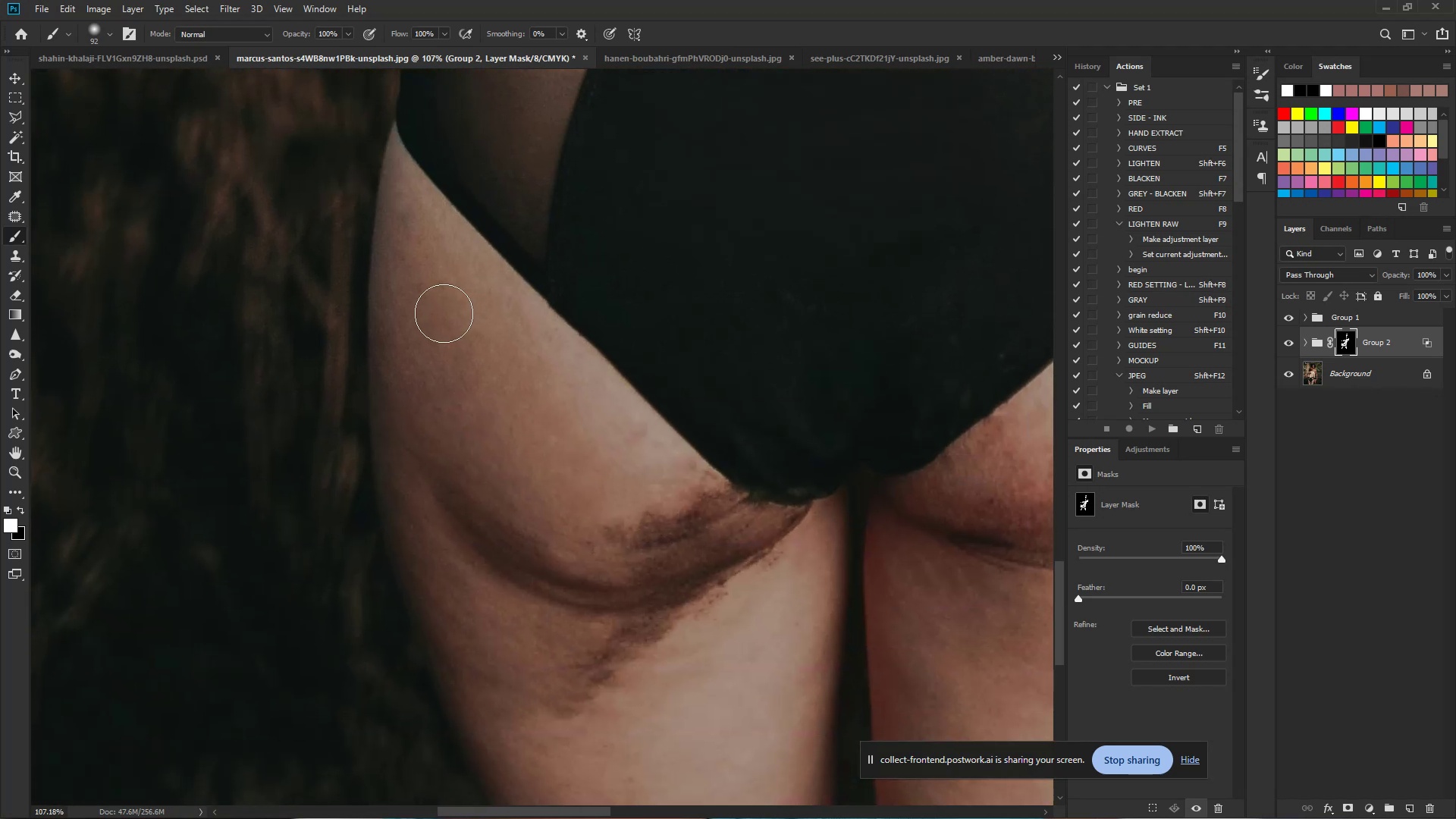 
left_click_drag(start_coordinate=[424, 251], to_coordinate=[438, 231])
 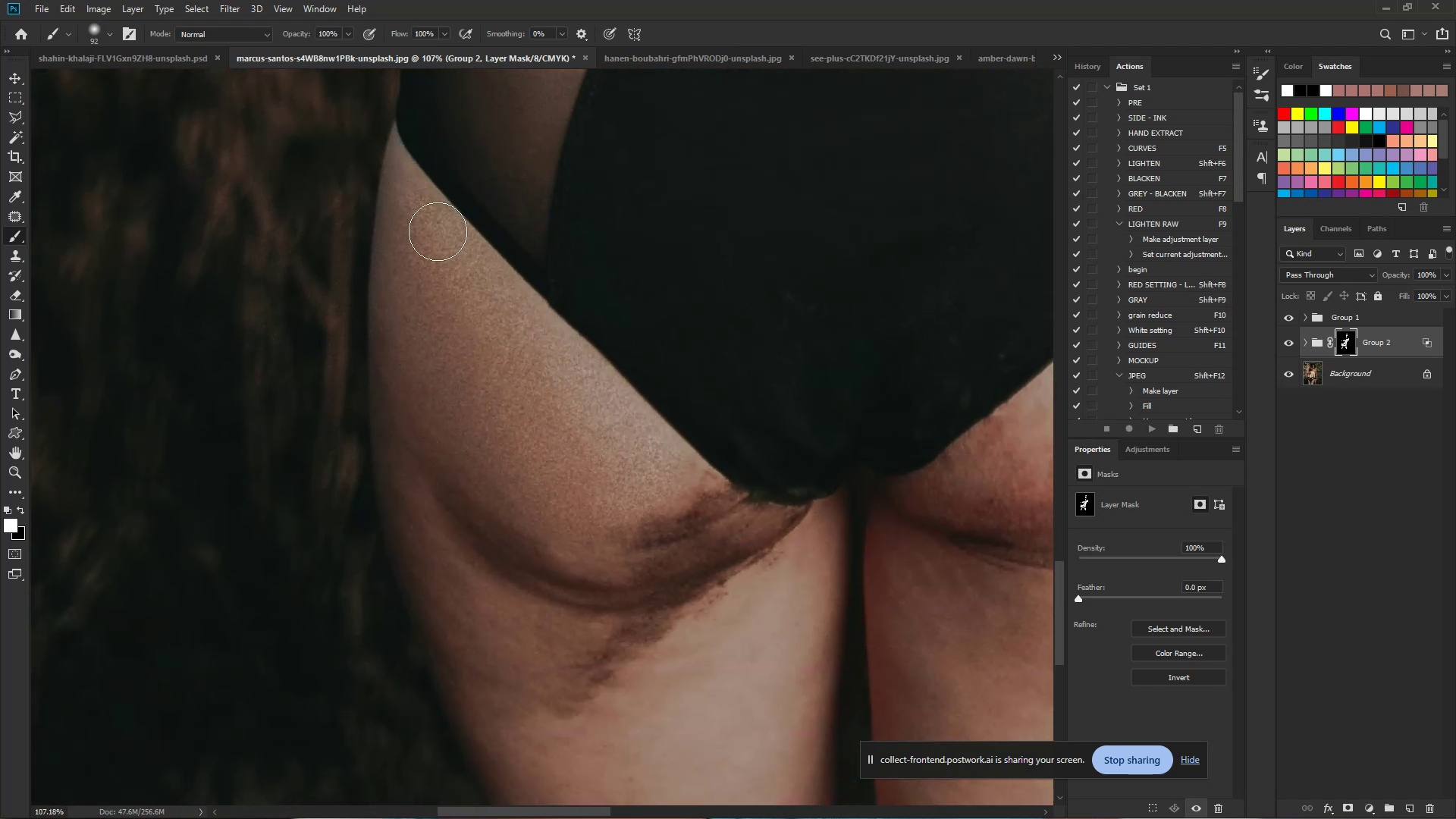 
hold_key(key=Space, duration=0.62)
 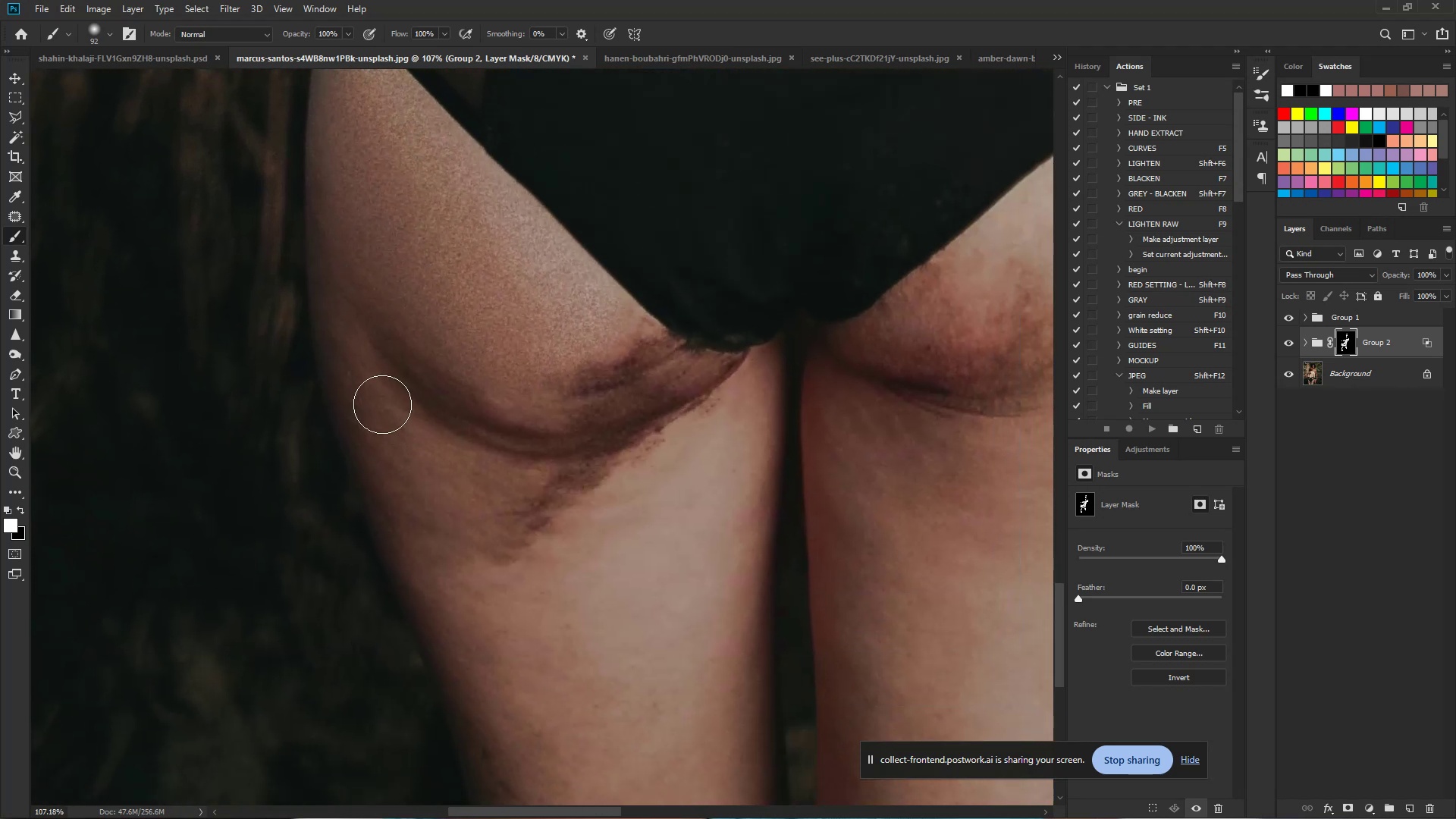 
left_click_drag(start_coordinate=[482, 310], to_coordinate=[419, 157])
 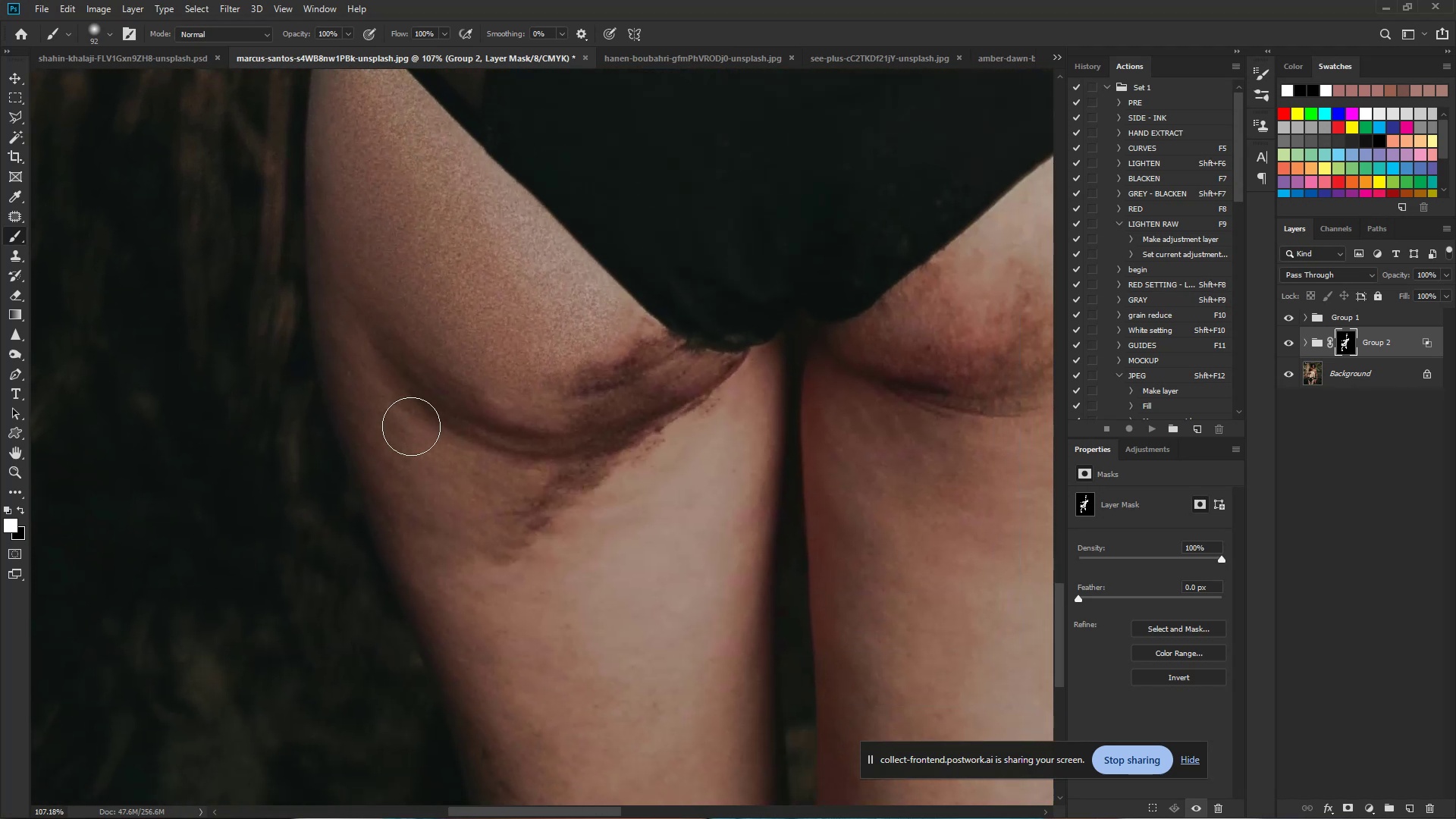 
left_click_drag(start_coordinate=[349, 362], to_coordinate=[711, 666])
 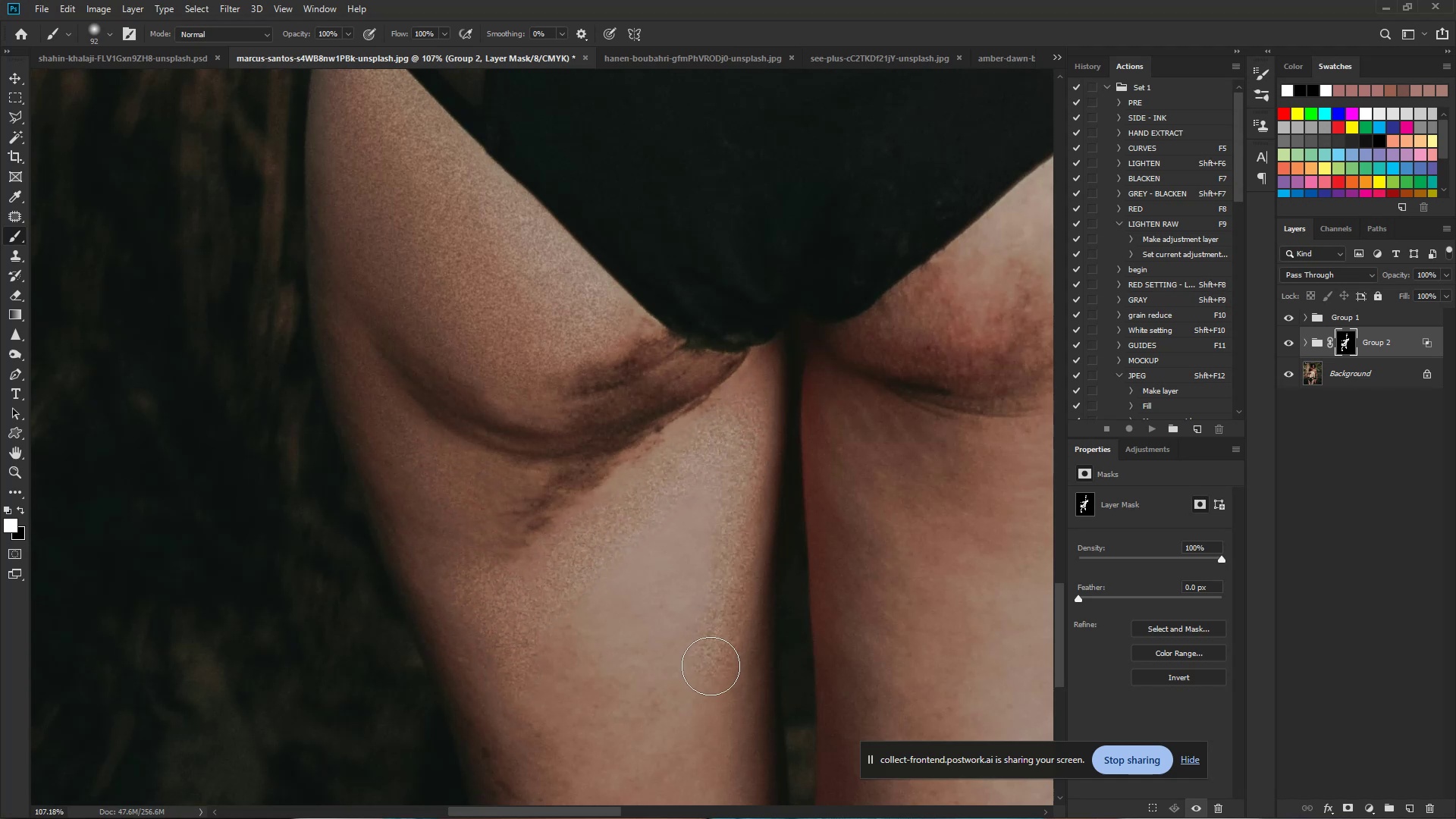 
hold_key(key=Space, duration=0.73)
 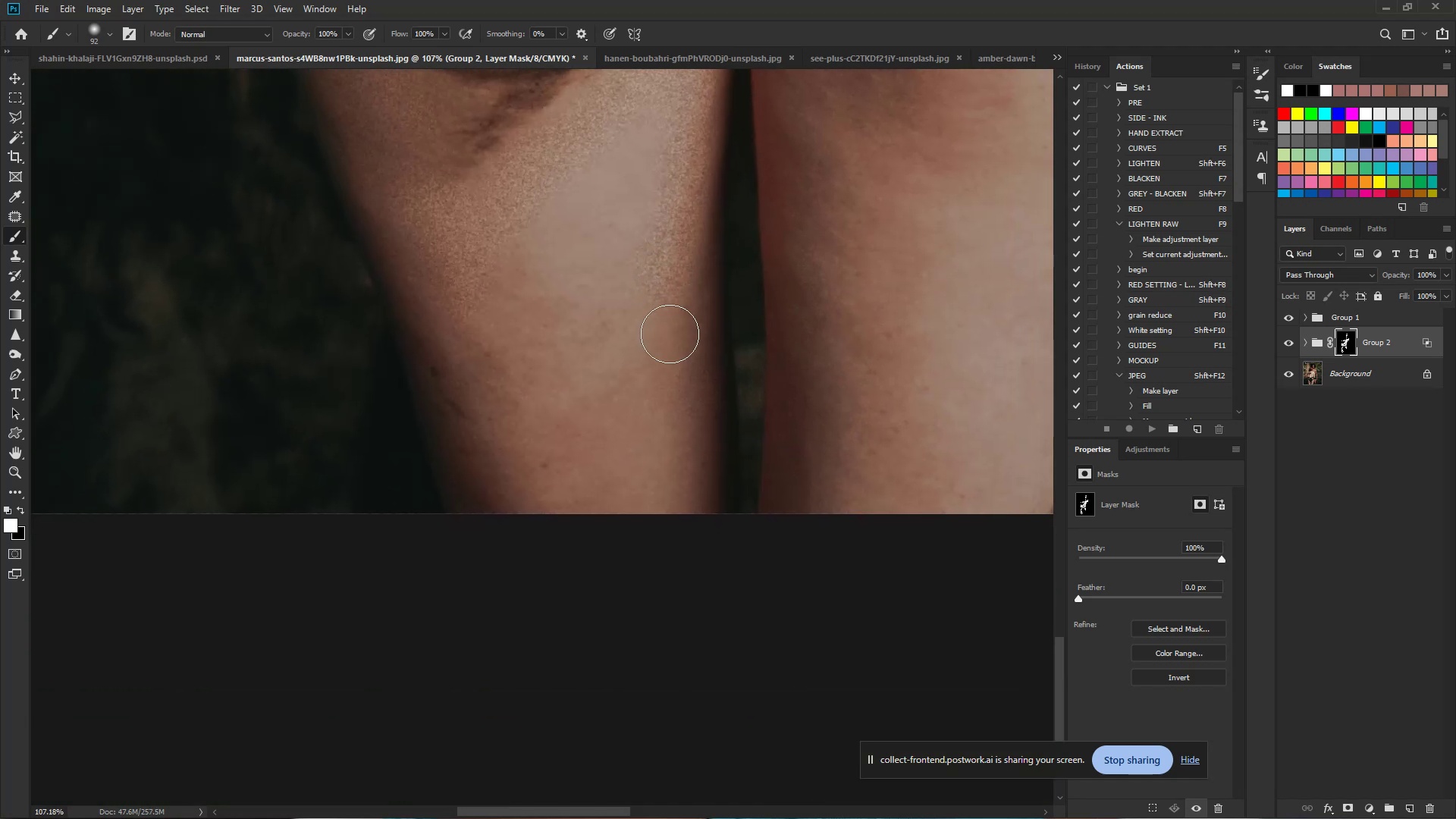 
left_click_drag(start_coordinate=[710, 666], to_coordinate=[659, 285])
 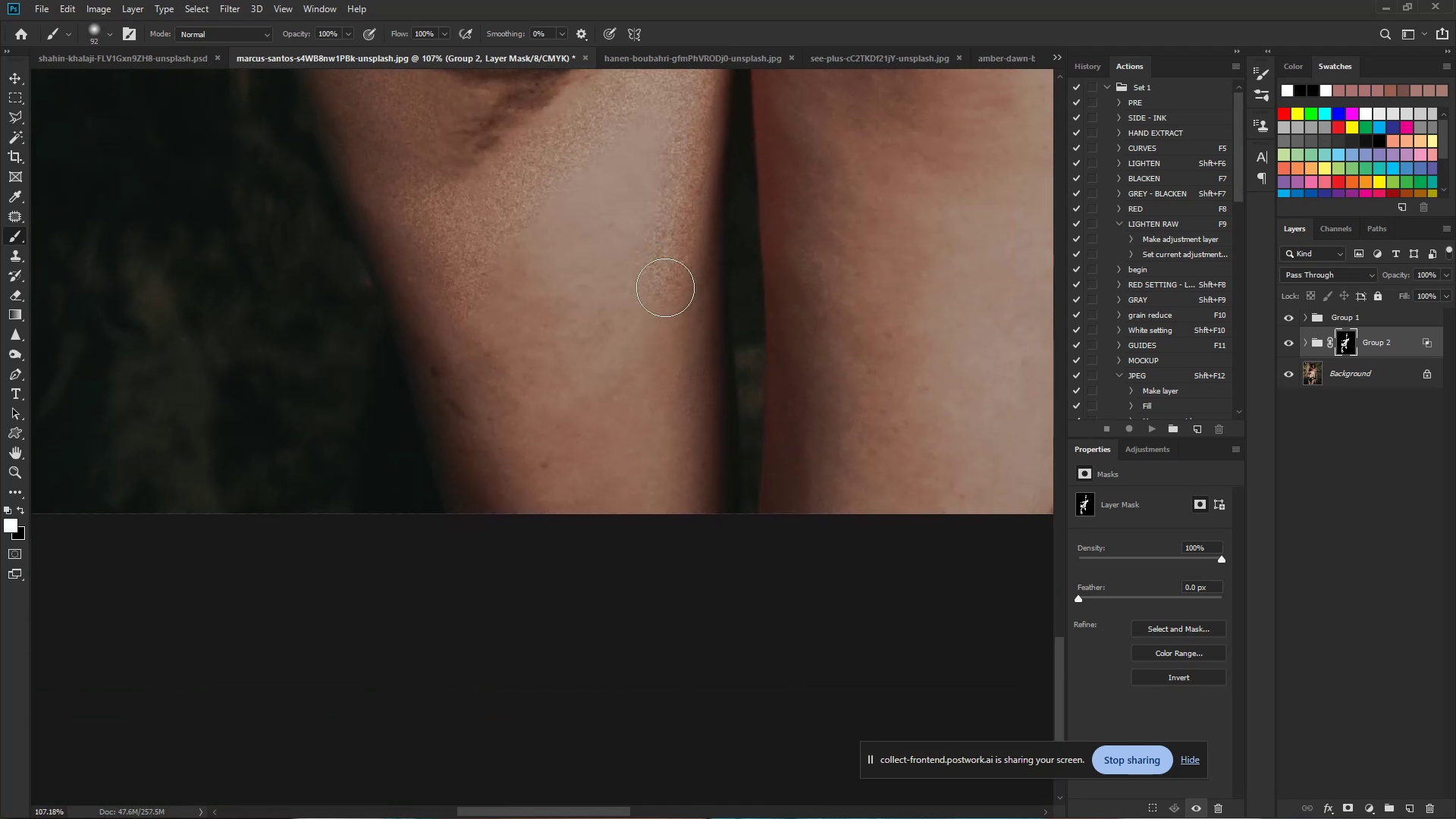 
left_click_drag(start_coordinate=[664, 265], to_coordinate=[377, 162])
 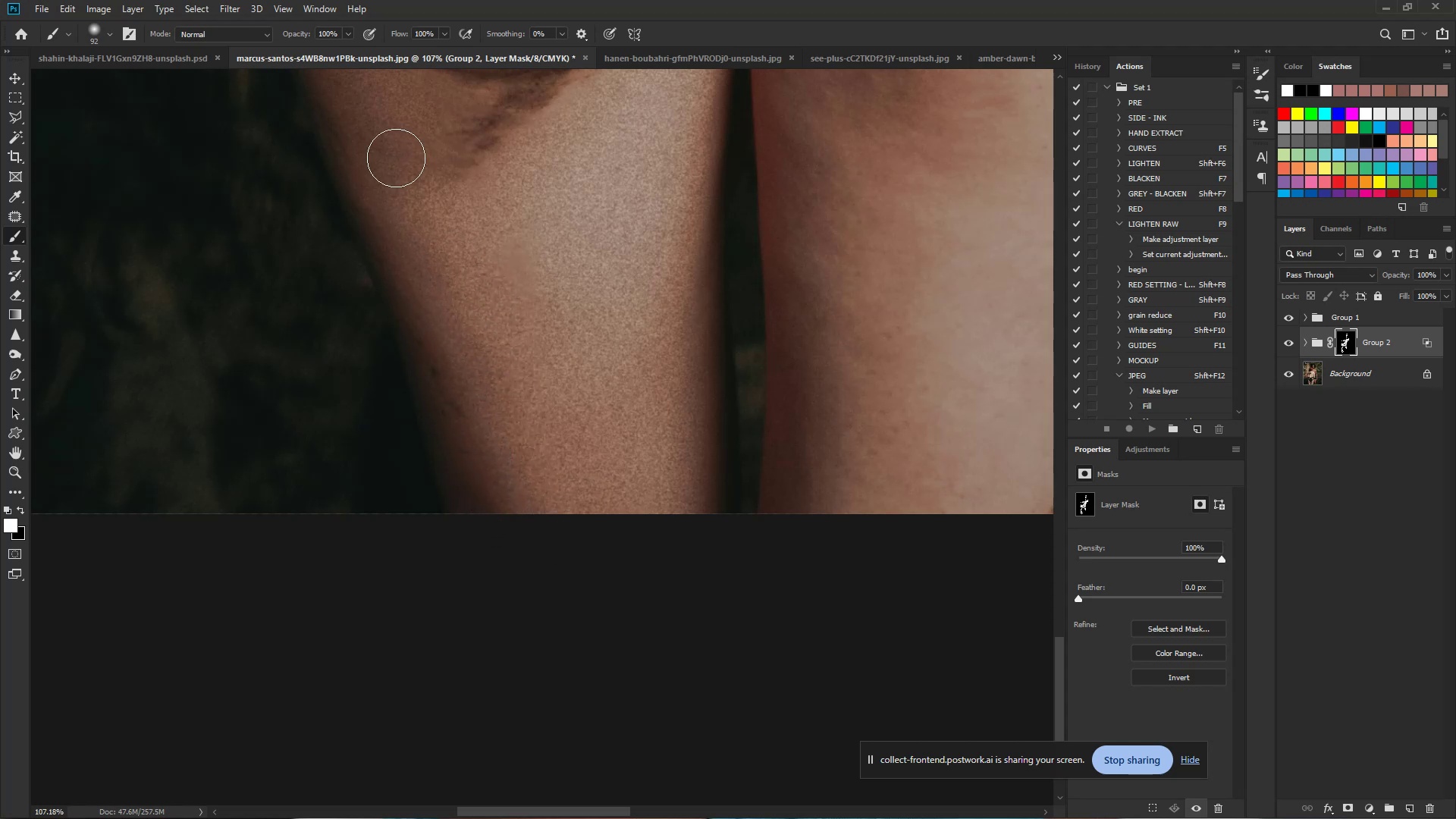 
hold_key(key=Space, duration=0.82)
 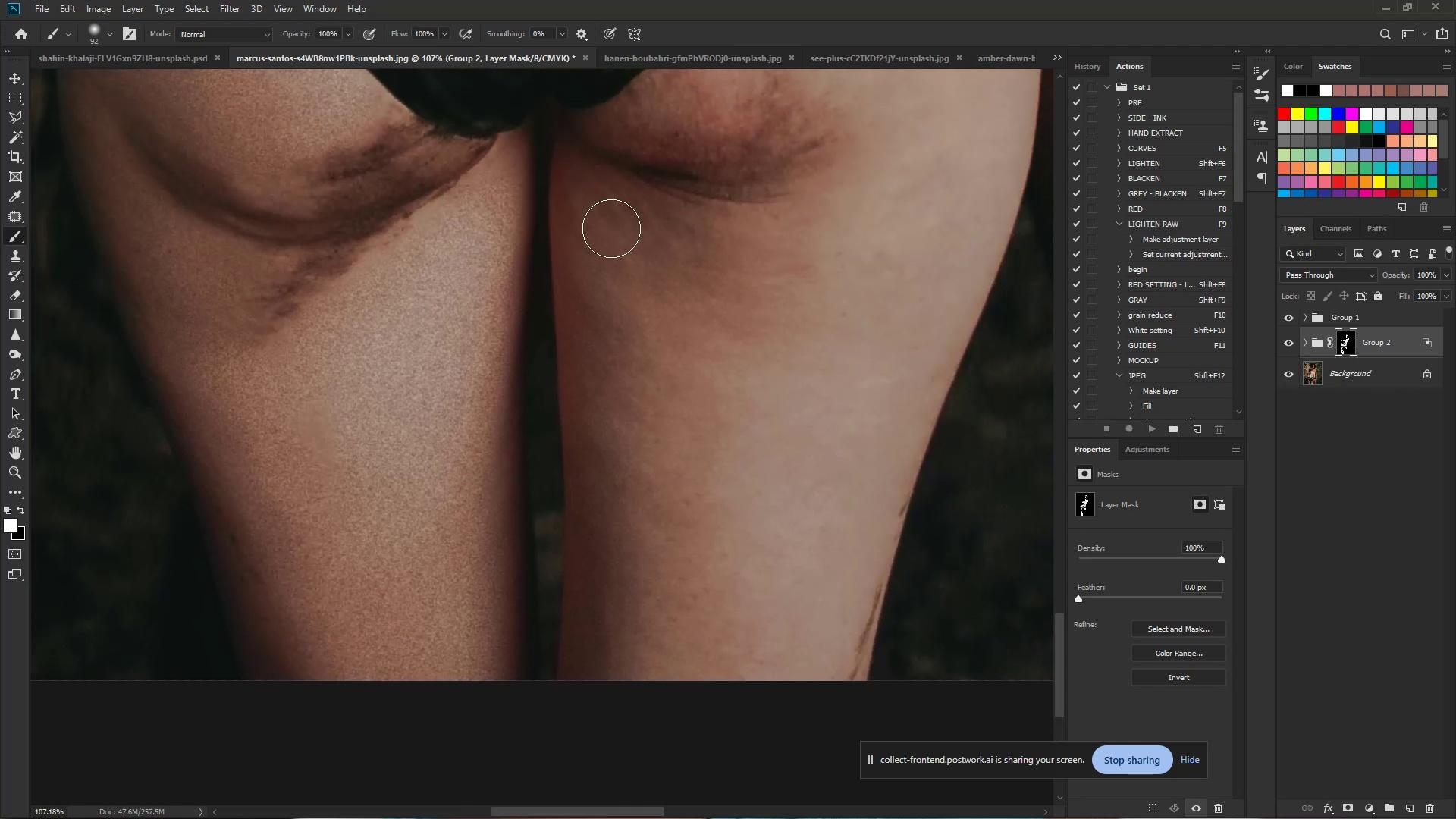 
left_click_drag(start_coordinate=[670, 305], to_coordinate=[469, 472])
 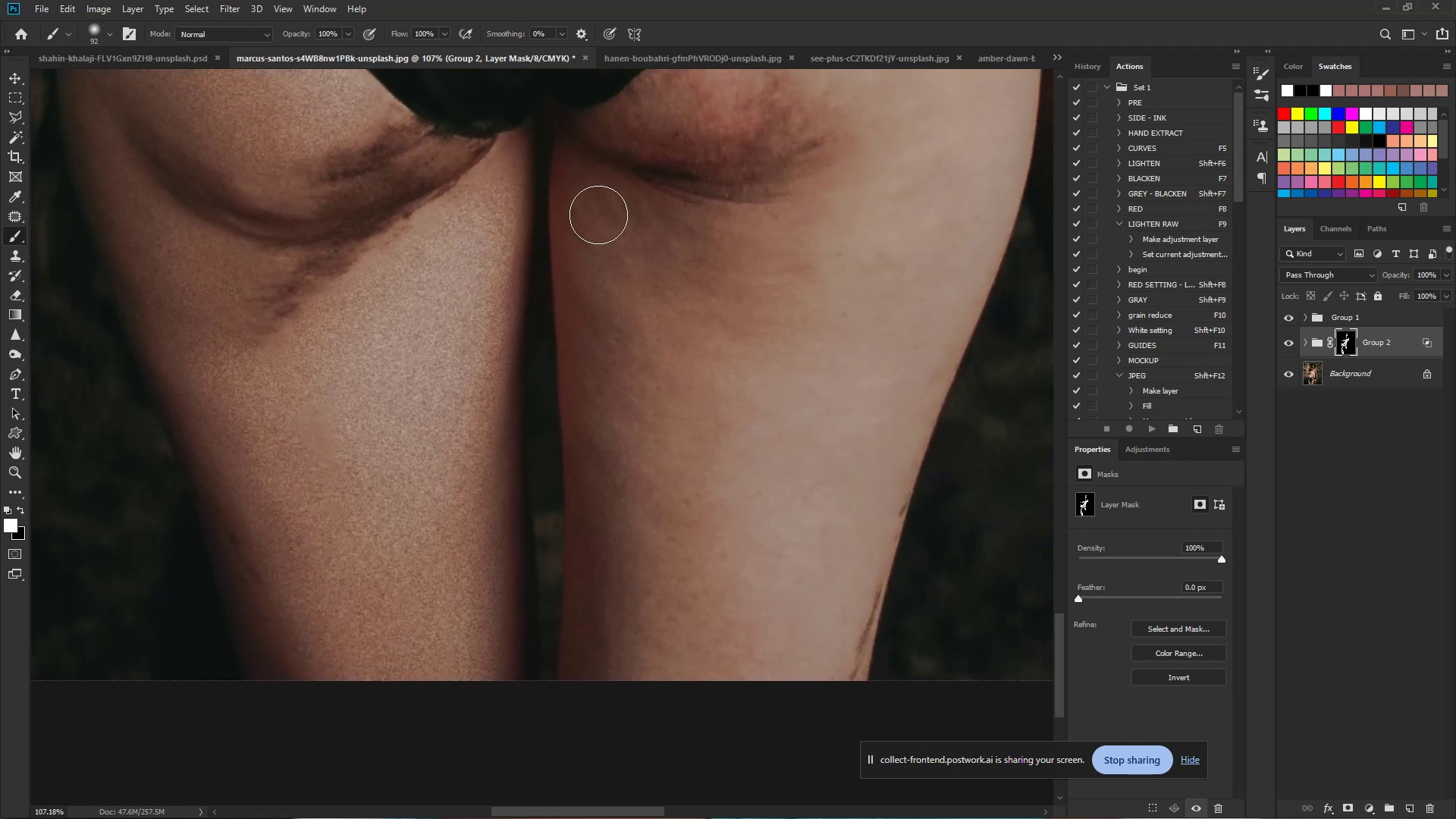 
left_click_drag(start_coordinate=[589, 199], to_coordinate=[745, 521])
 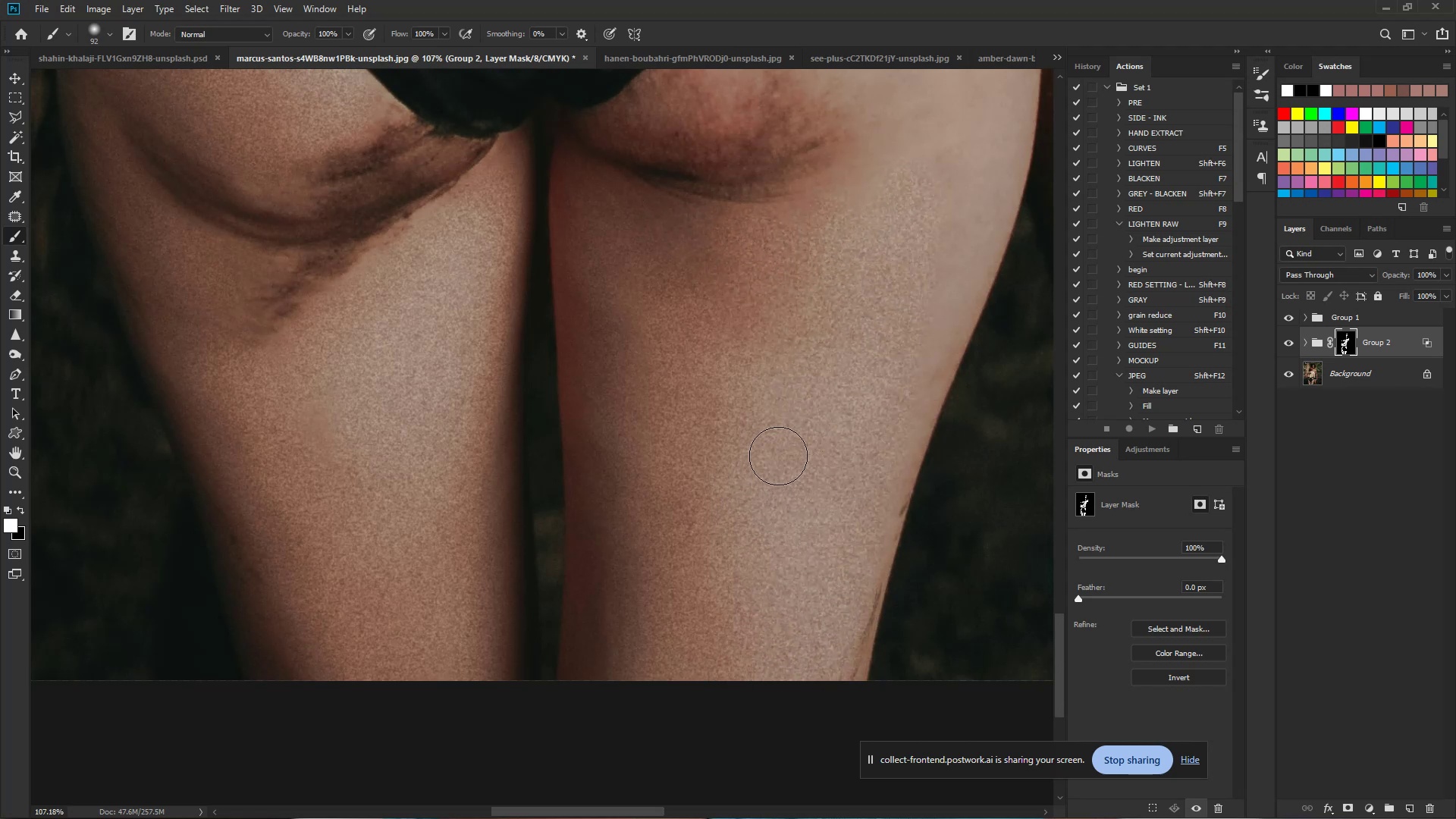 
hold_key(key=Space, duration=0.95)
 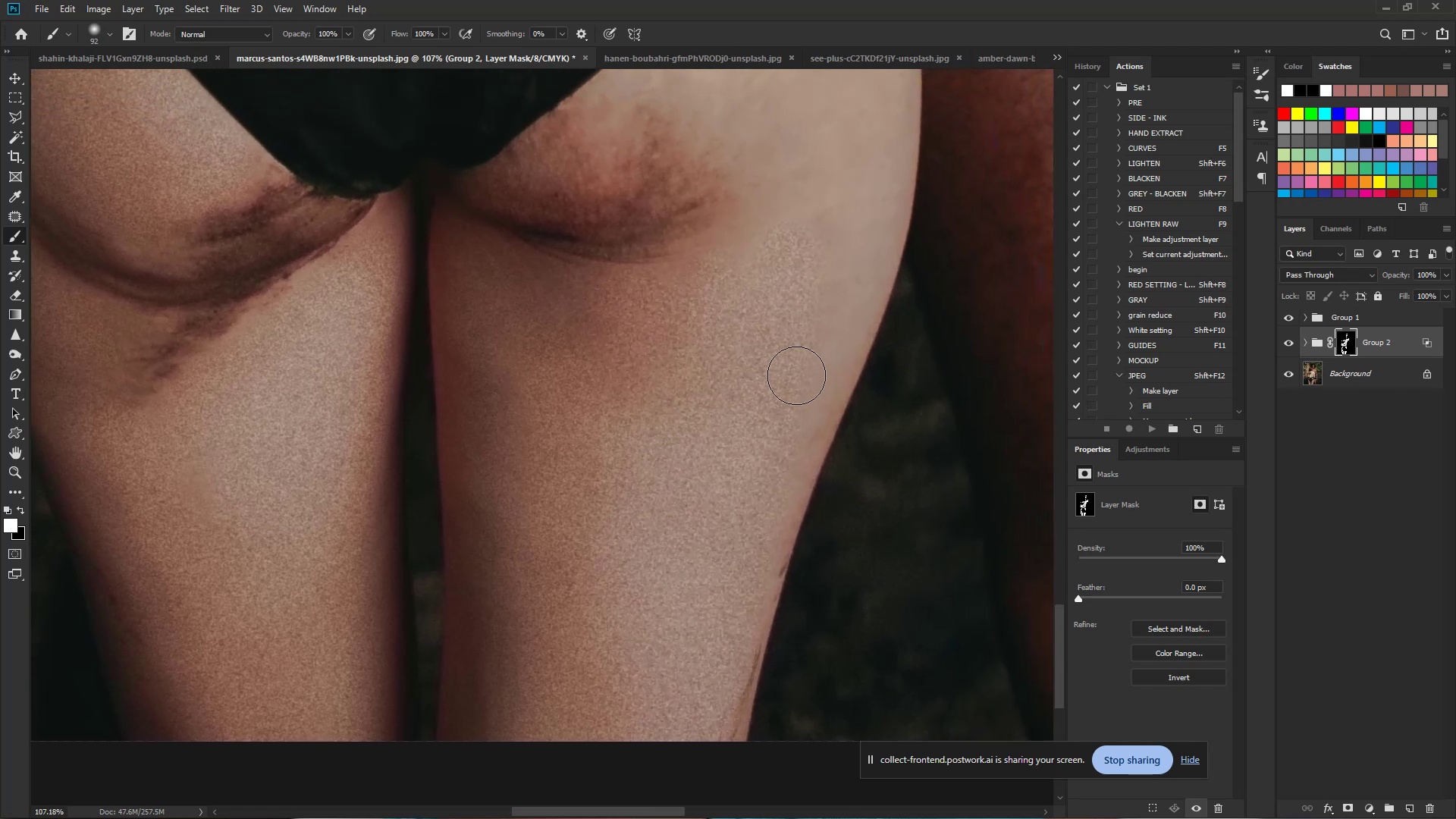 
left_click_drag(start_coordinate=[785, 385], to_coordinate=[664, 446])
 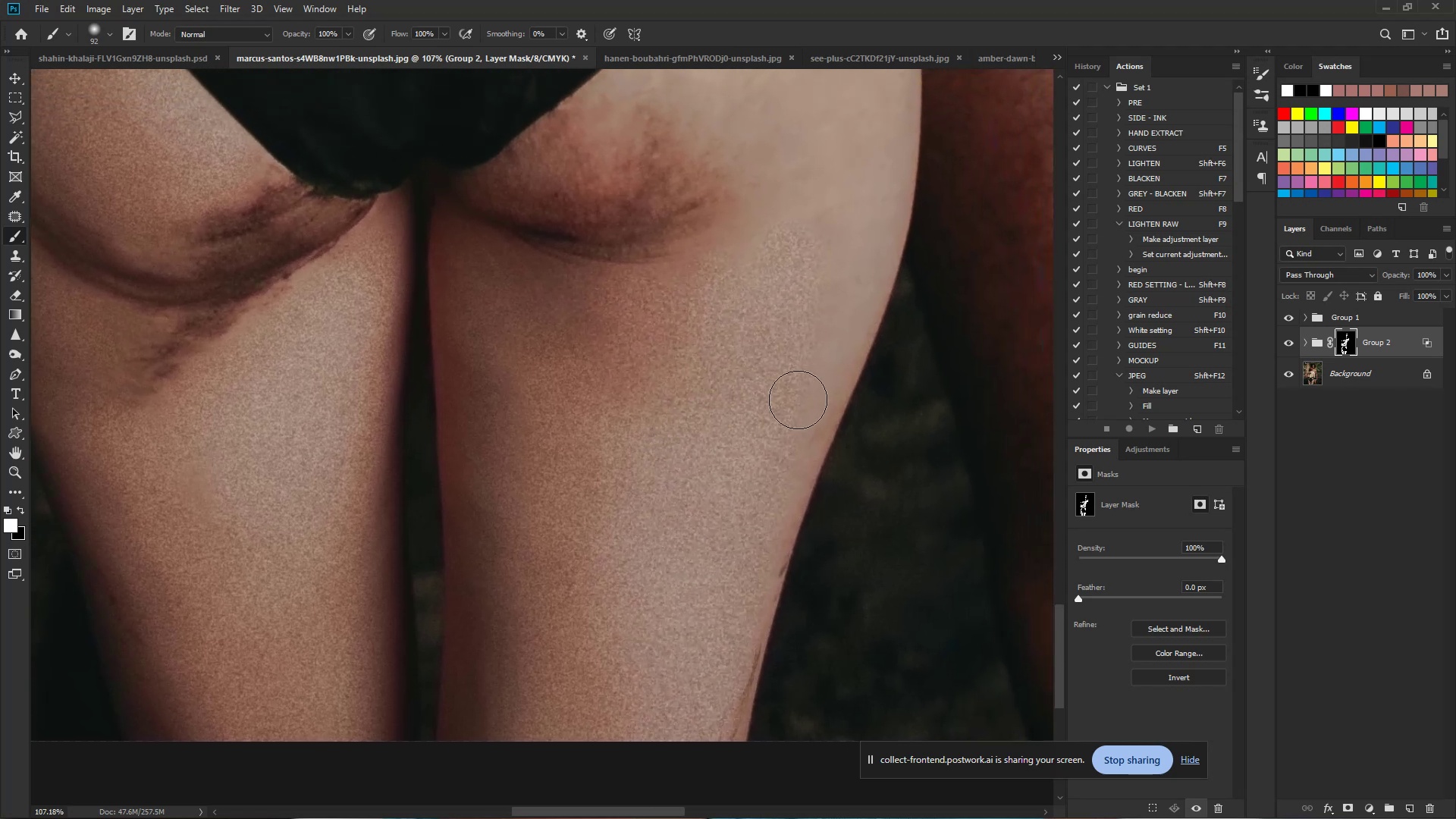 
left_click_drag(start_coordinate=[797, 371], to_coordinate=[721, 633])
 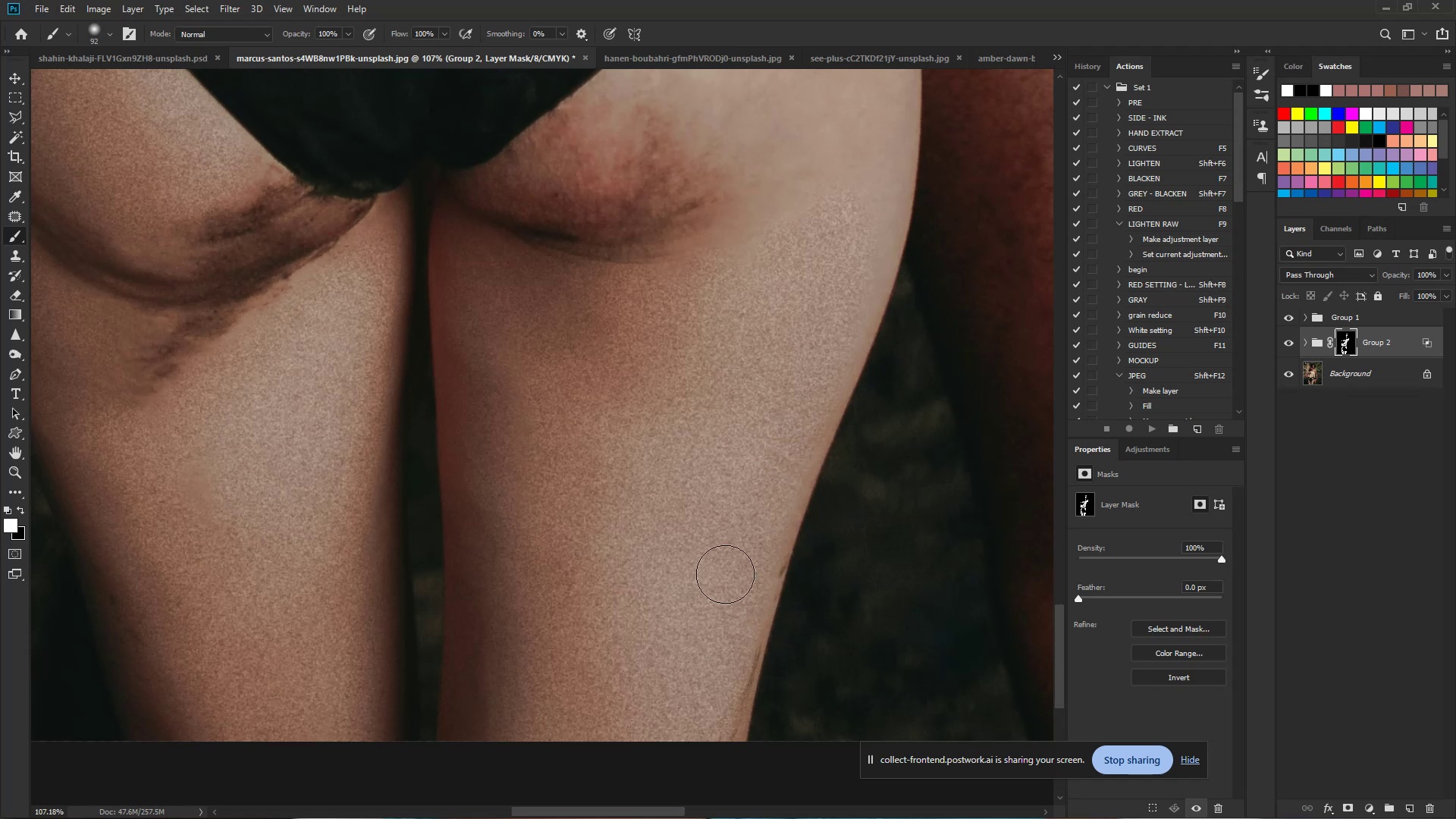 
hold_key(key=Space, duration=0.82)
 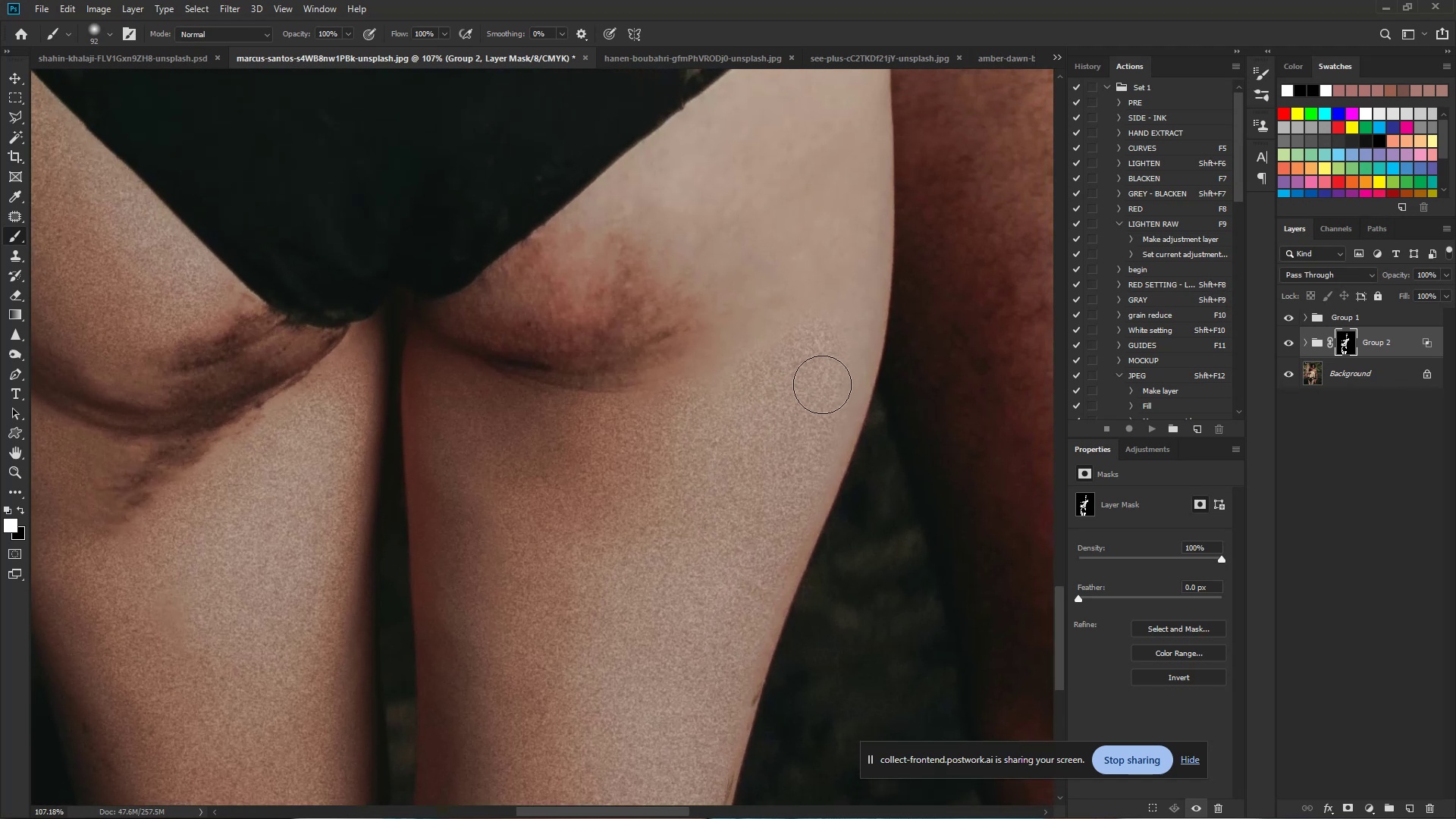 
left_click_drag(start_coordinate=[749, 332], to_coordinate=[722, 461])
 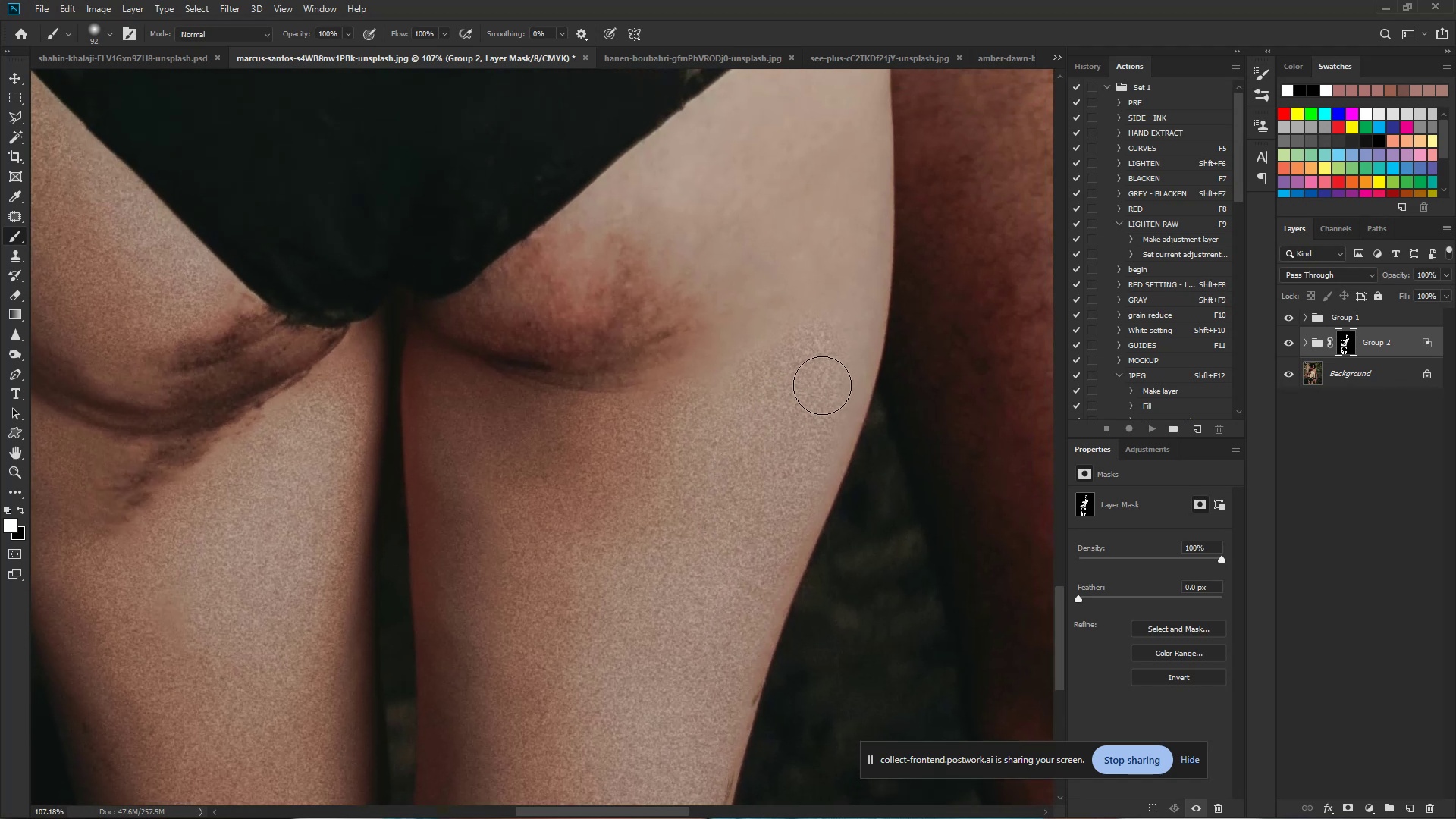 
left_click_drag(start_coordinate=[824, 394], to_coordinate=[833, 171])
 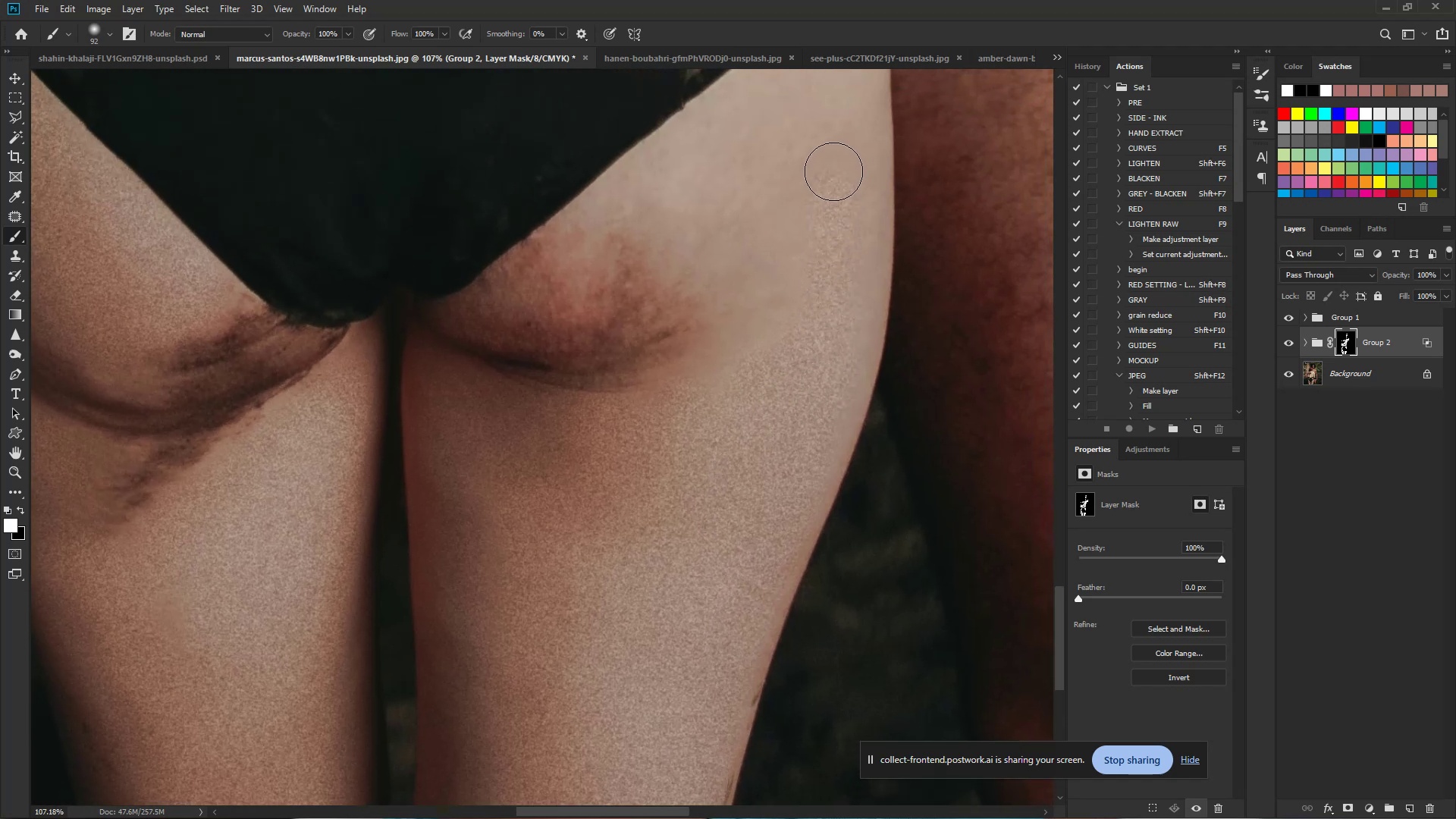 
hold_key(key=Space, duration=0.62)
 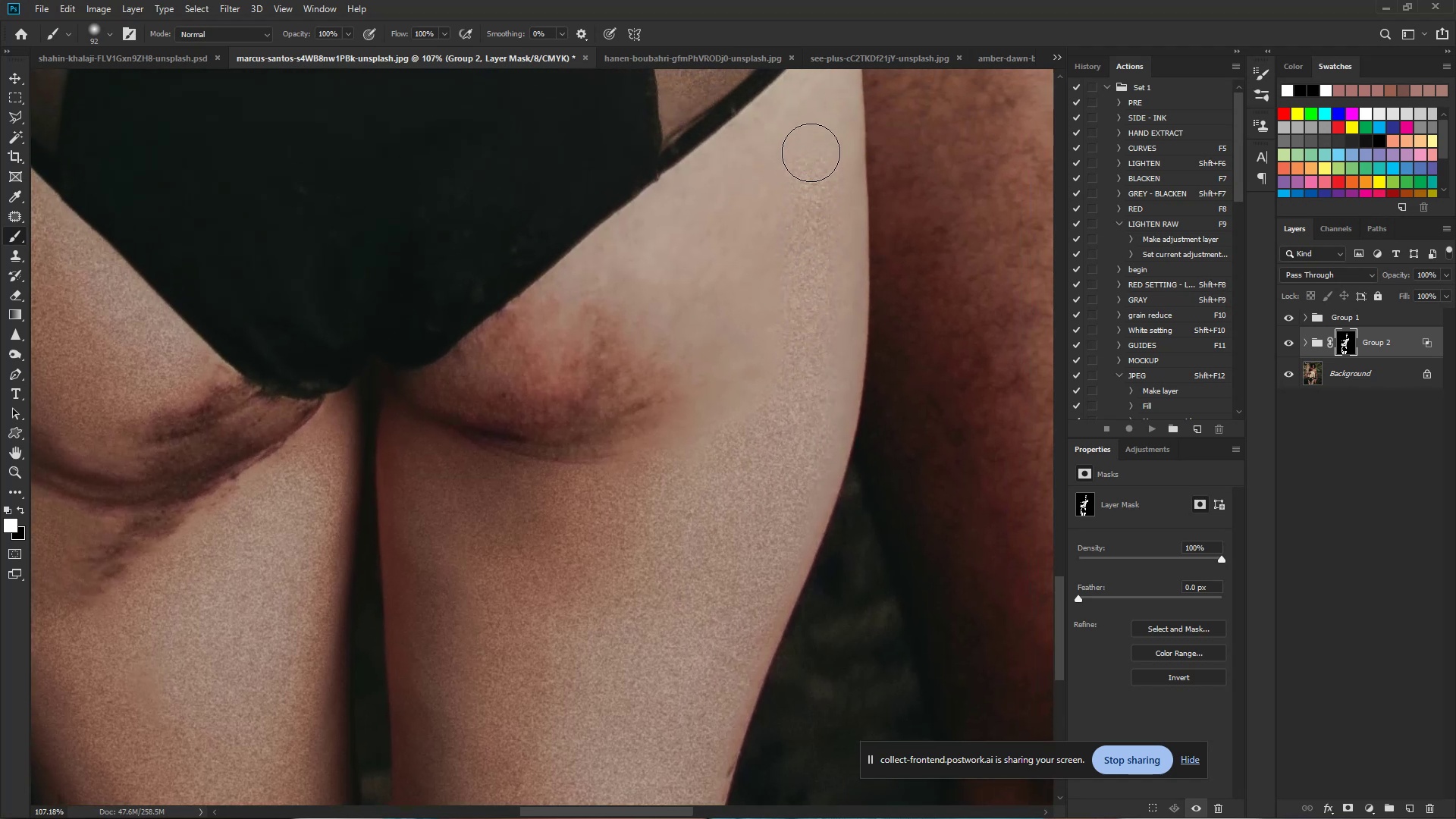 
left_click_drag(start_coordinate=[833, 171], to_coordinate=[808, 243])
 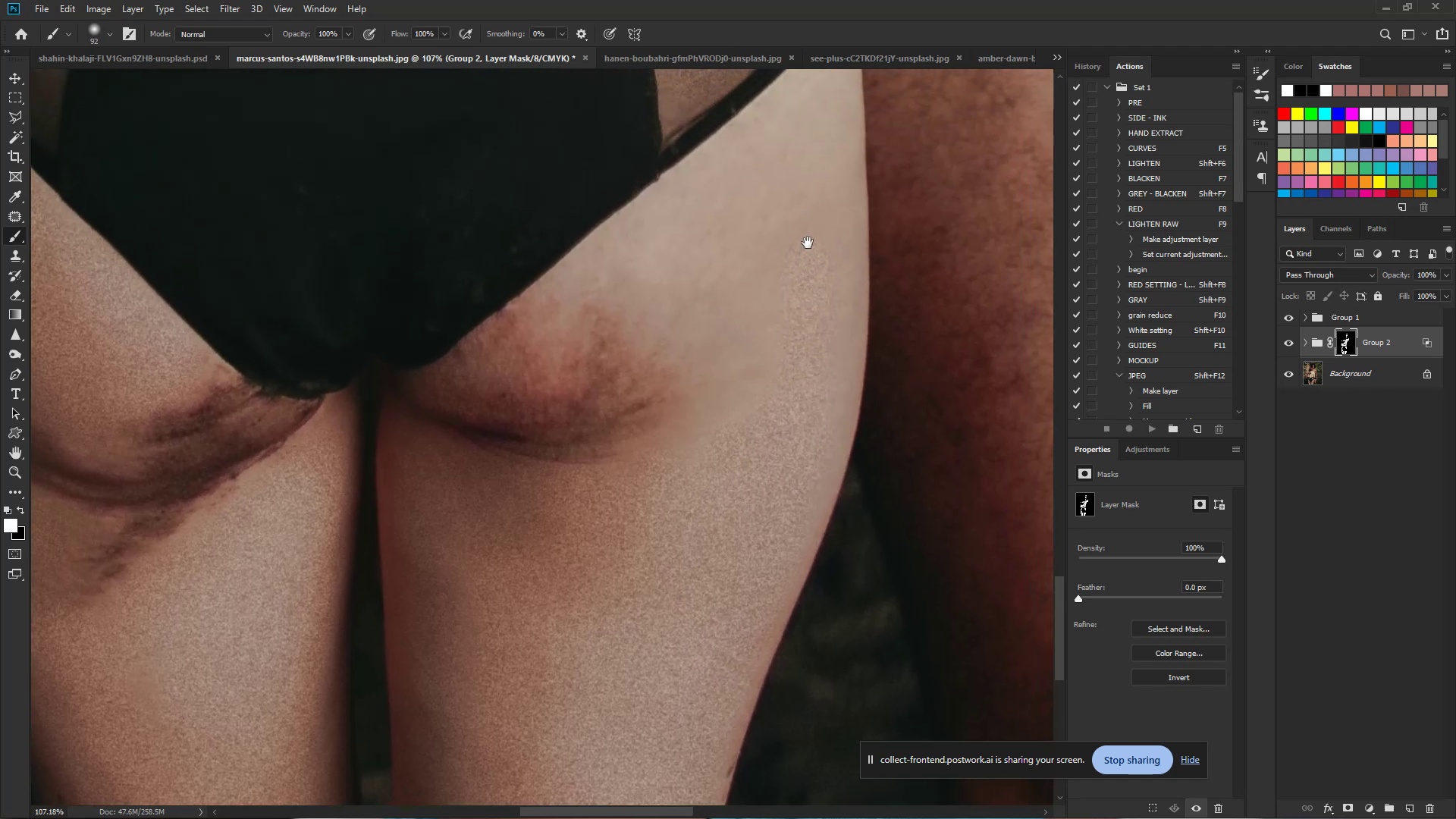 
left_click_drag(start_coordinate=[808, 243], to_coordinate=[802, 128])
 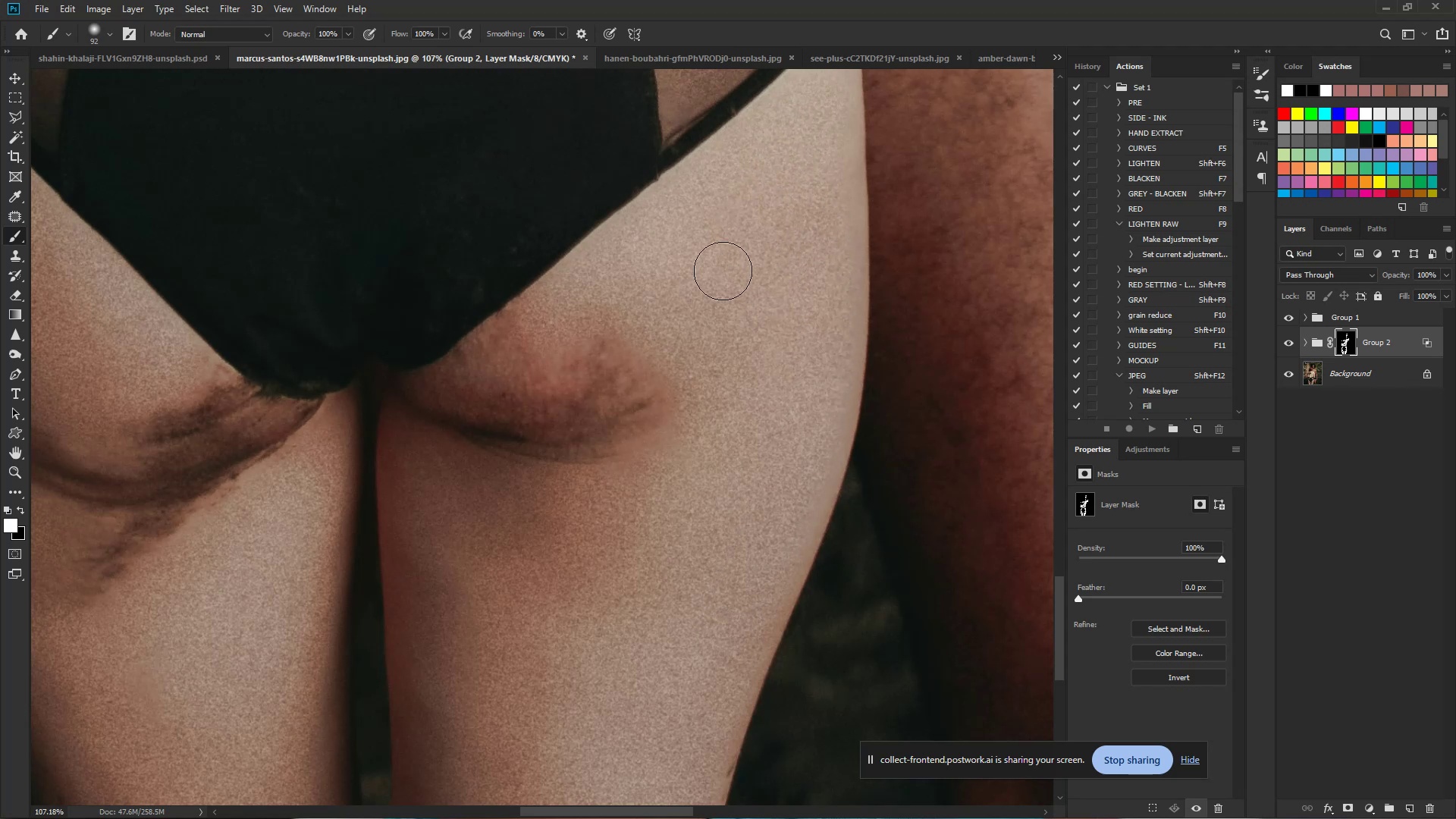 
left_click_drag(start_coordinate=[653, 297], to_coordinate=[679, 268])
 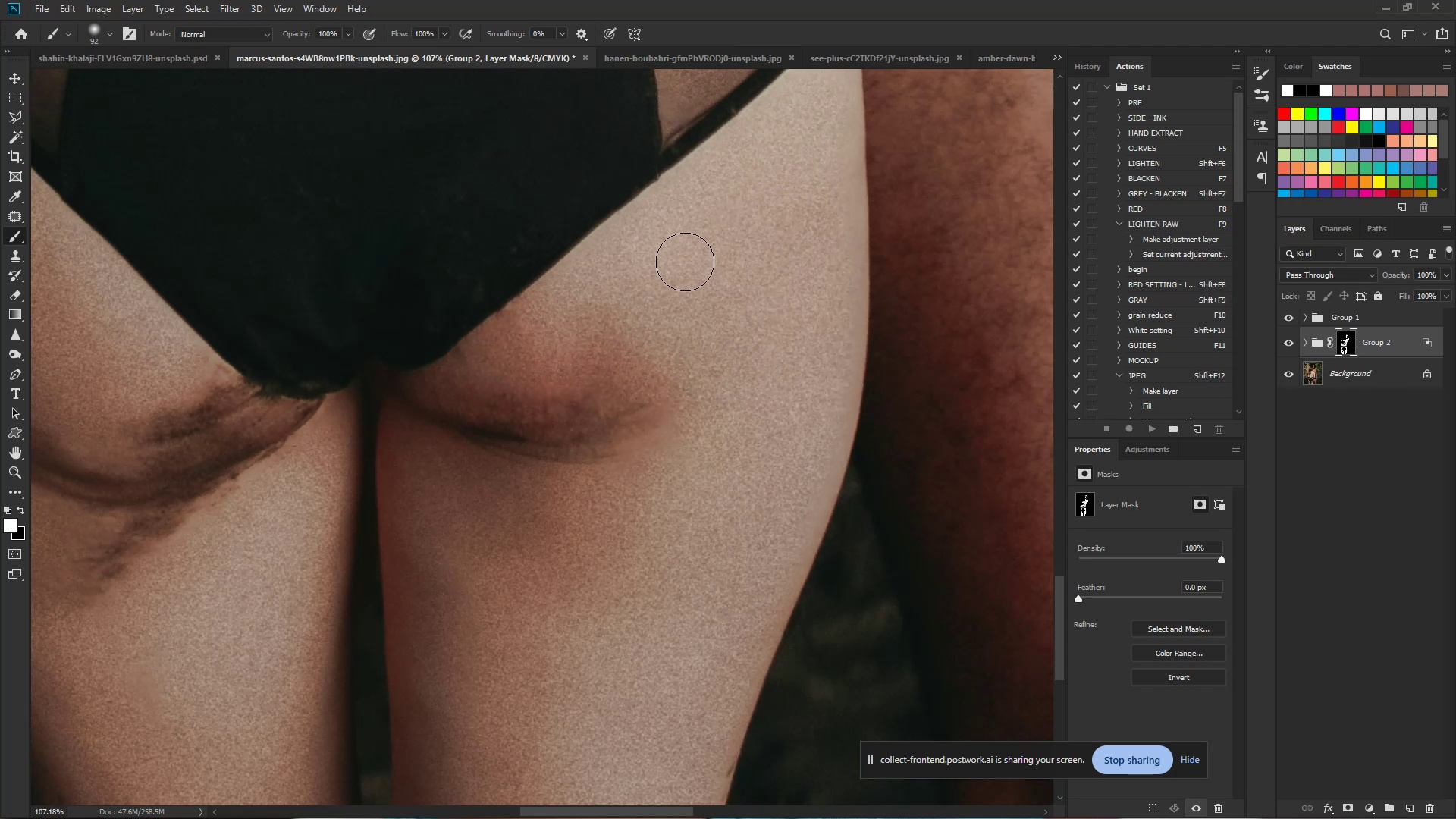 
hold_key(key=ControlLeft, duration=0.69)
 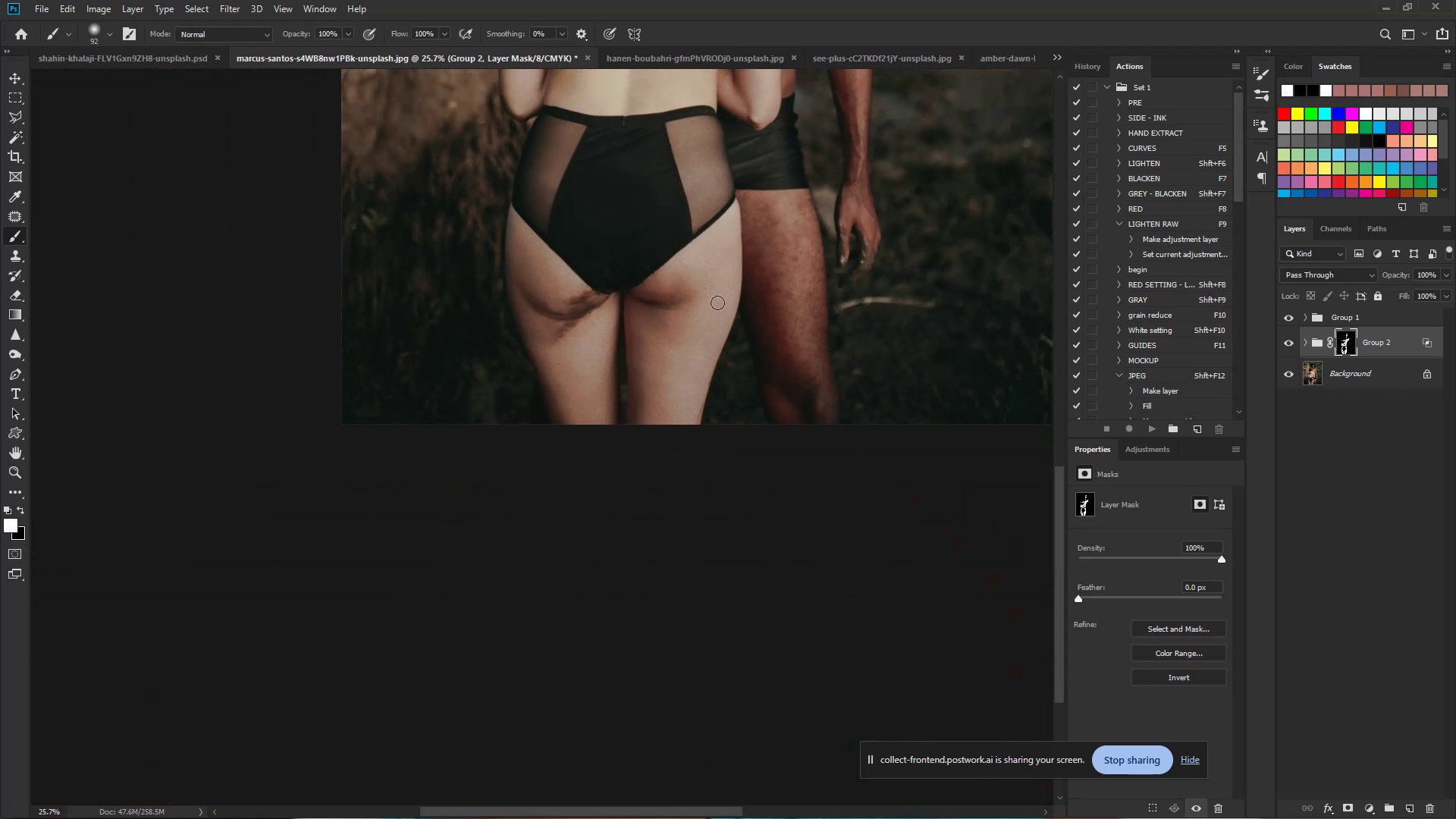 
hold_key(key=Space, duration=0.53)
 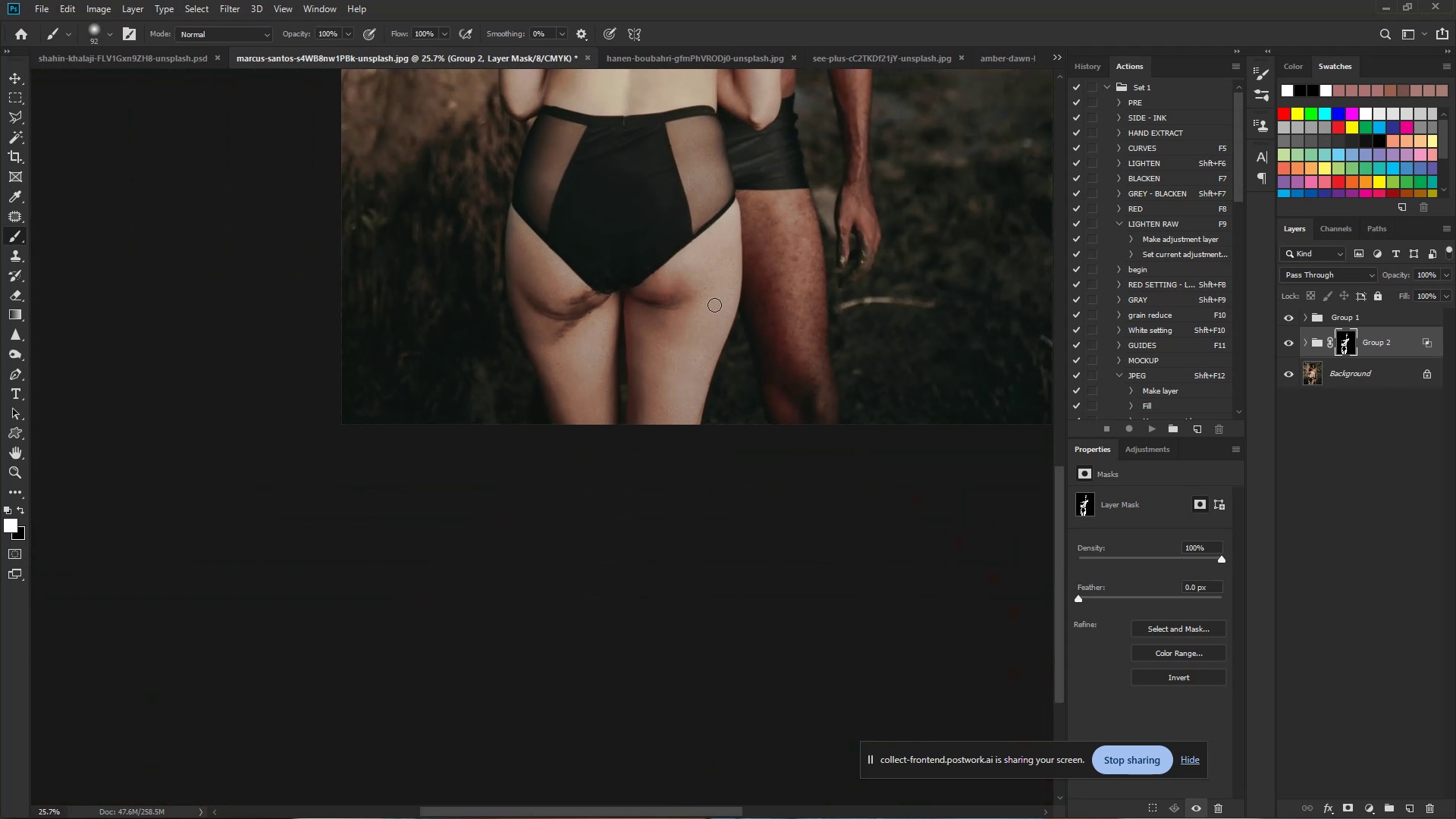 
left_click_drag(start_coordinate=[702, 262], to_coordinate=[612, 259])
 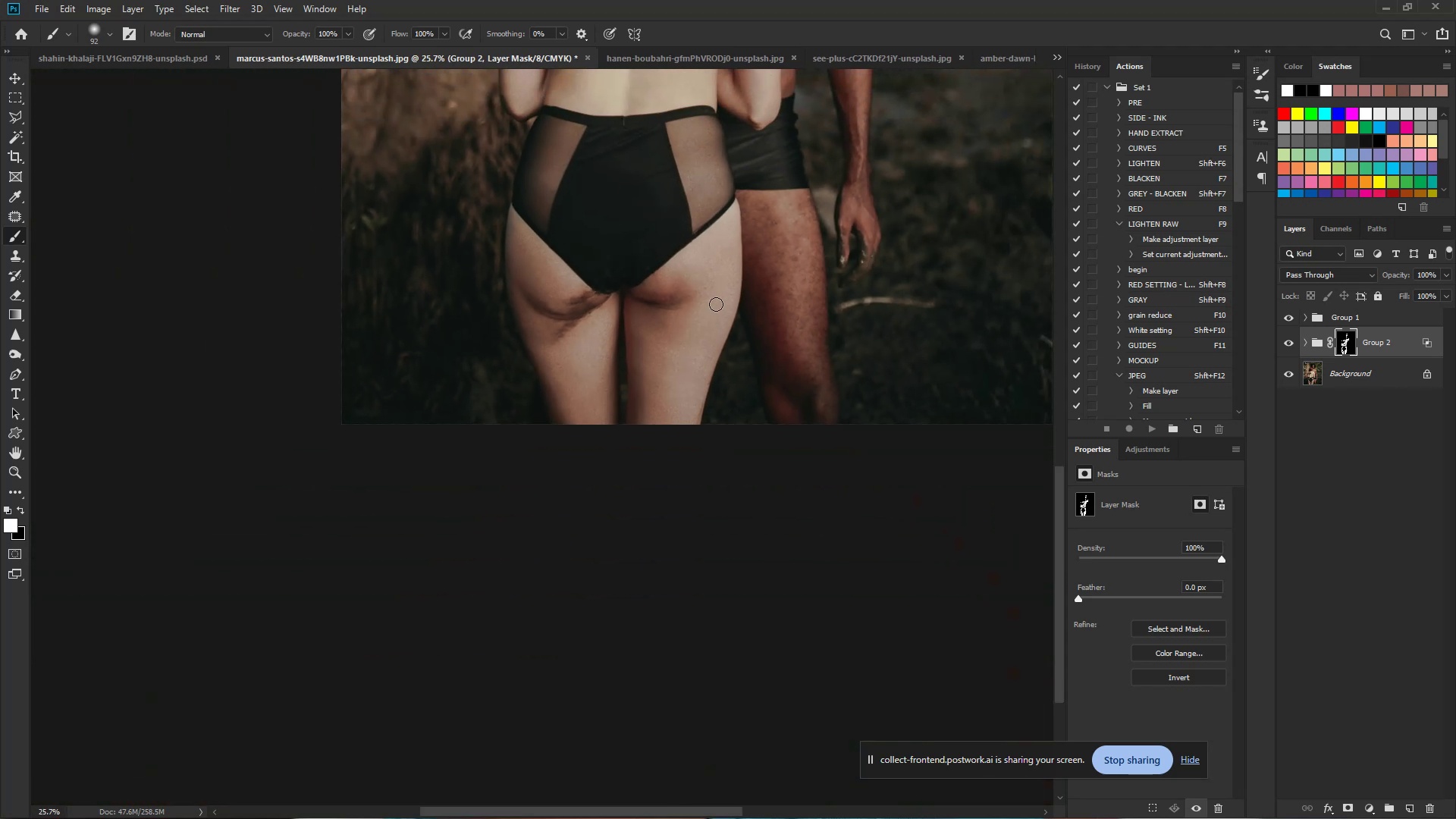 
hold_key(key=Space, duration=1.02)
 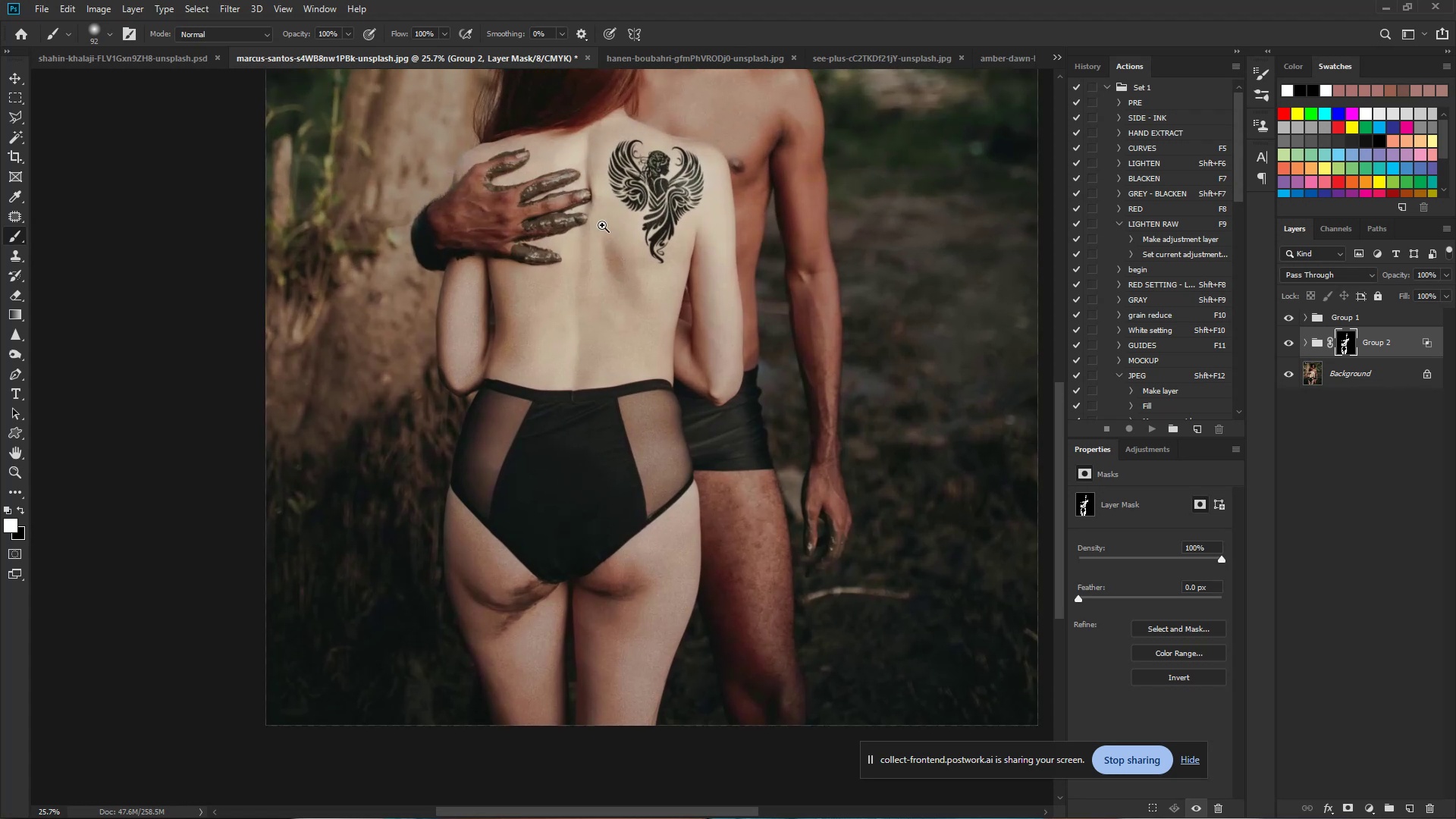 
left_click_drag(start_coordinate=[627, 237], to_coordinate=[575, 494])
 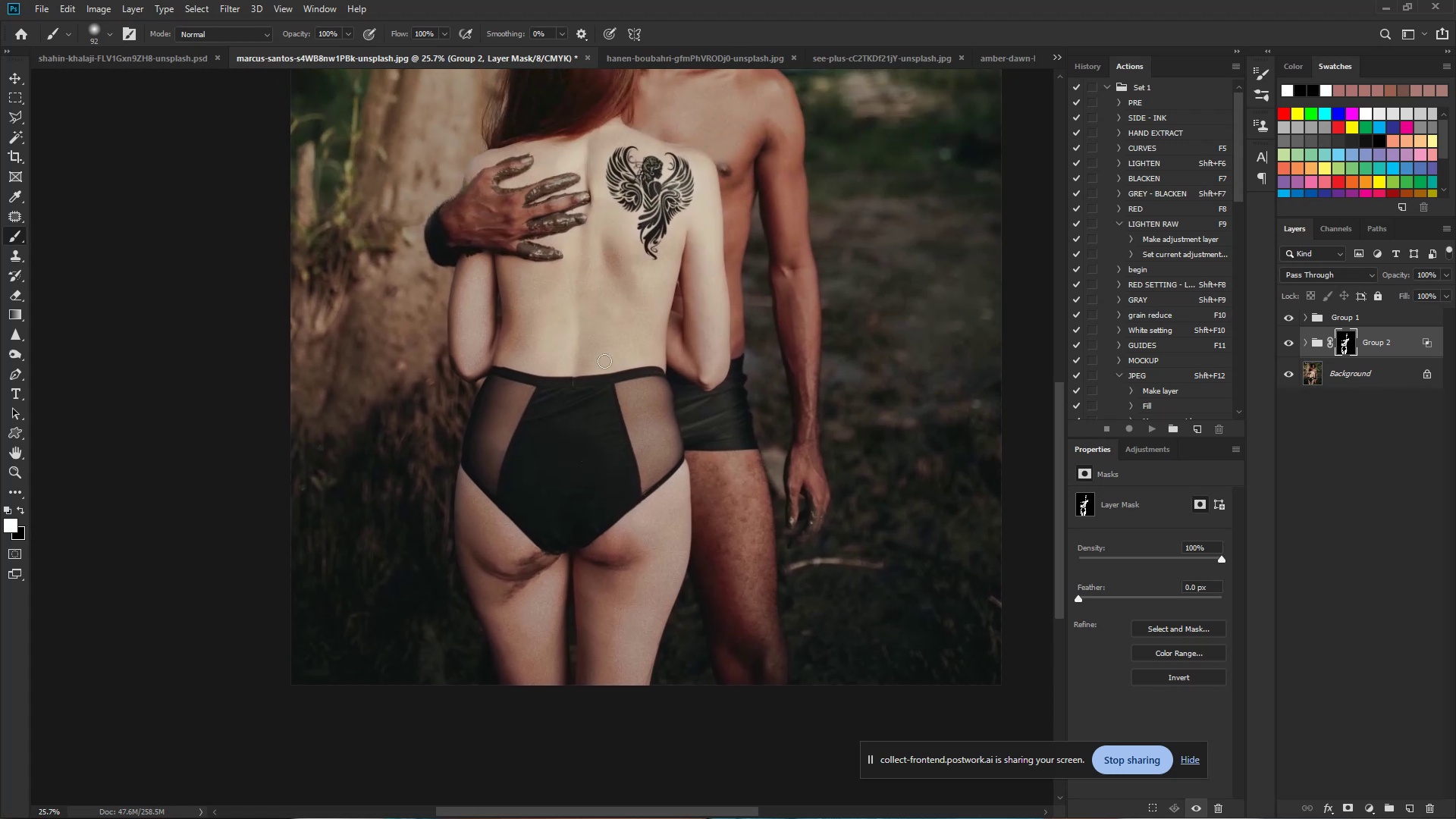 
hold_key(key=ControlLeft, duration=1.35)
 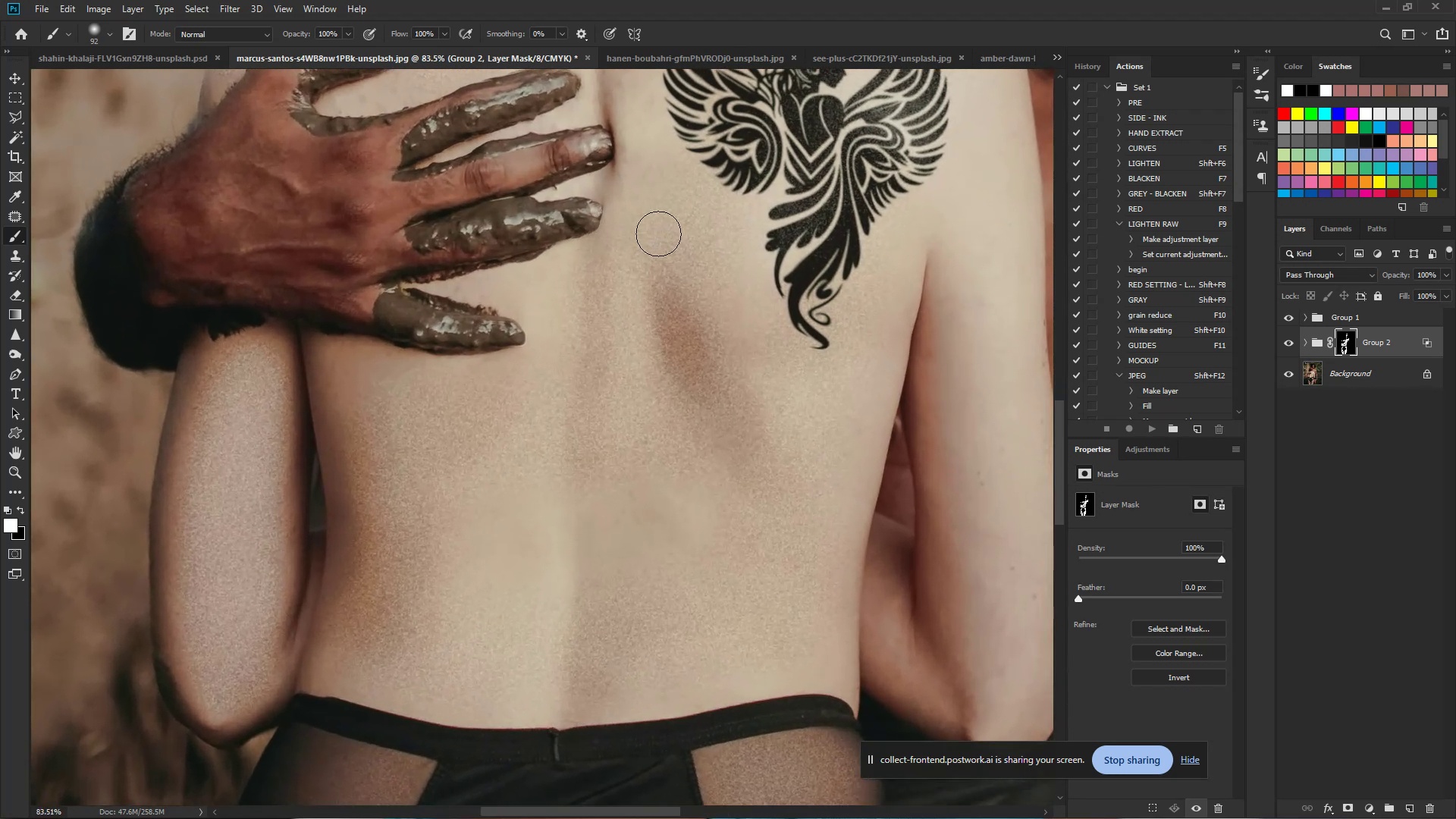 
hold_key(key=Space, duration=1.19)
 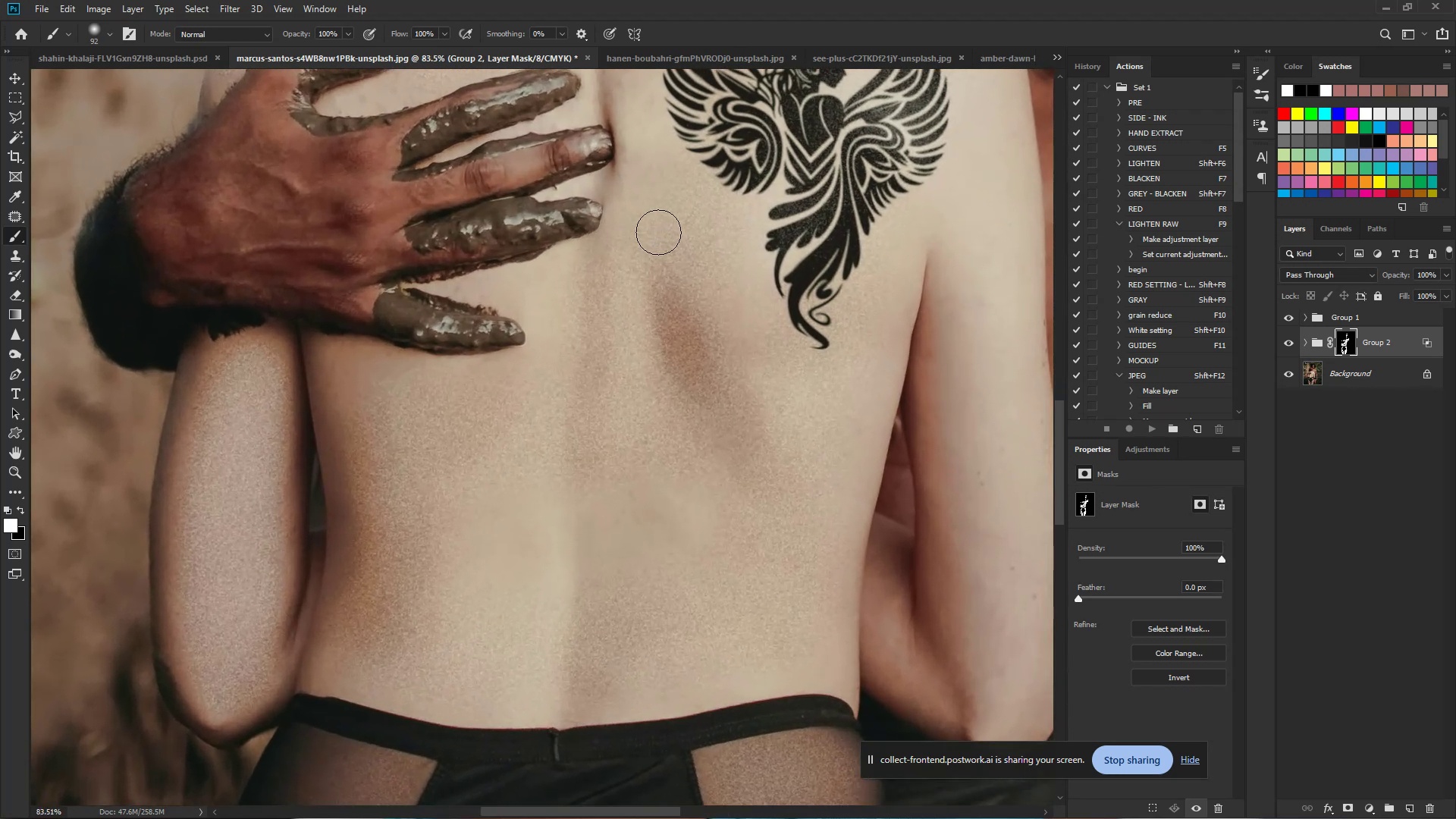 
left_click_drag(start_coordinate=[580, 220], to_coordinate=[654, 237])
 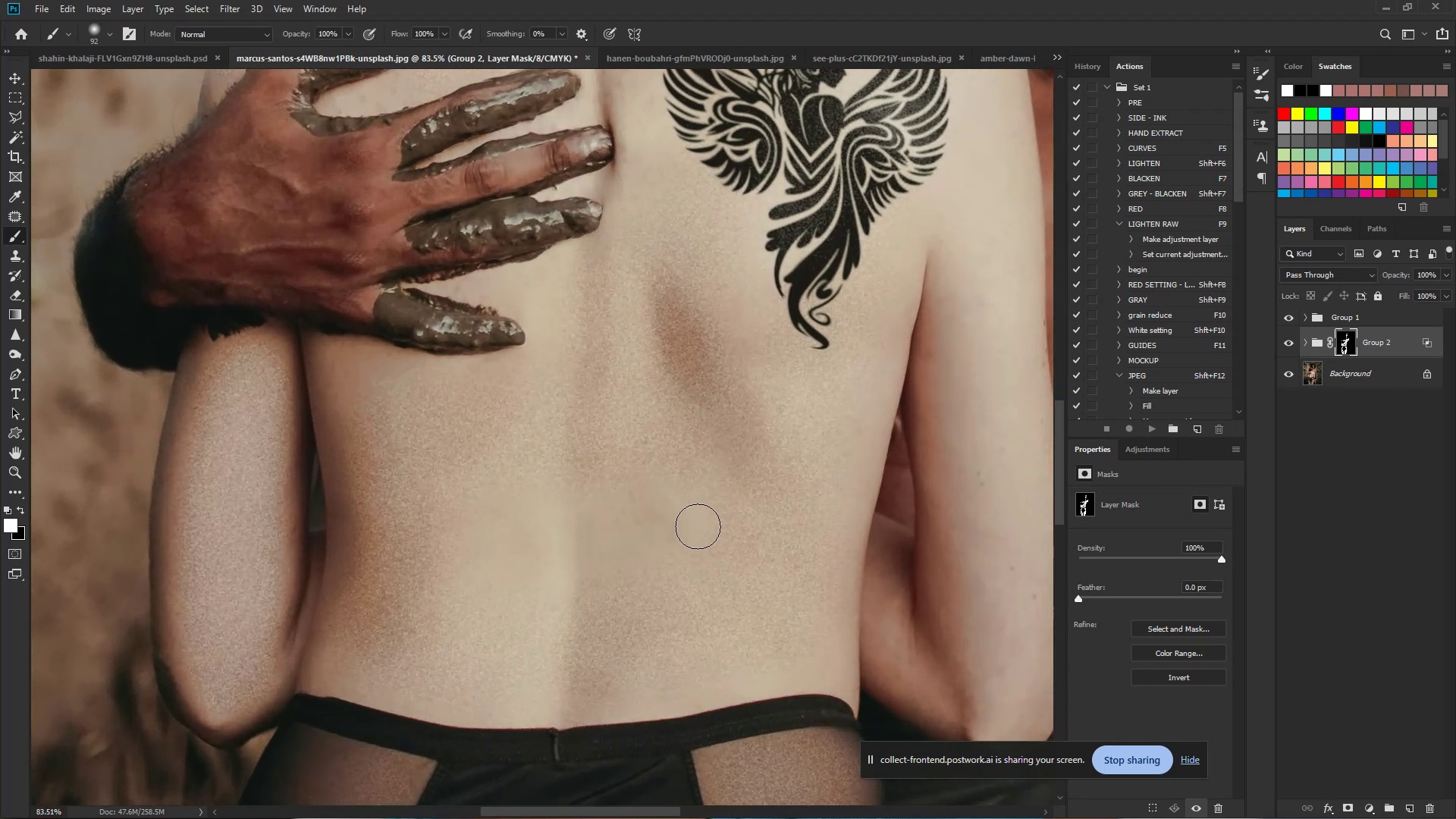 
left_click_drag(start_coordinate=[673, 467], to_coordinate=[588, 476])
 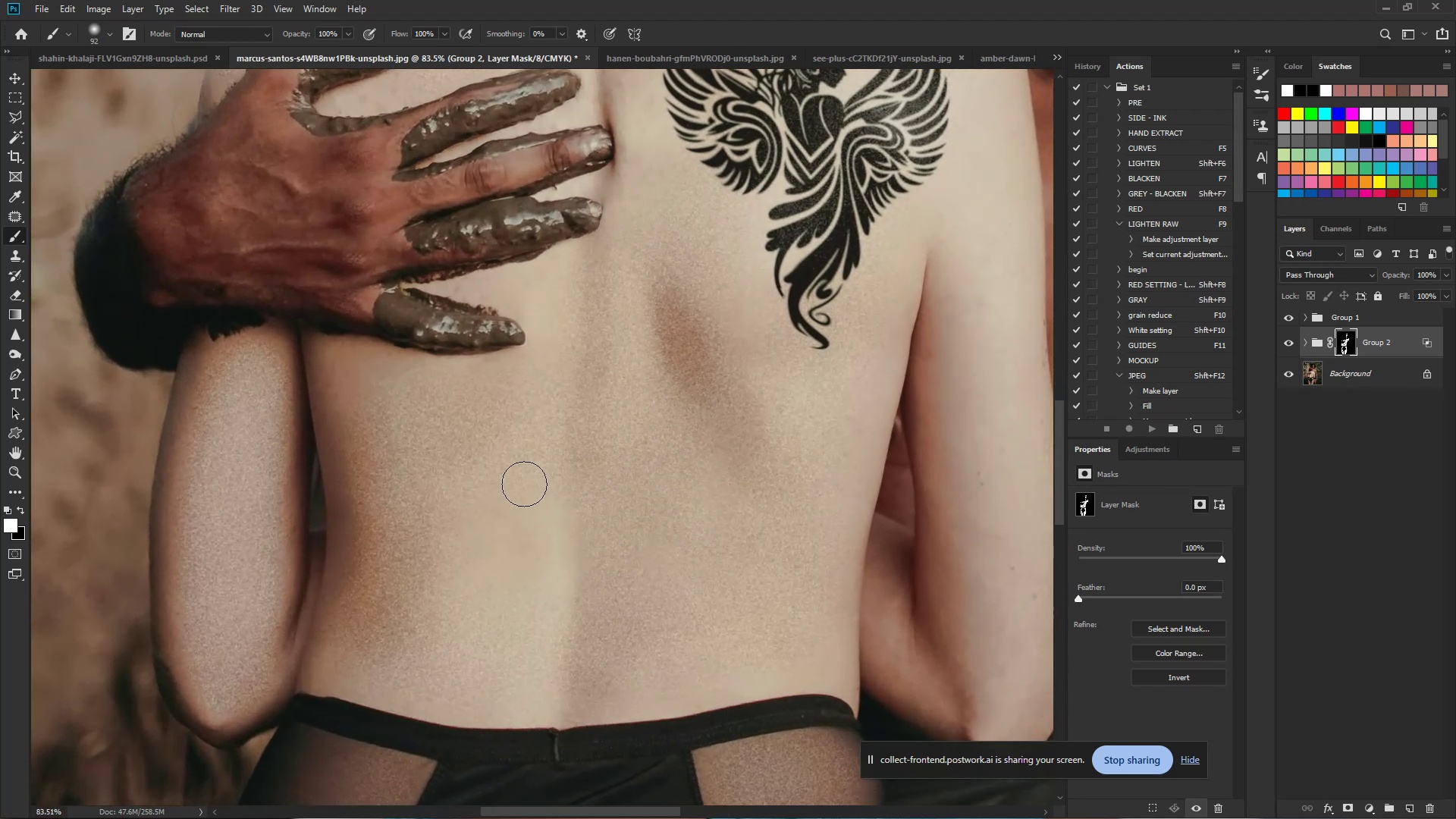 
left_click_drag(start_coordinate=[528, 482], to_coordinate=[409, 621])
 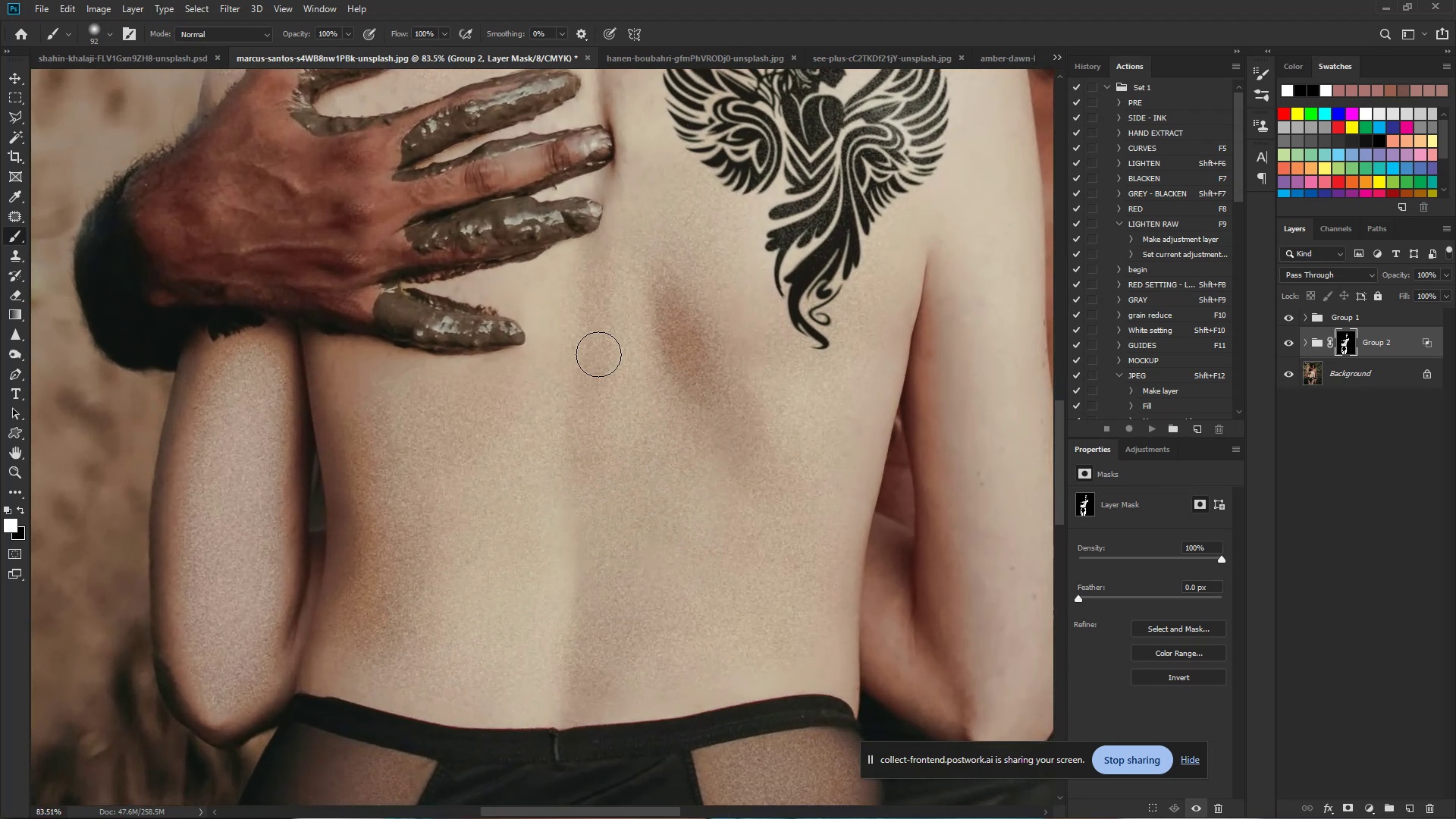 
hold_key(key=Space, duration=1.06)
 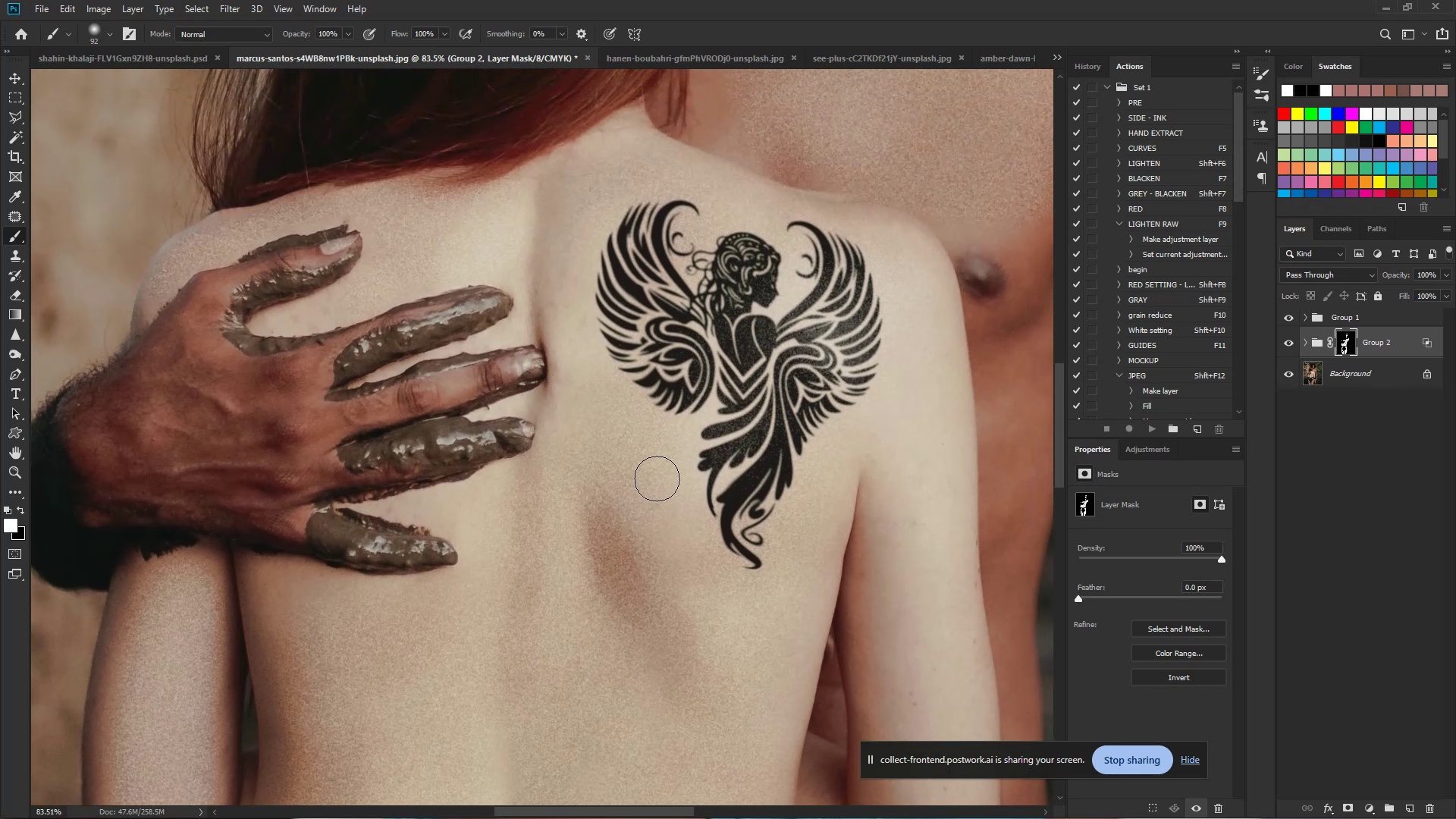 
left_click_drag(start_coordinate=[712, 324], to_coordinate=[645, 544])
 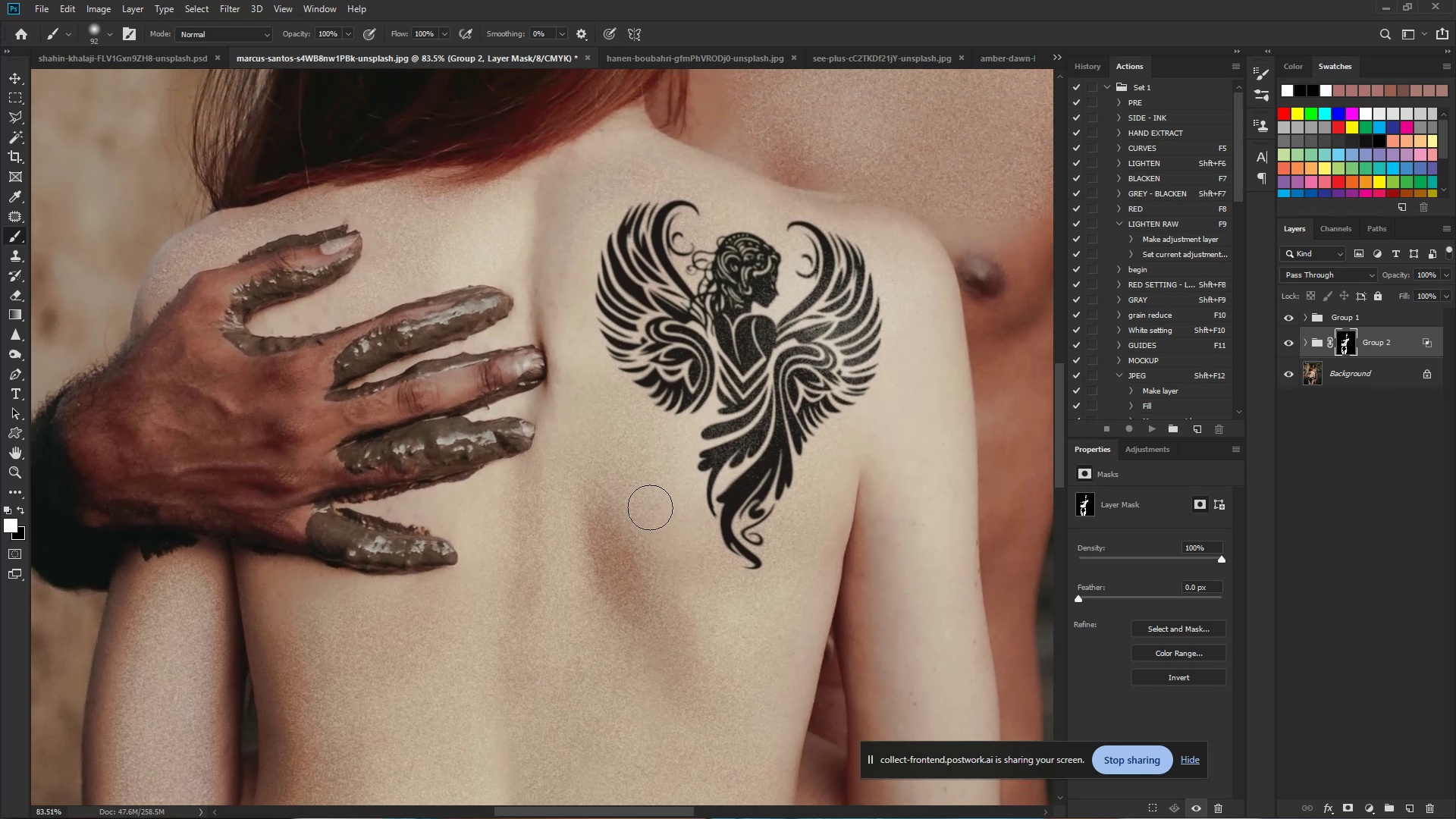 
left_click_drag(start_coordinate=[657, 479], to_coordinate=[664, 592])
 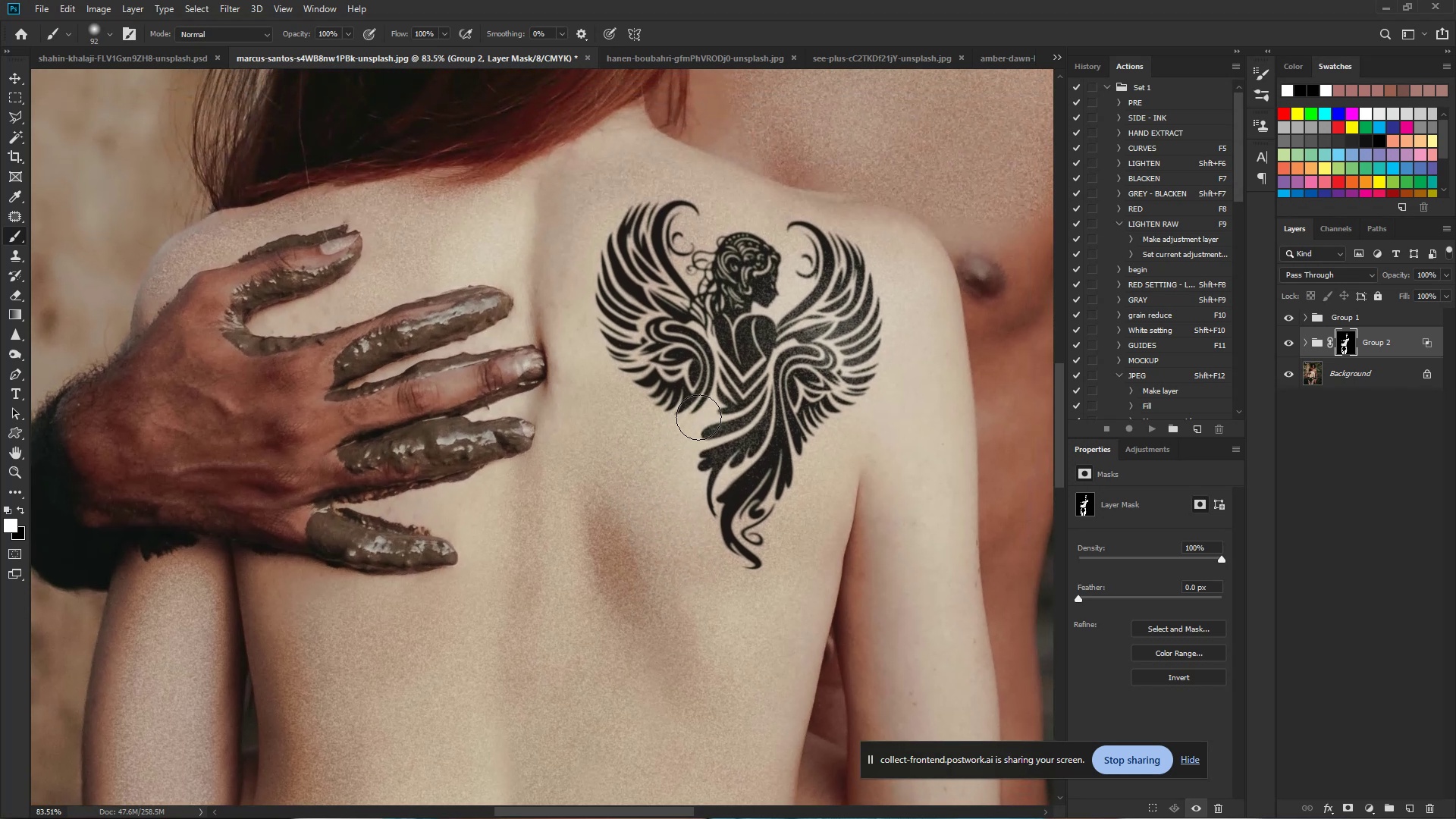 
hold_key(key=AltLeft, duration=0.53)
 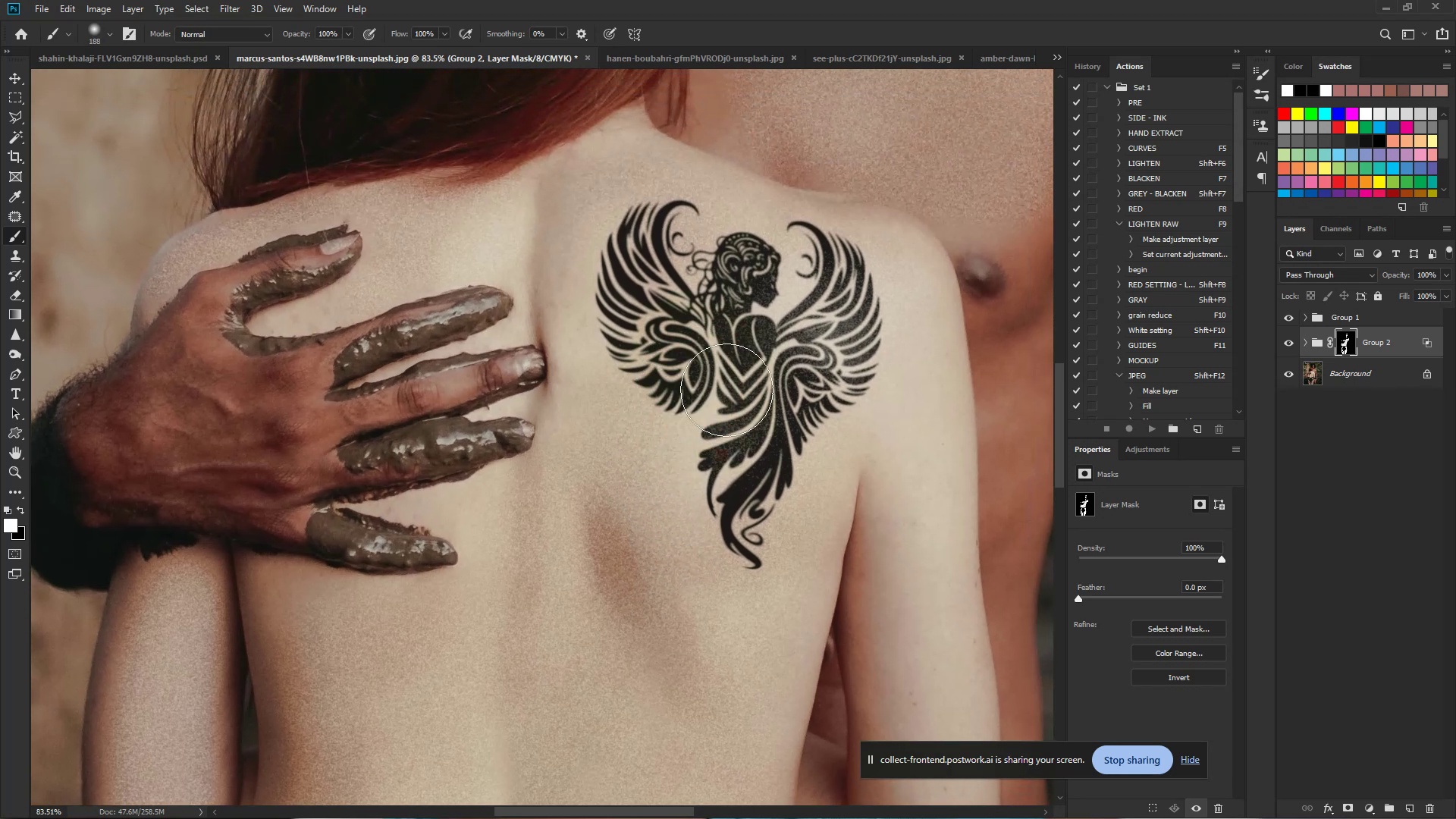 
left_click_drag(start_coordinate=[724, 384], to_coordinate=[829, 408])
 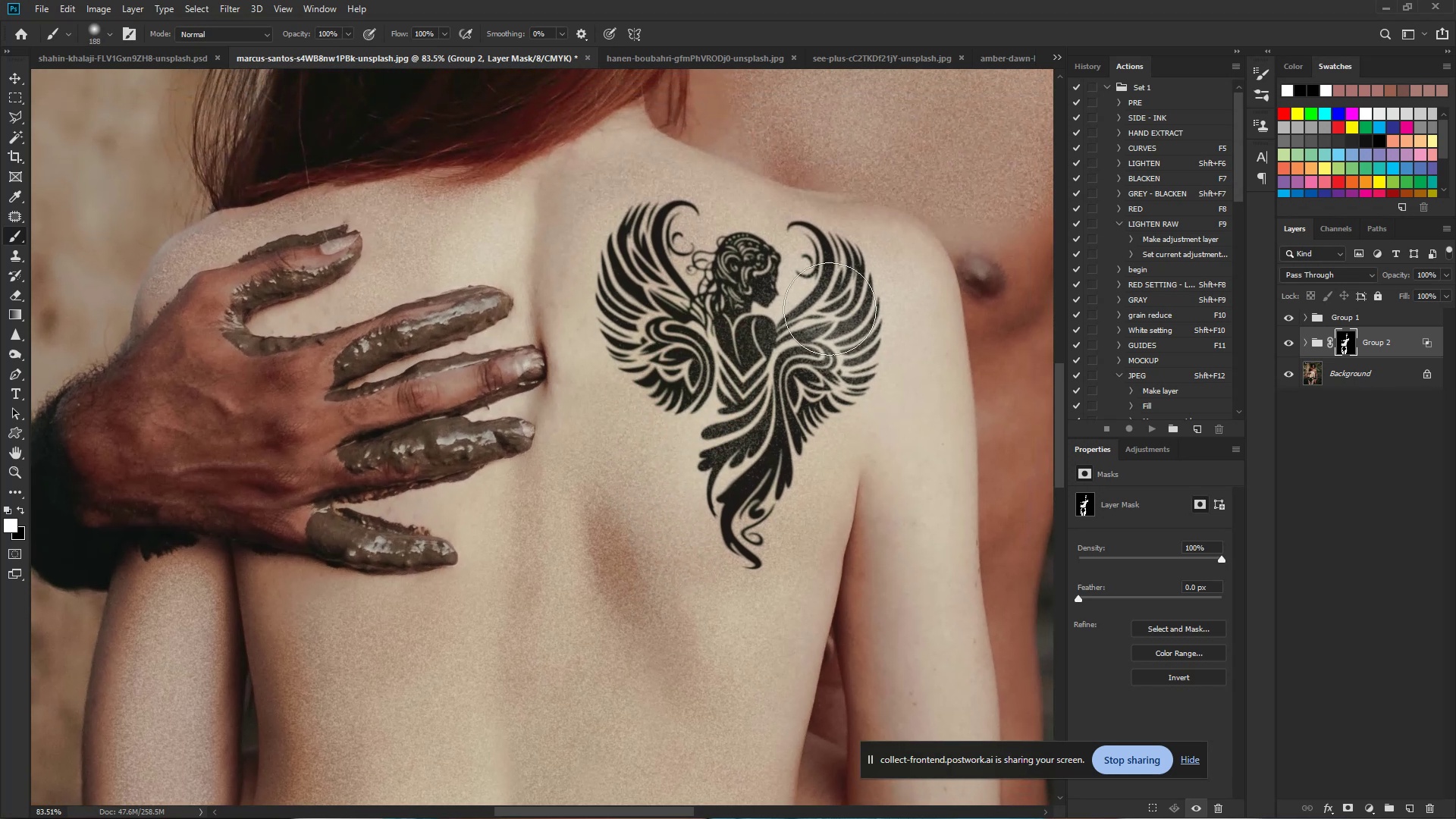 
left_click_drag(start_coordinate=[828, 281], to_coordinate=[850, 411])
 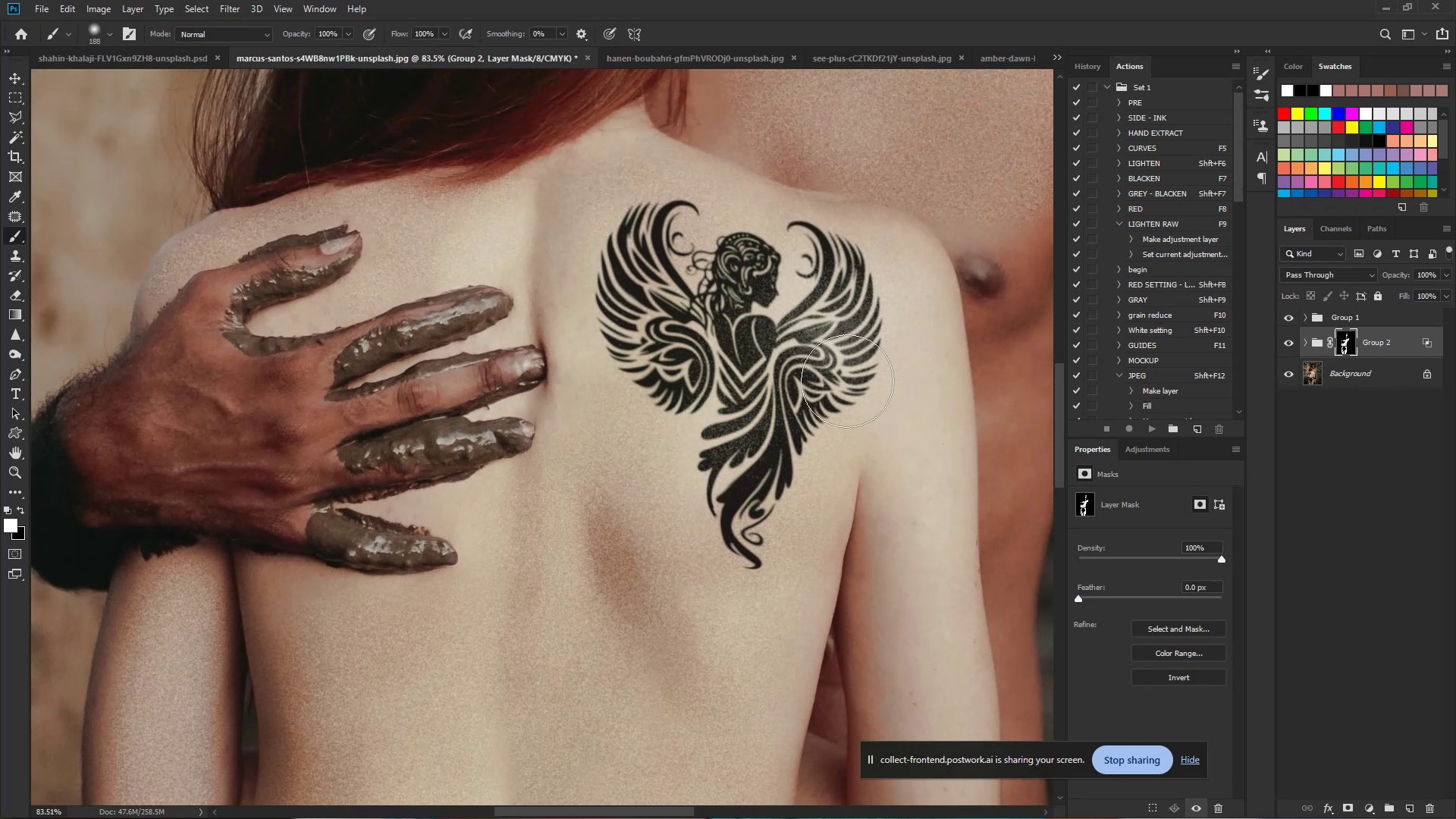 
left_click_drag(start_coordinate=[843, 333], to_coordinate=[766, 266])
 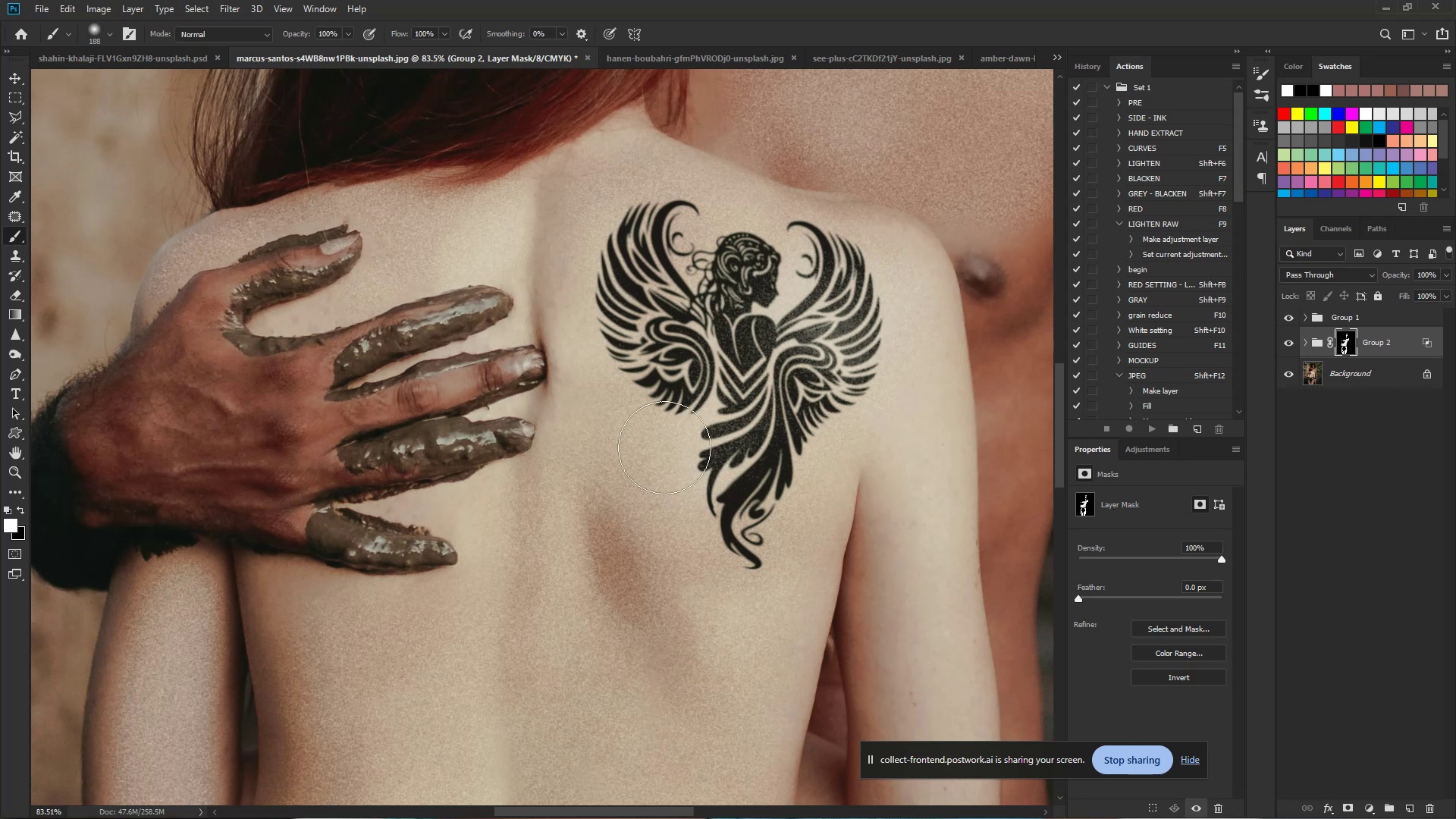 
hold_key(key=Space, duration=1.02)
 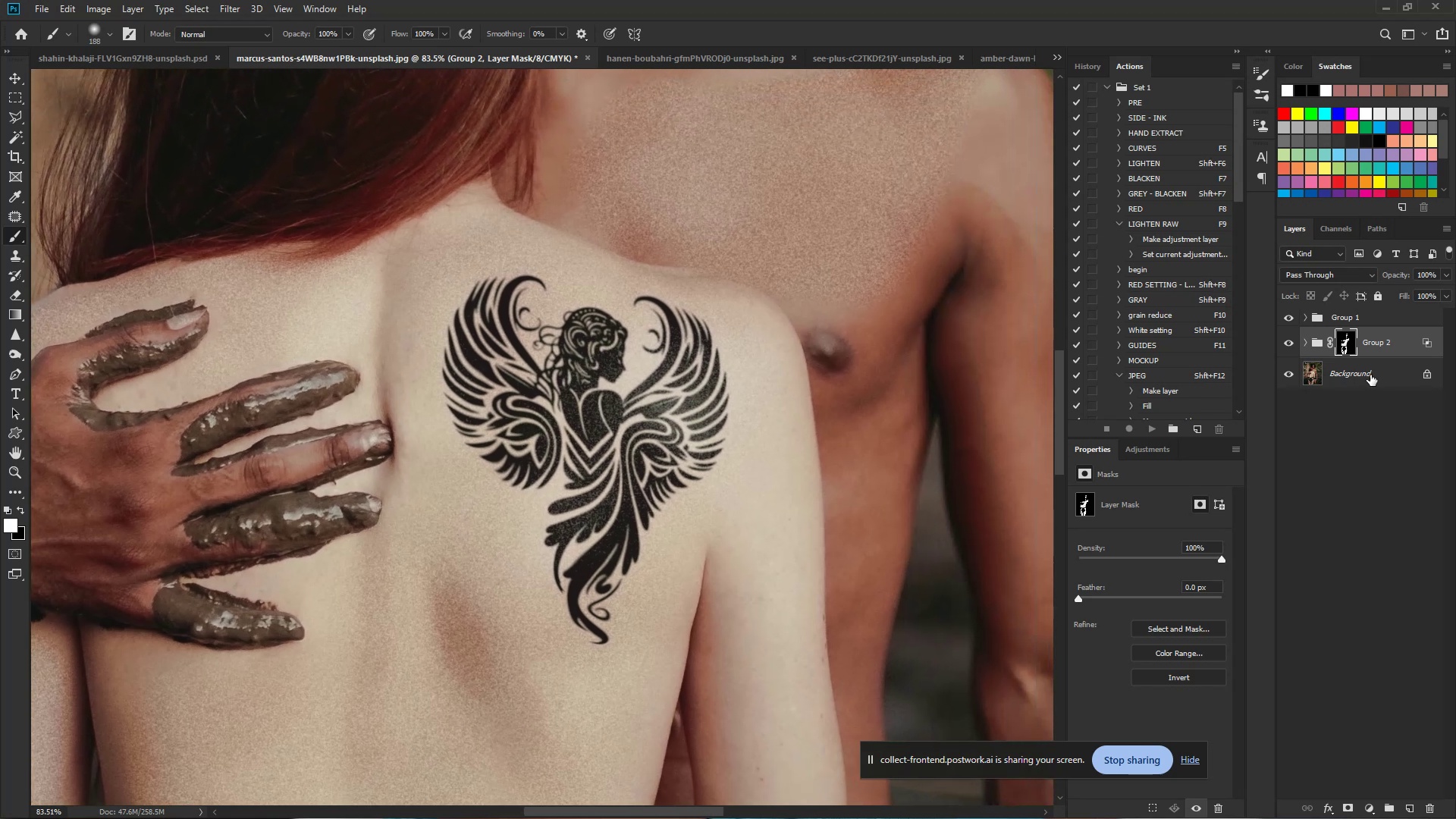 
left_click_drag(start_coordinate=[689, 348], to_coordinate=[536, 423])
 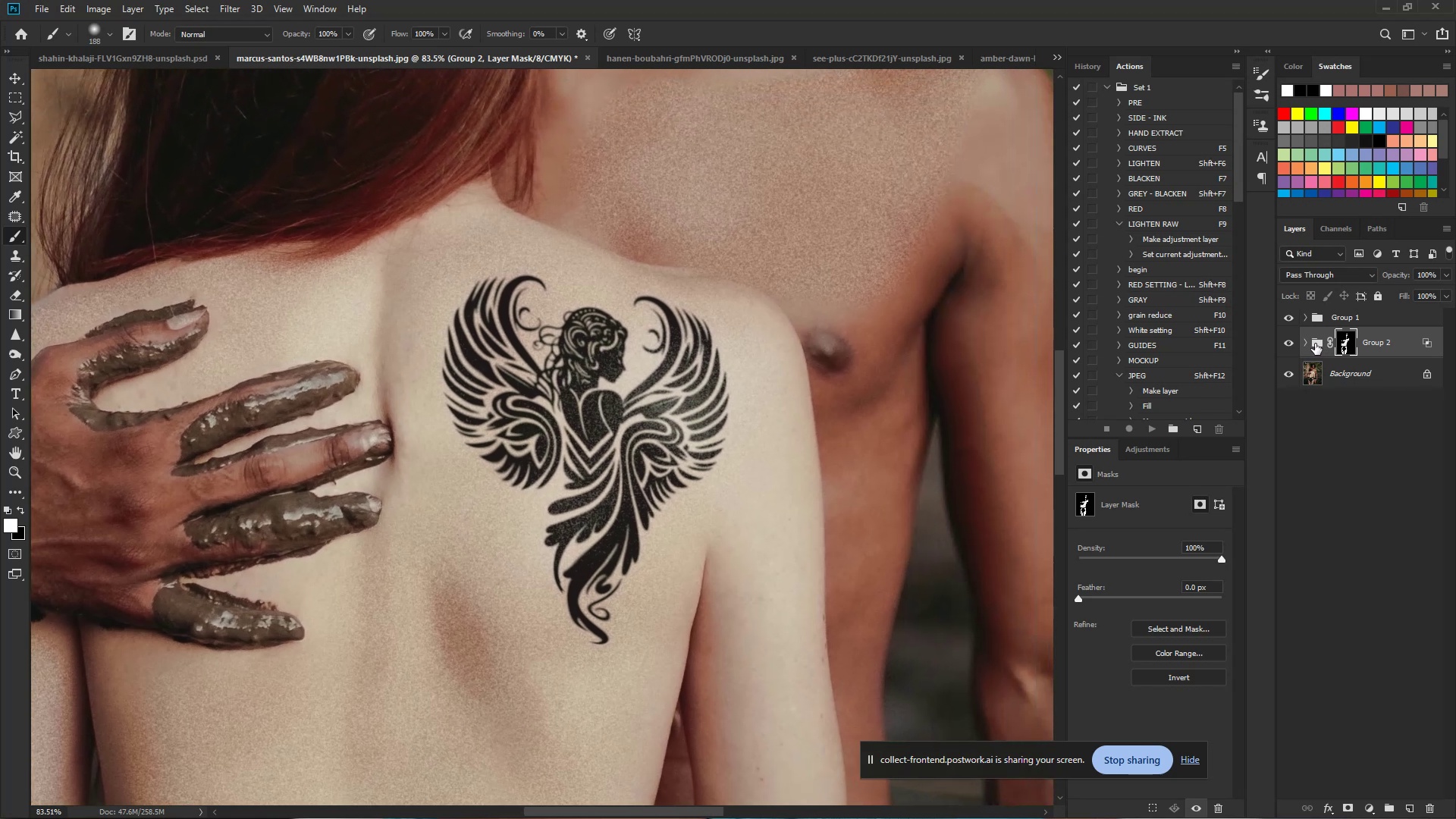 
left_click([1304, 342])
 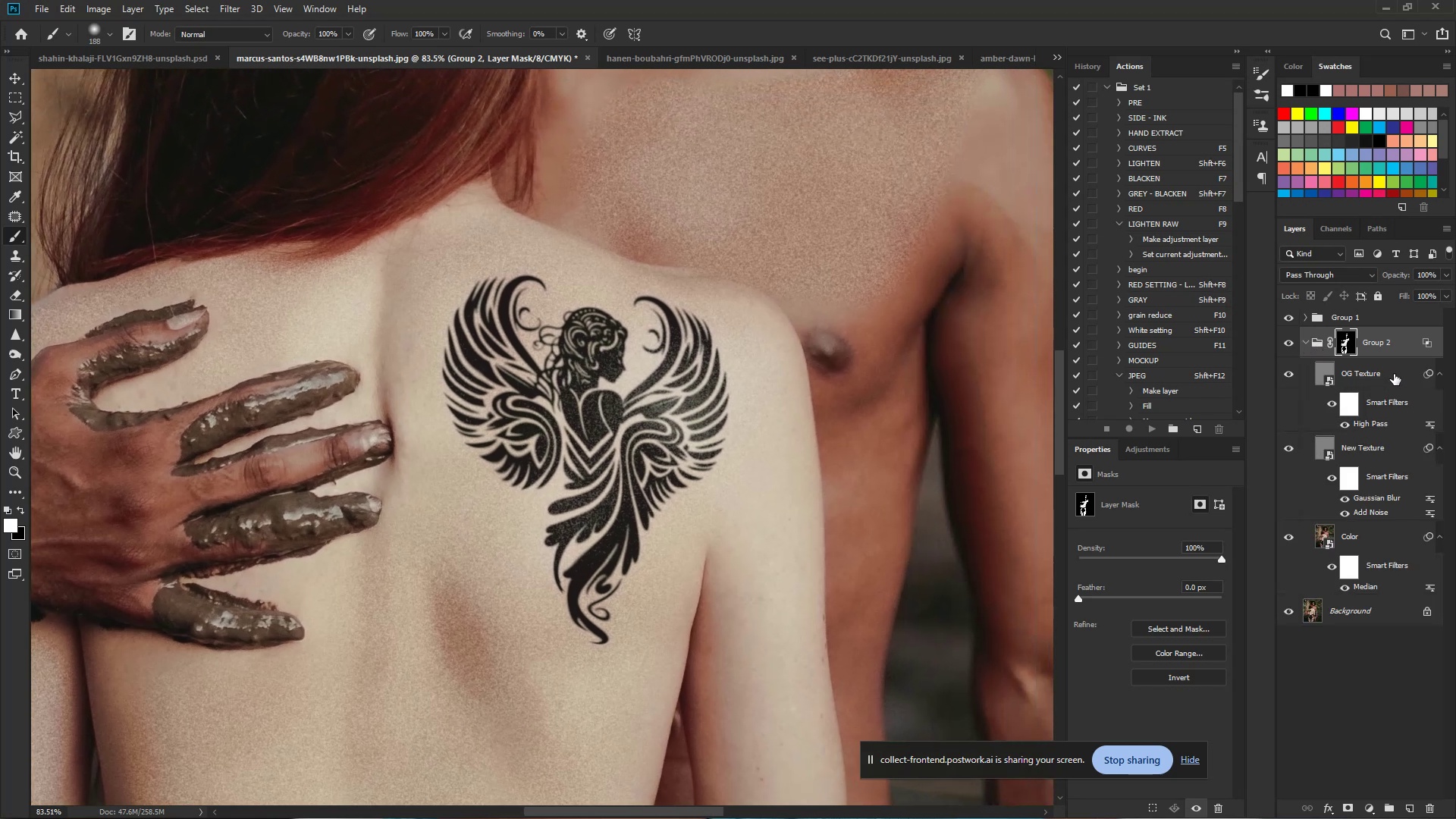 
left_click([1394, 374])
 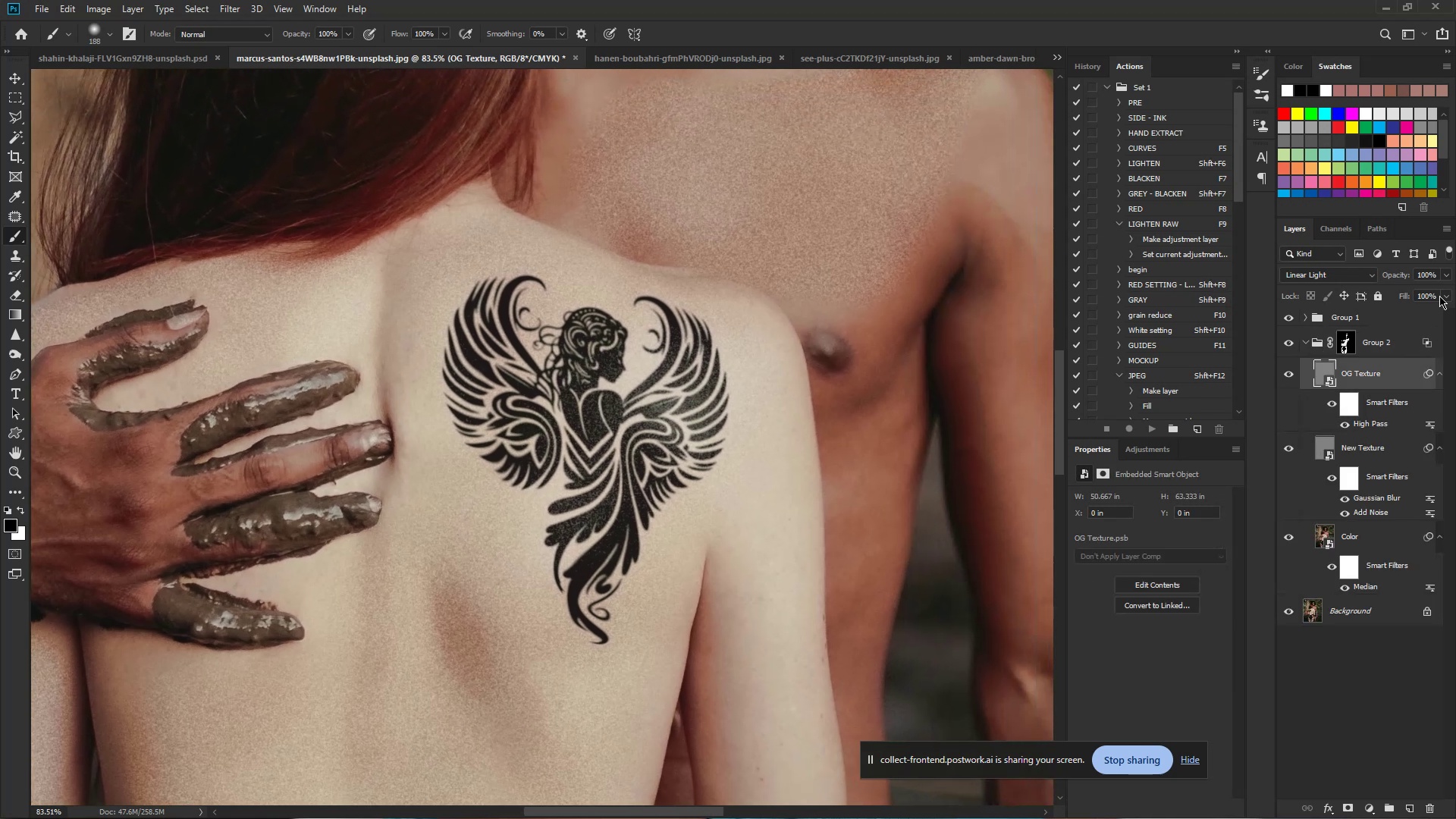 
left_click([1448, 276])
 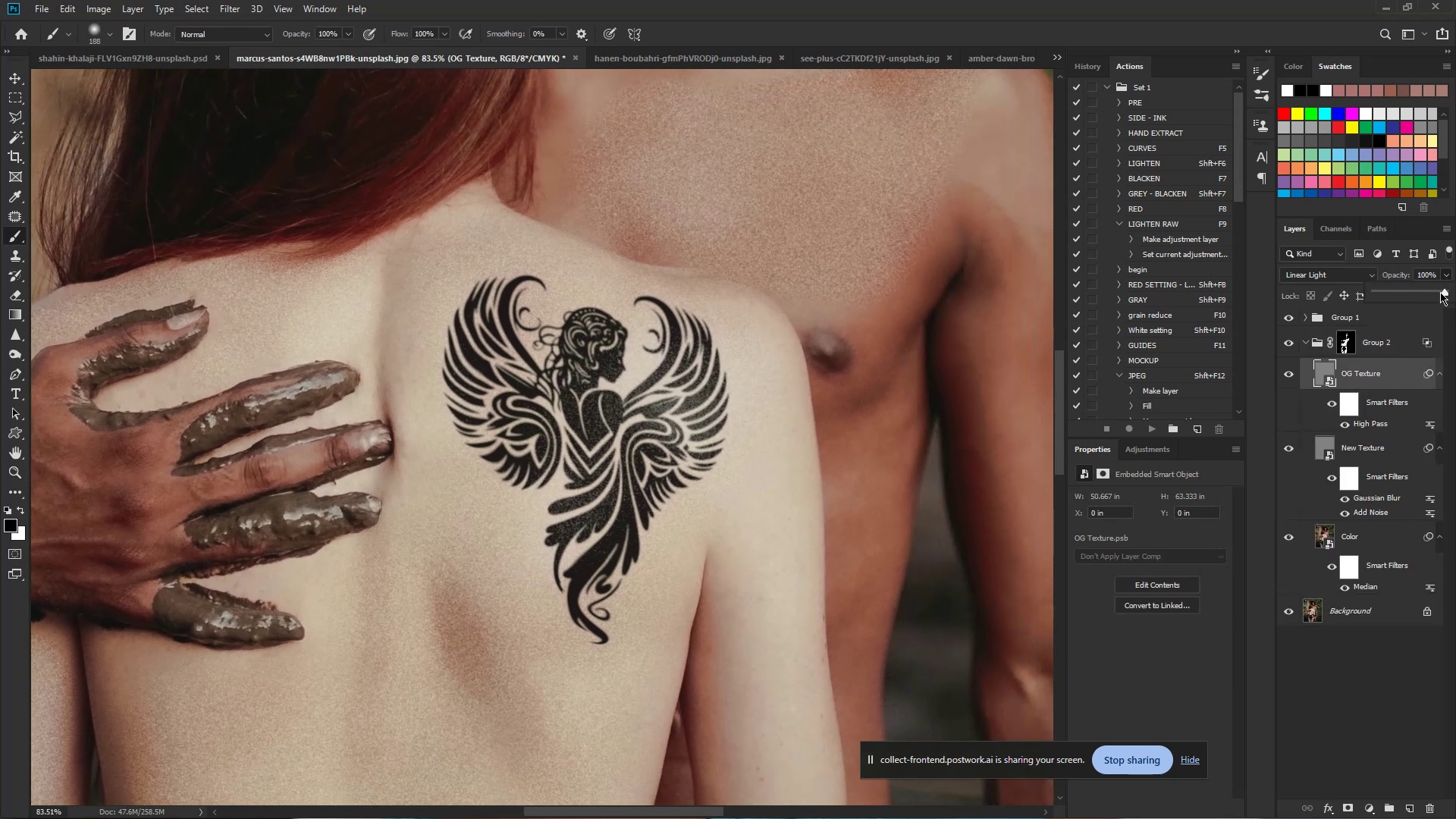 
left_click_drag(start_coordinate=[1444, 293], to_coordinate=[1423, 293])
 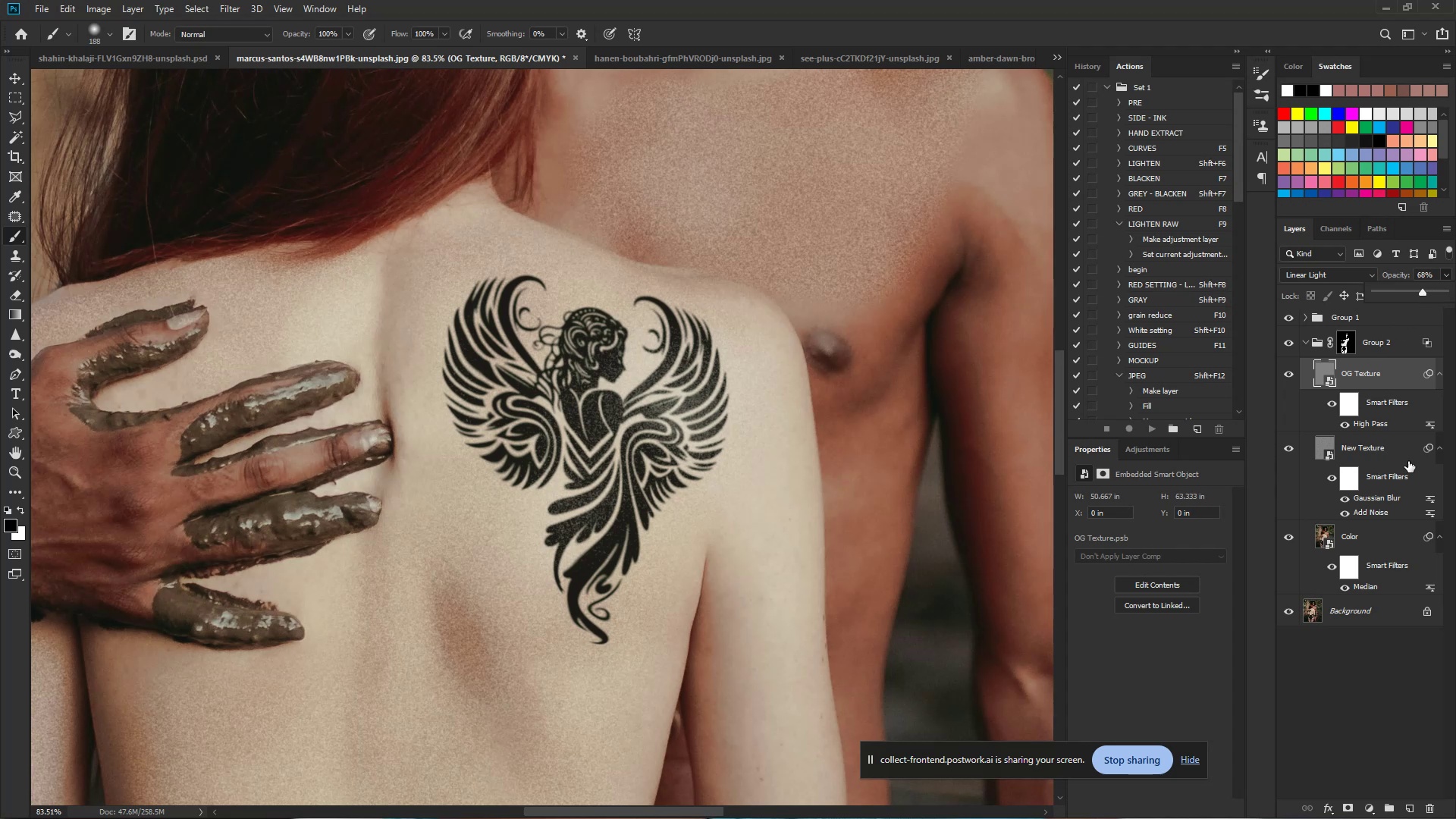 
left_click([1407, 448])
 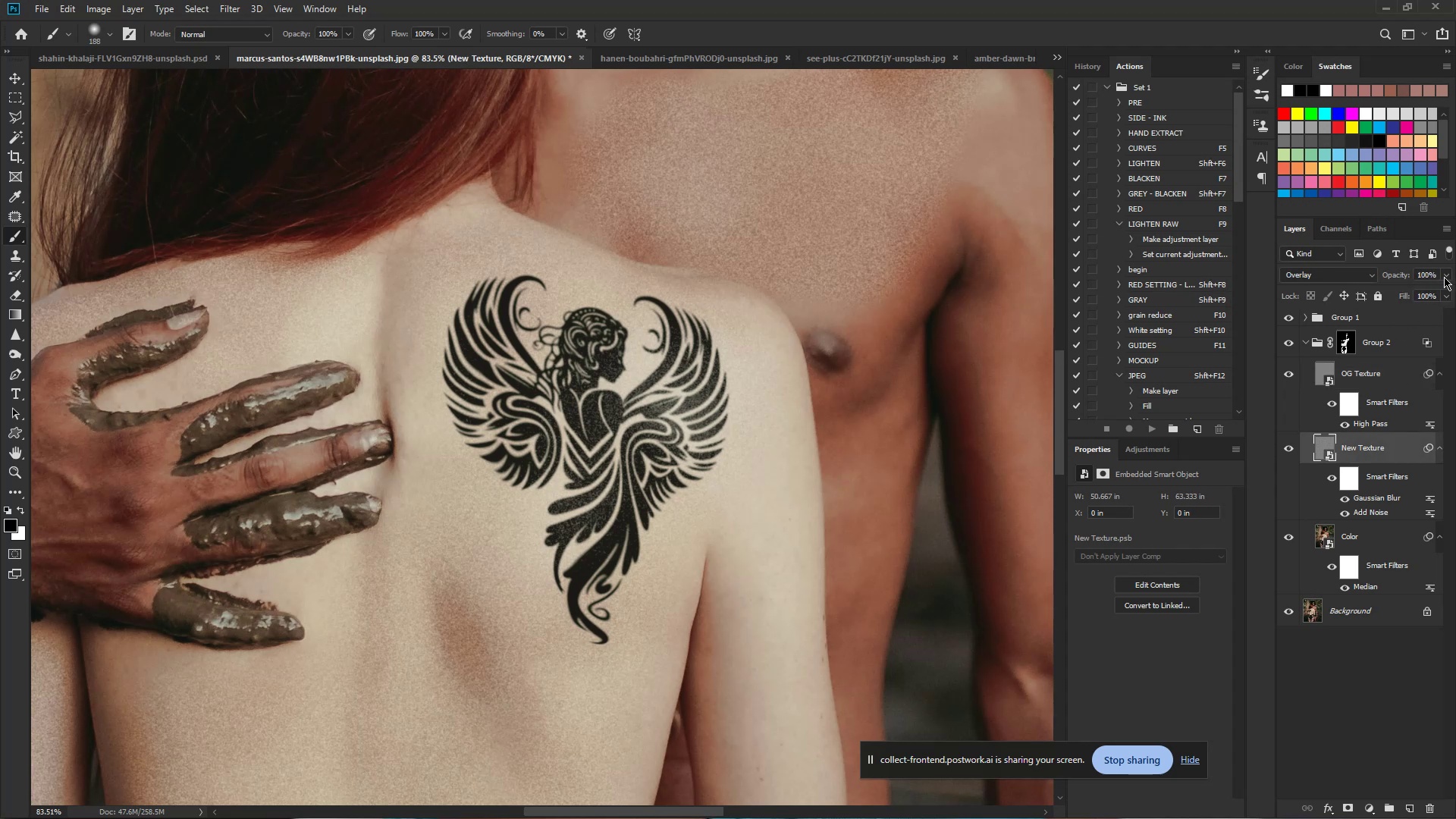 
left_click([1445, 277])
 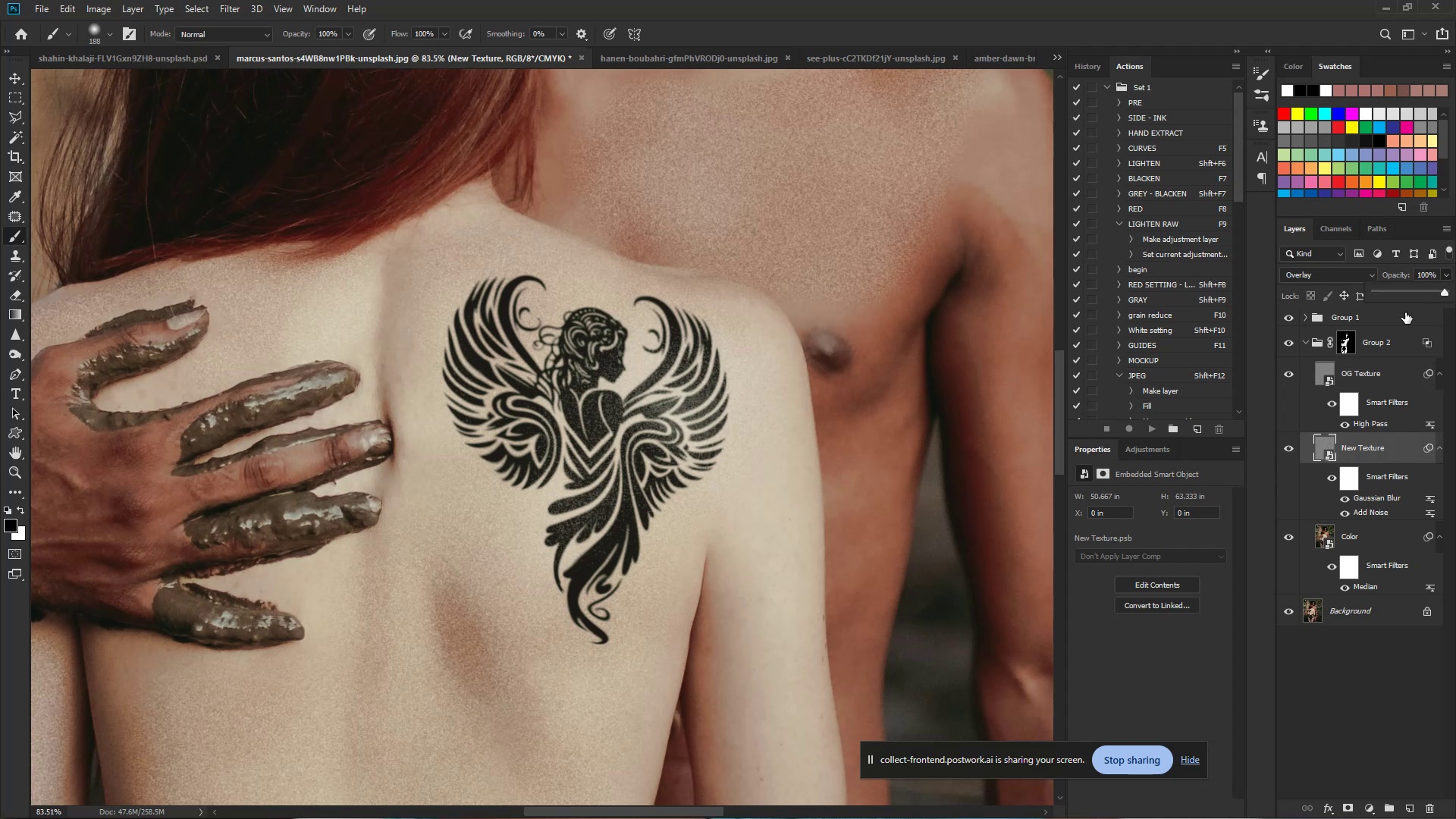 
left_click_drag(start_coordinate=[1442, 295], to_coordinate=[1411, 299])
 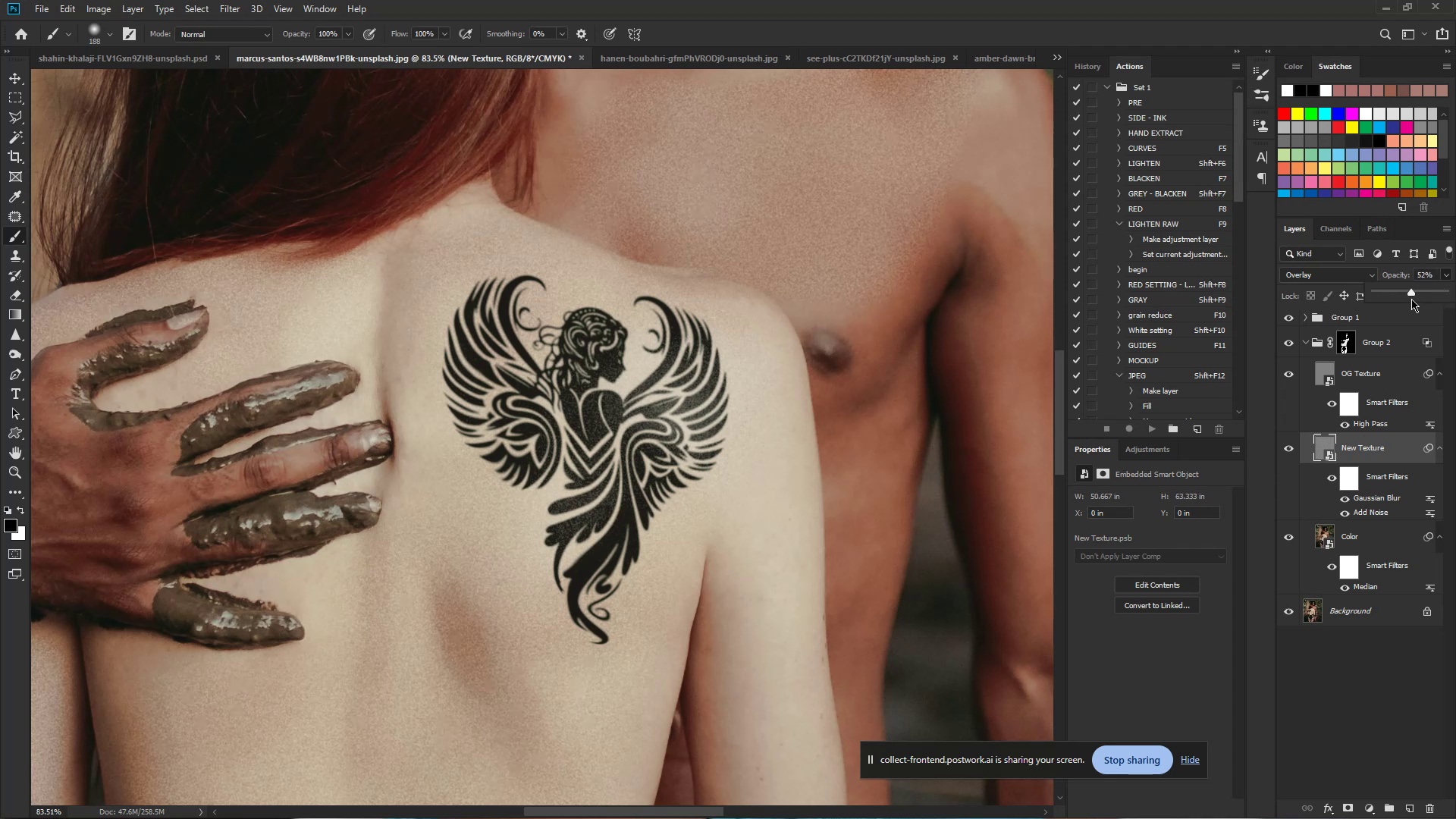 
left_click_drag(start_coordinate=[1411, 299], to_coordinate=[1398, 301])
 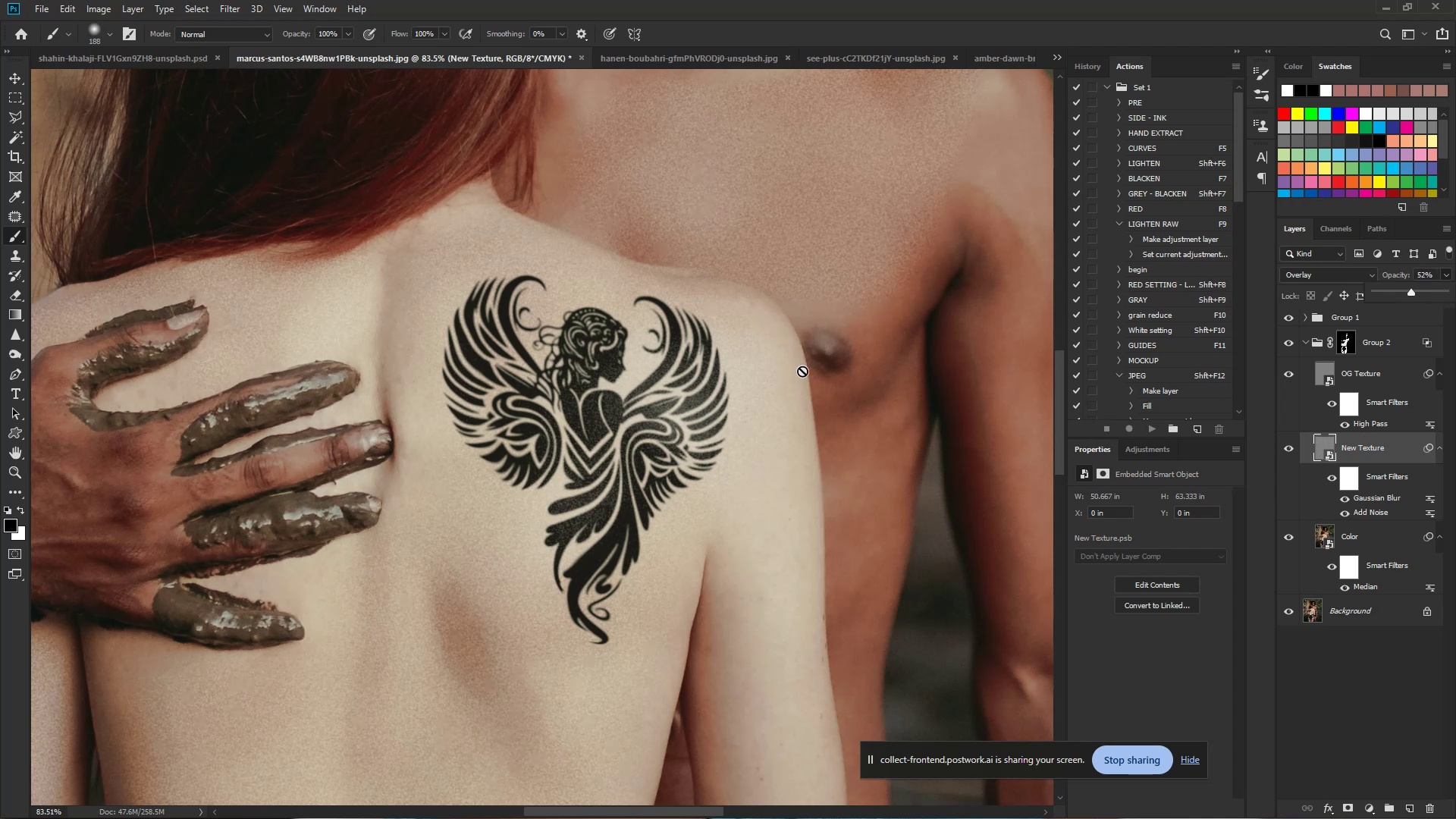 
hold_key(key=Space, duration=1.09)
 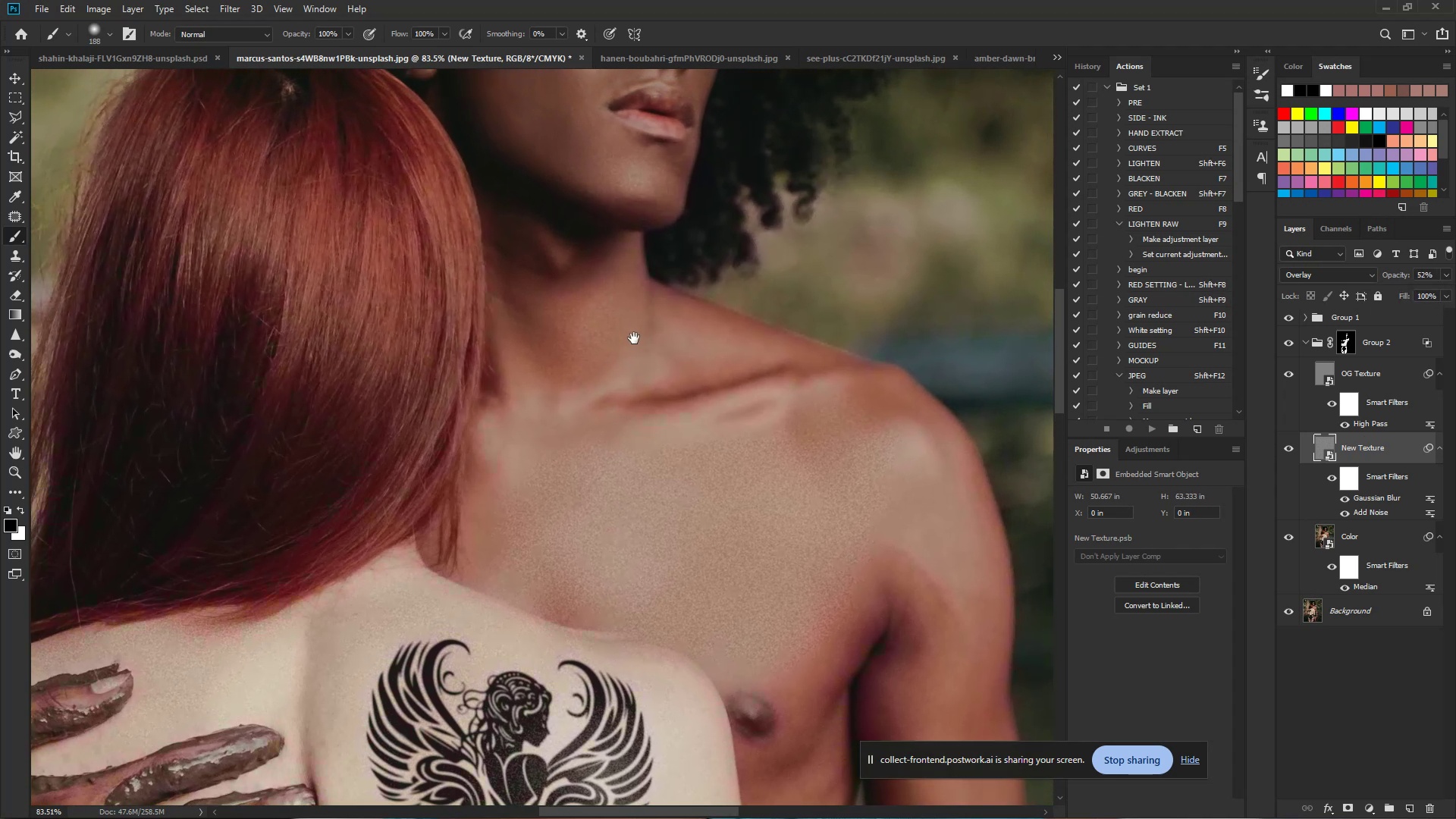 
left_click_drag(start_coordinate=[686, 290], to_coordinate=[619, 610])
 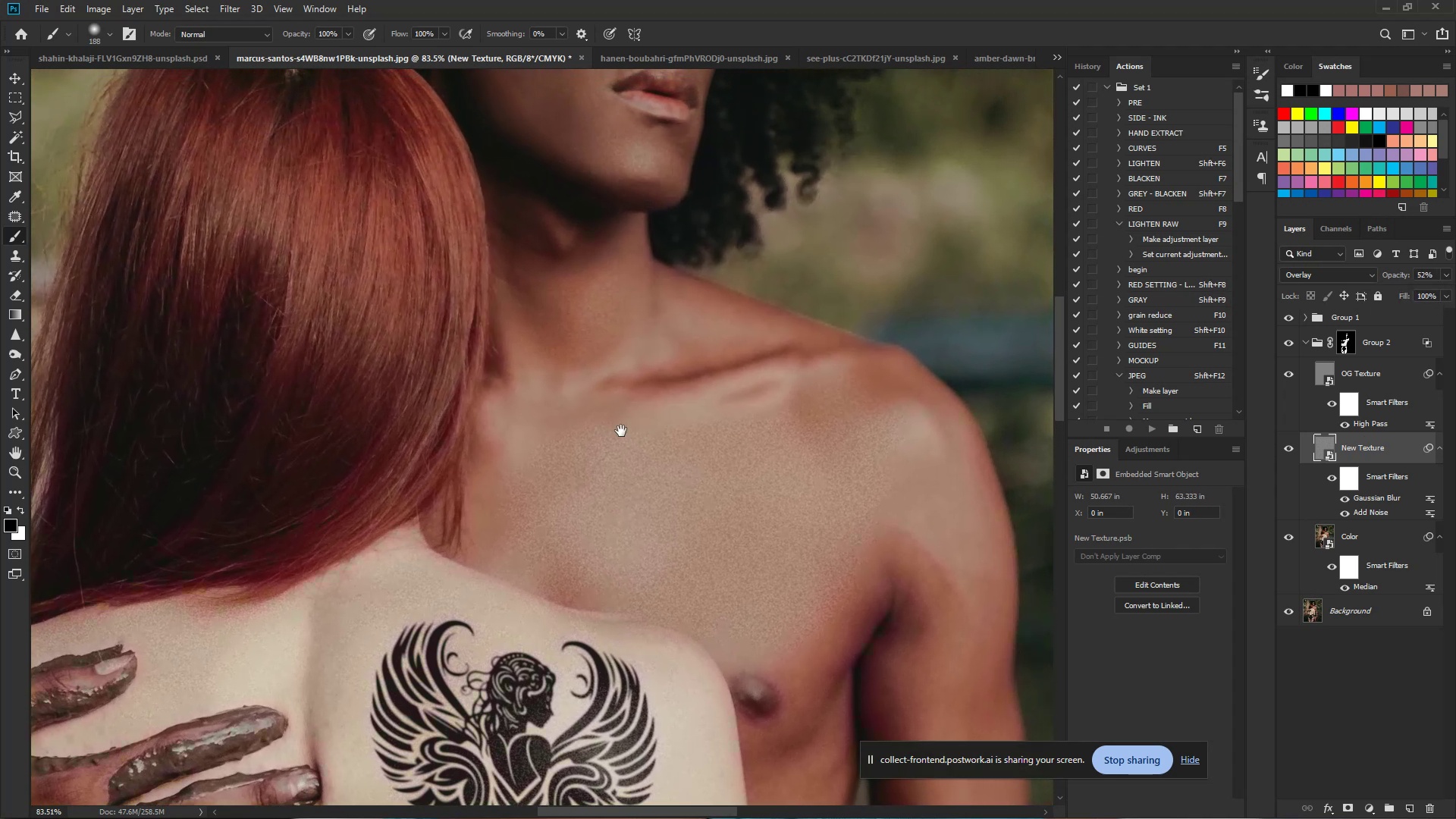 
hold_key(key=Space, duration=1.53)
 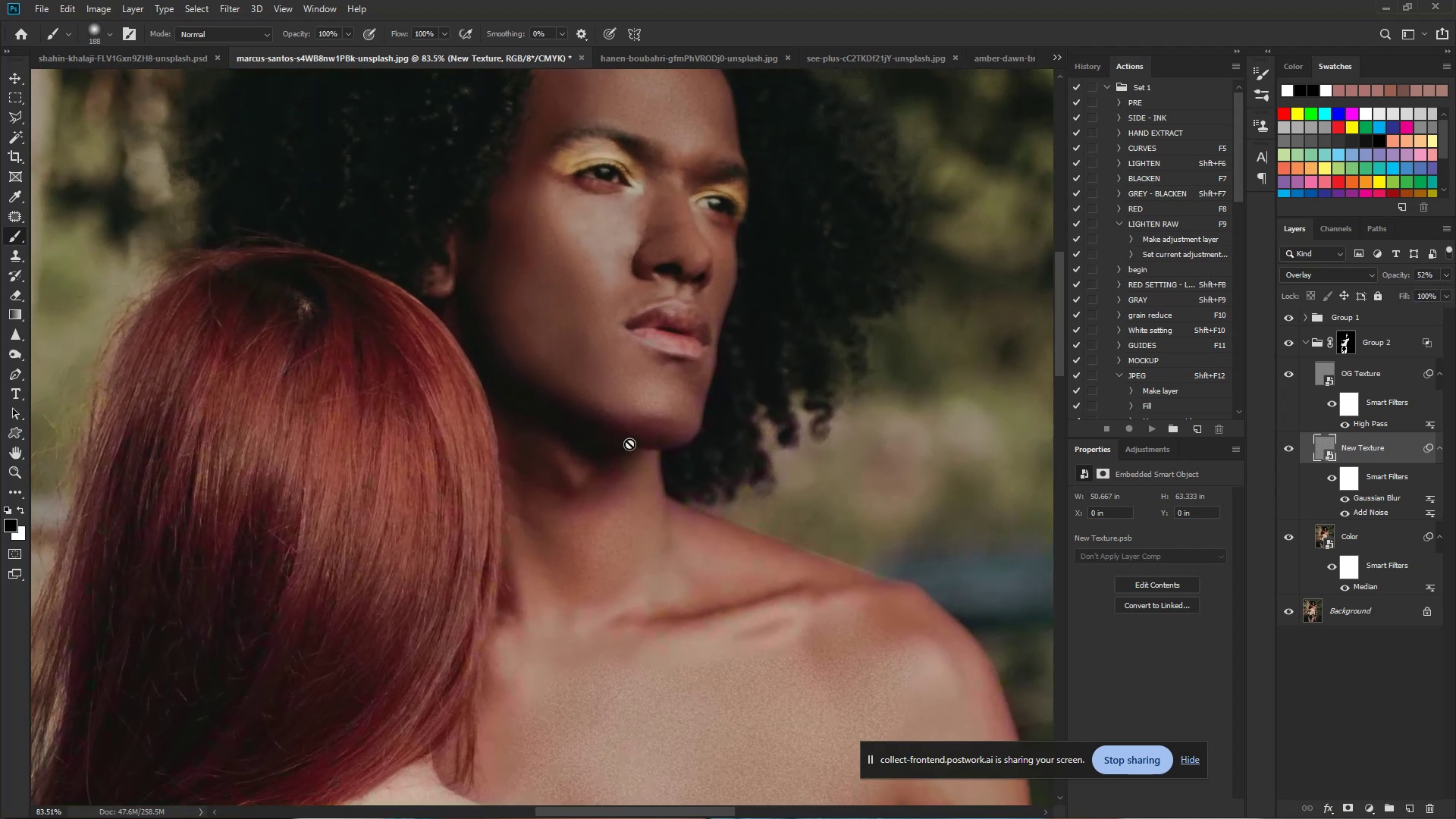 
left_click_drag(start_coordinate=[636, 329], to_coordinate=[652, 549])
 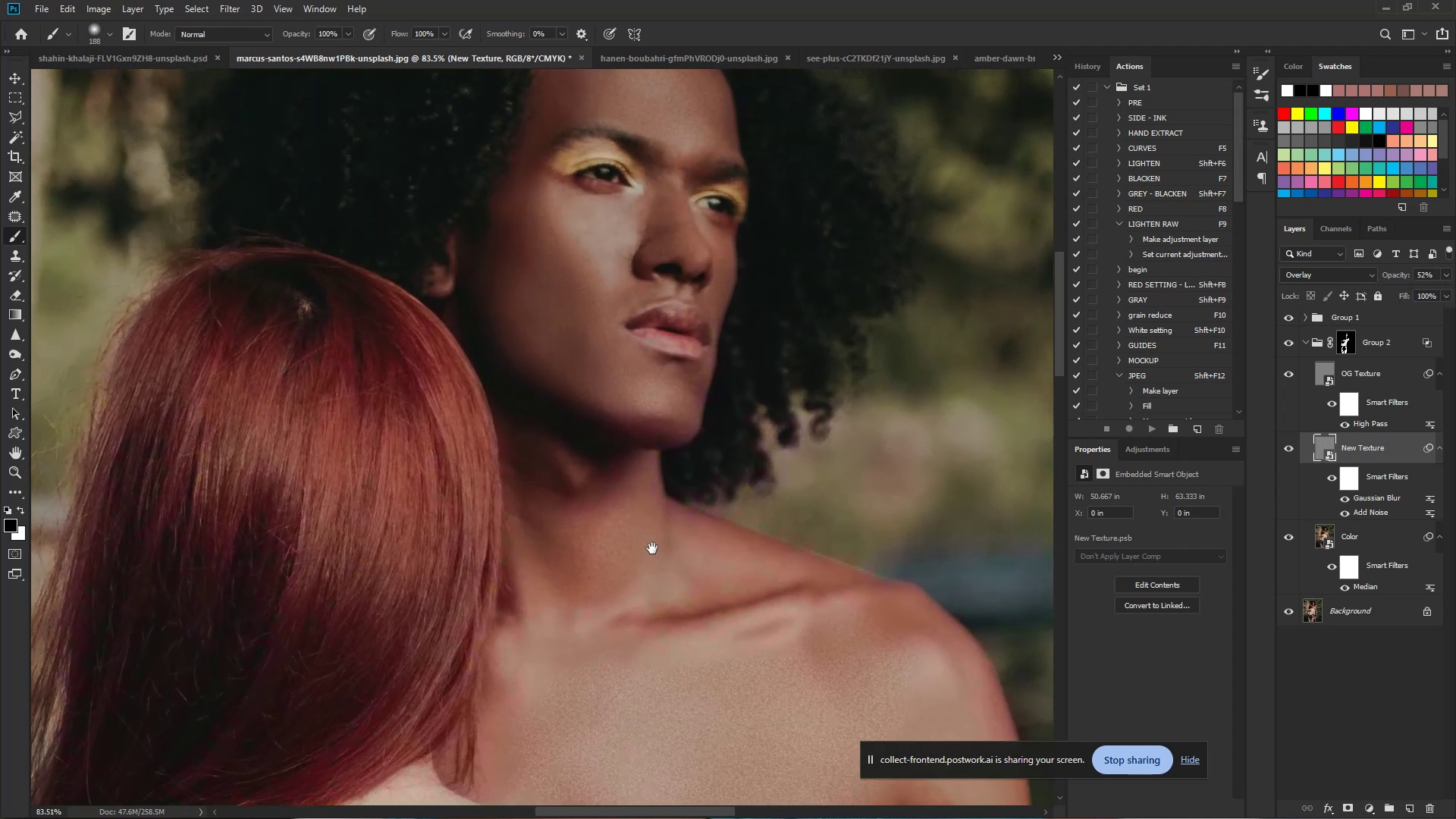 
key(Space)
 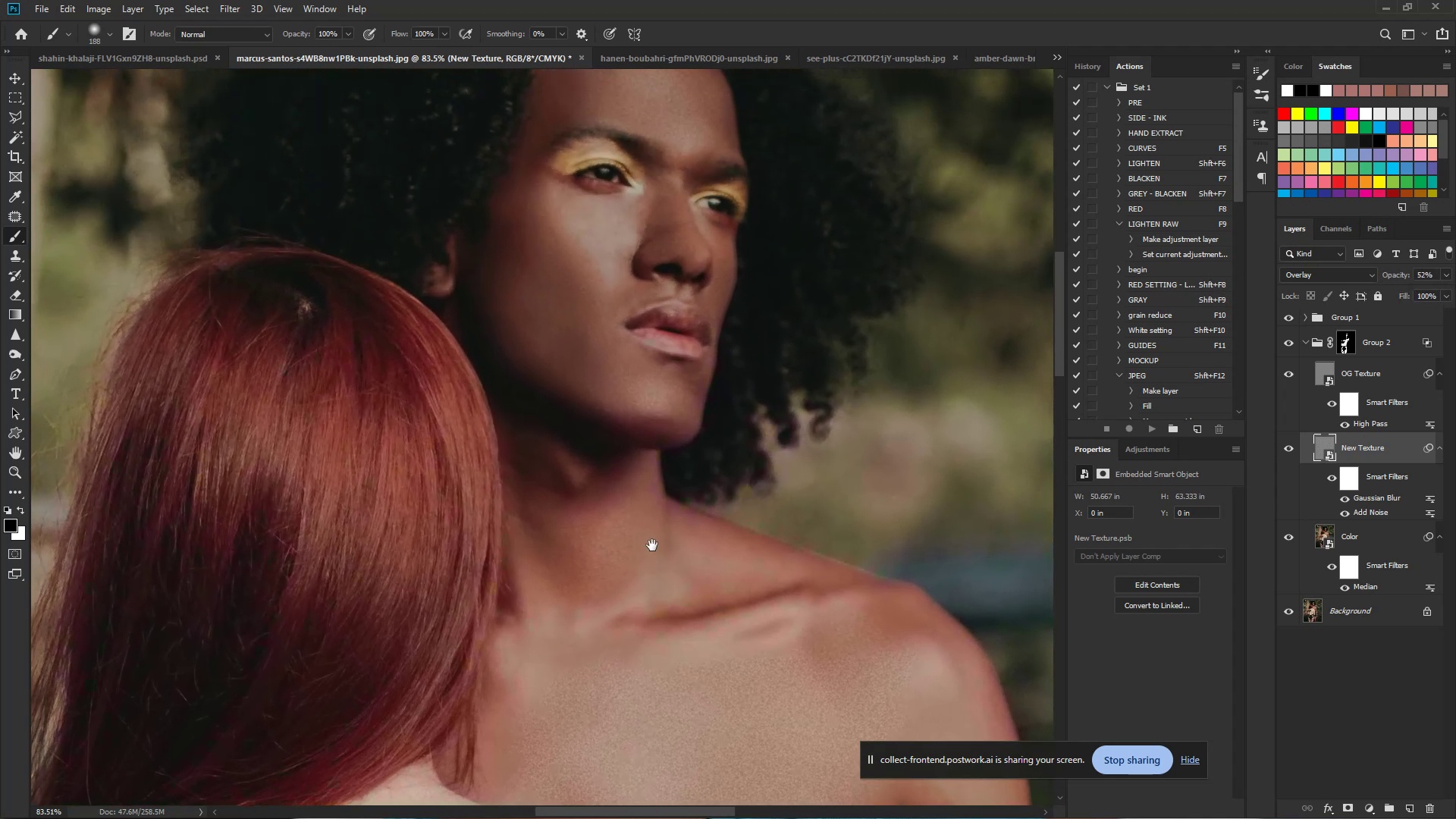 
key(Space)
 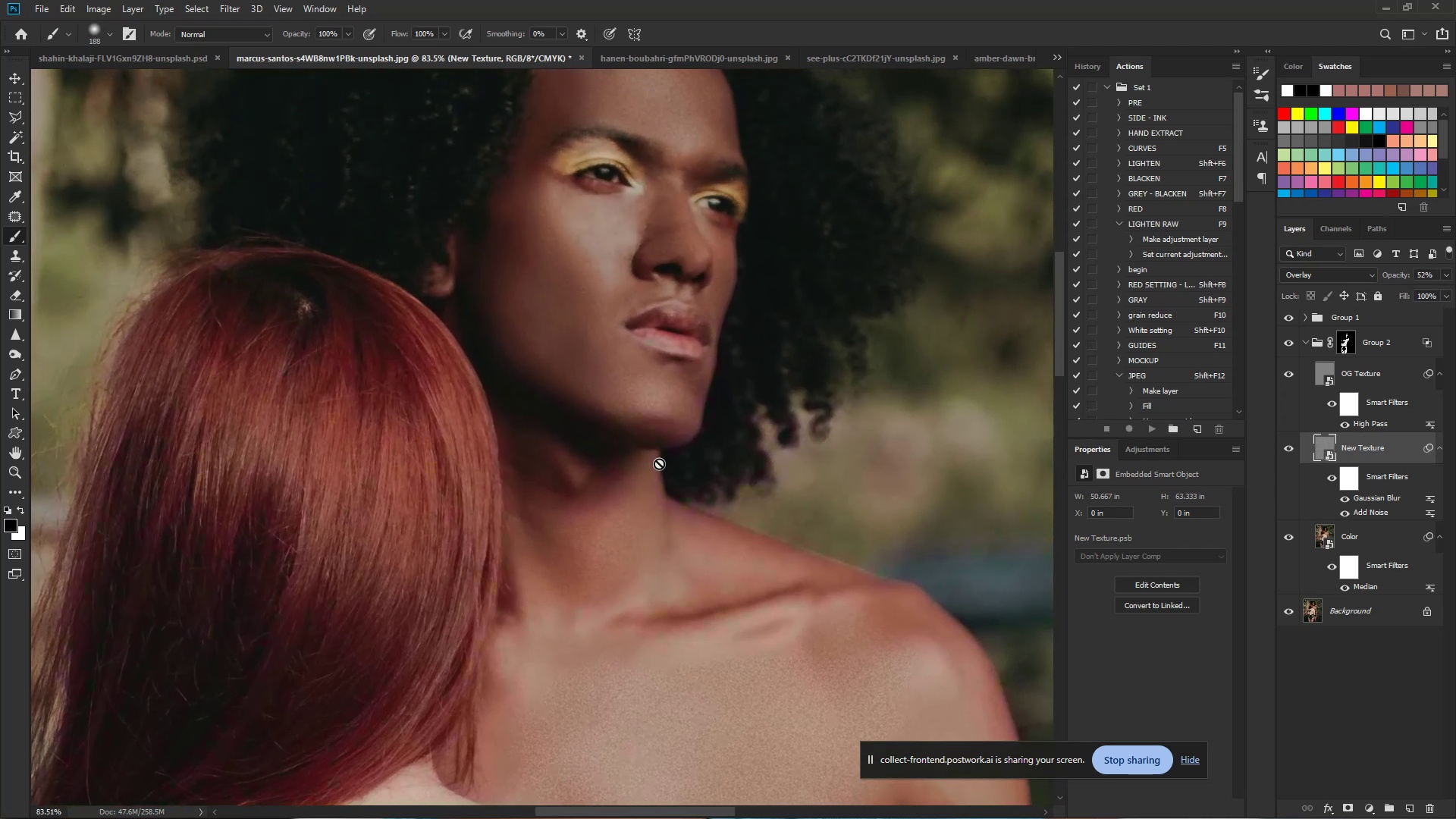 
hold_key(key=Space, duration=1.12)
 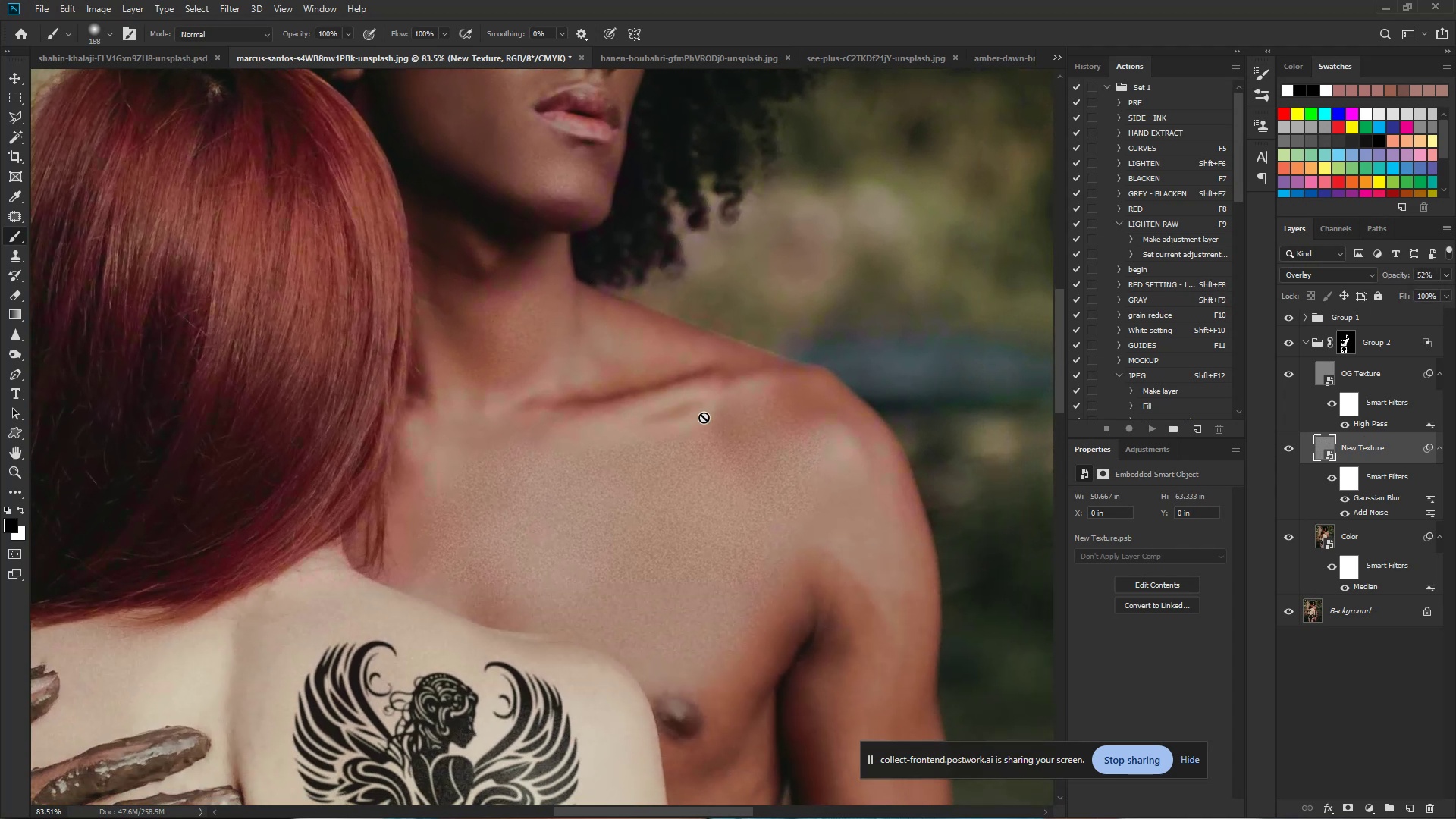 
left_click_drag(start_coordinate=[699, 554], to_coordinate=[609, 337])
 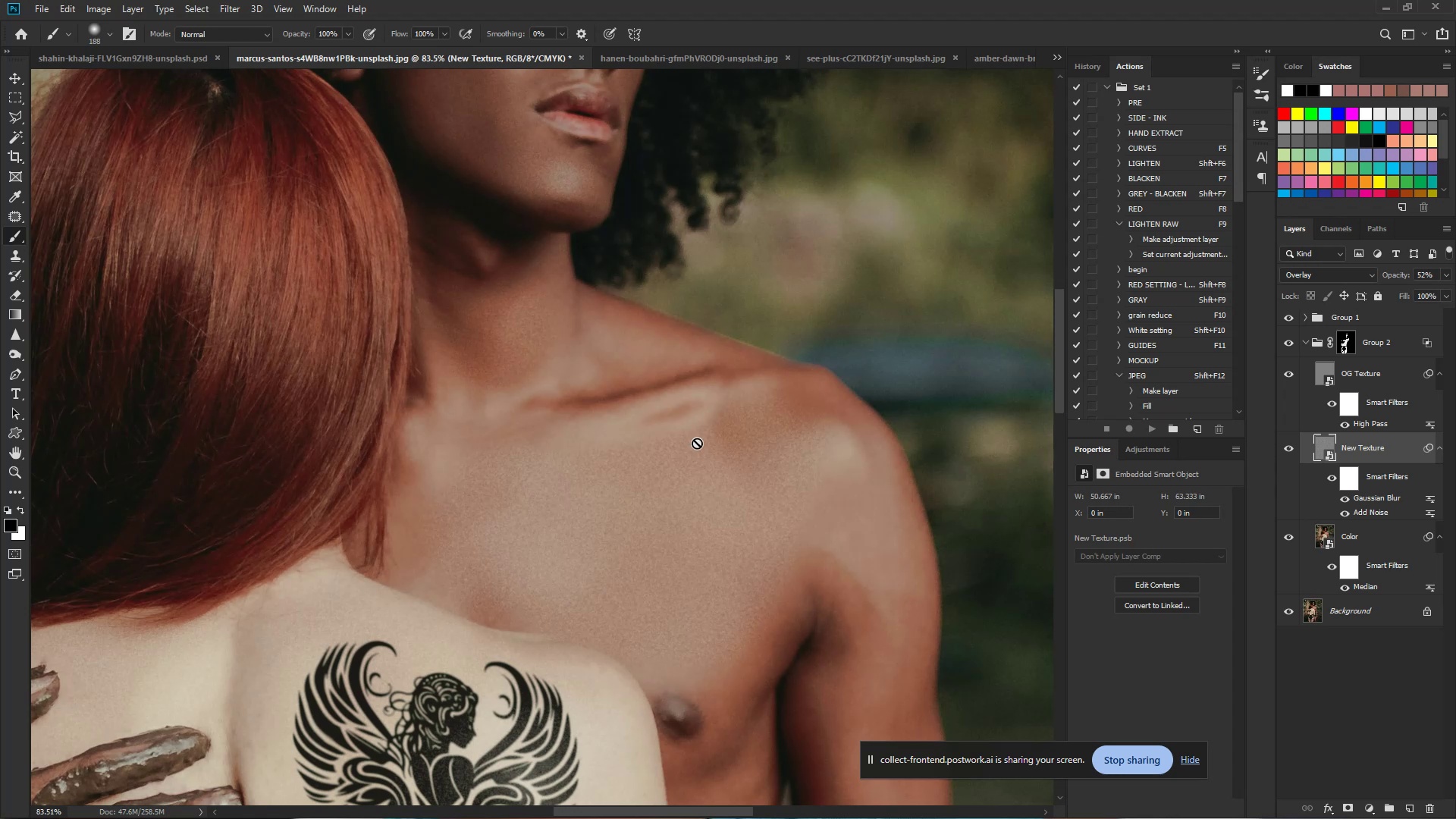 
hold_key(key=ControlLeft, duration=0.66)
 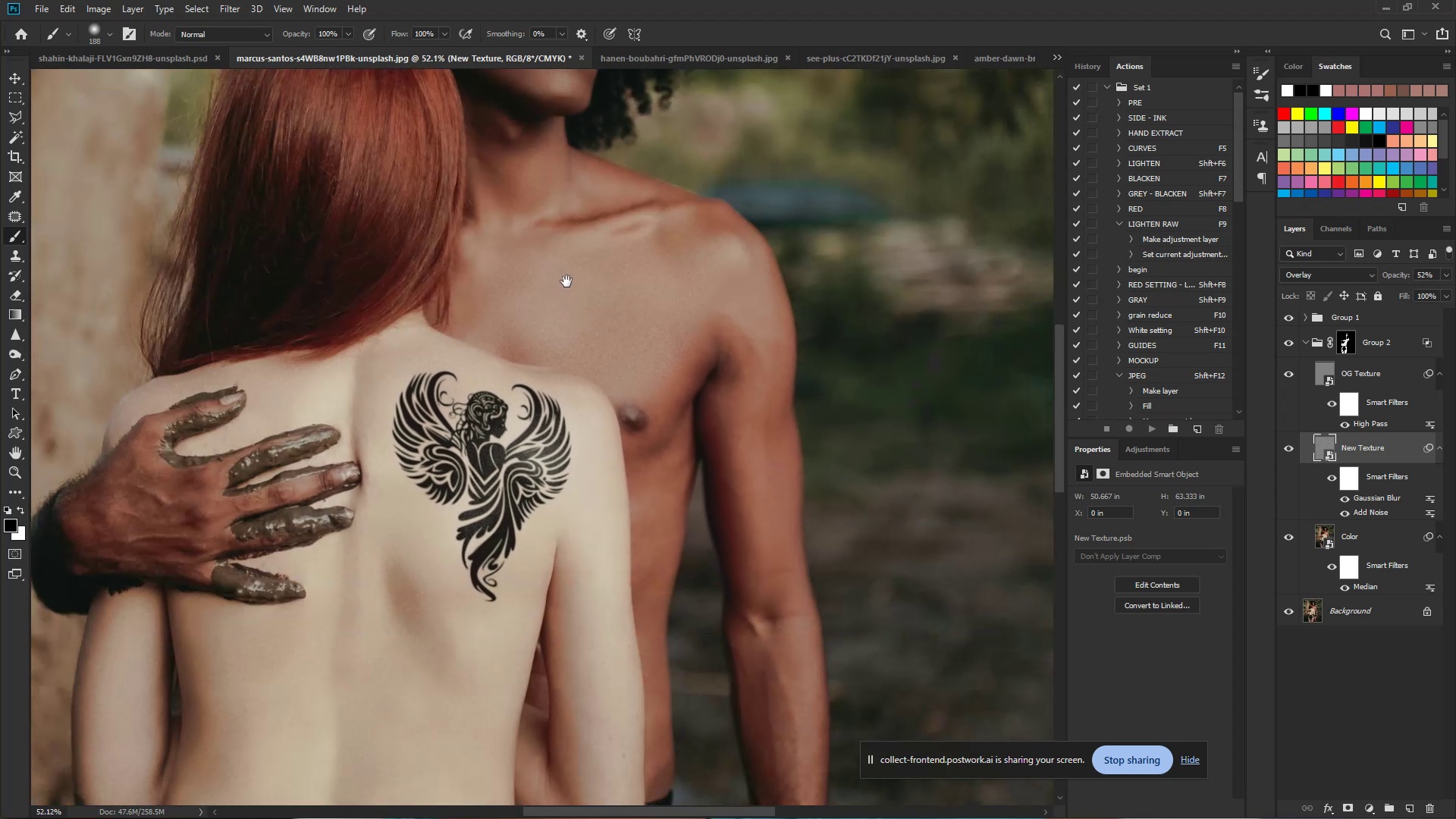 
hold_key(key=Space, duration=0.46)
 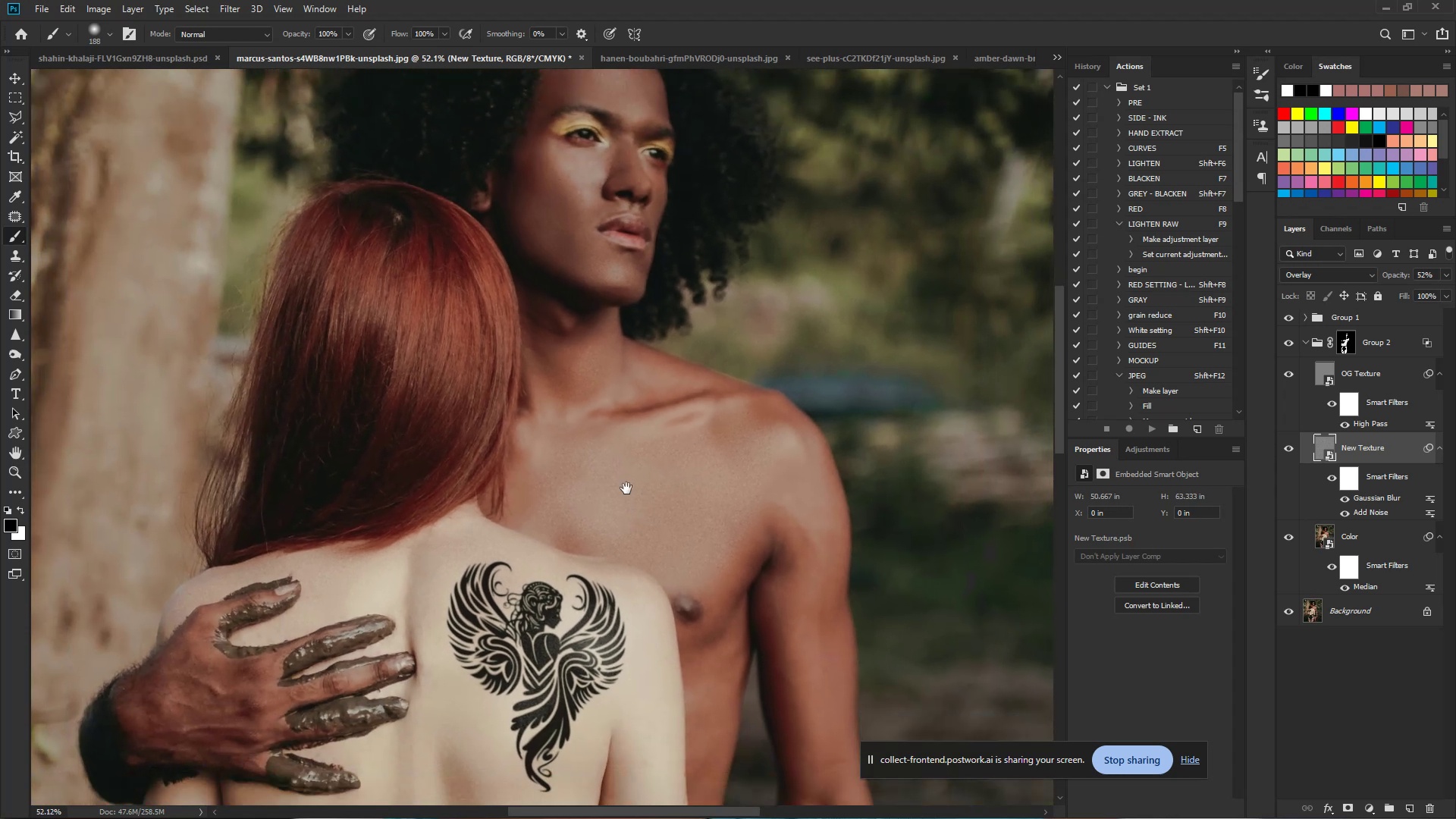 
left_click_drag(start_coordinate=[700, 504], to_coordinate=[663, 497])
 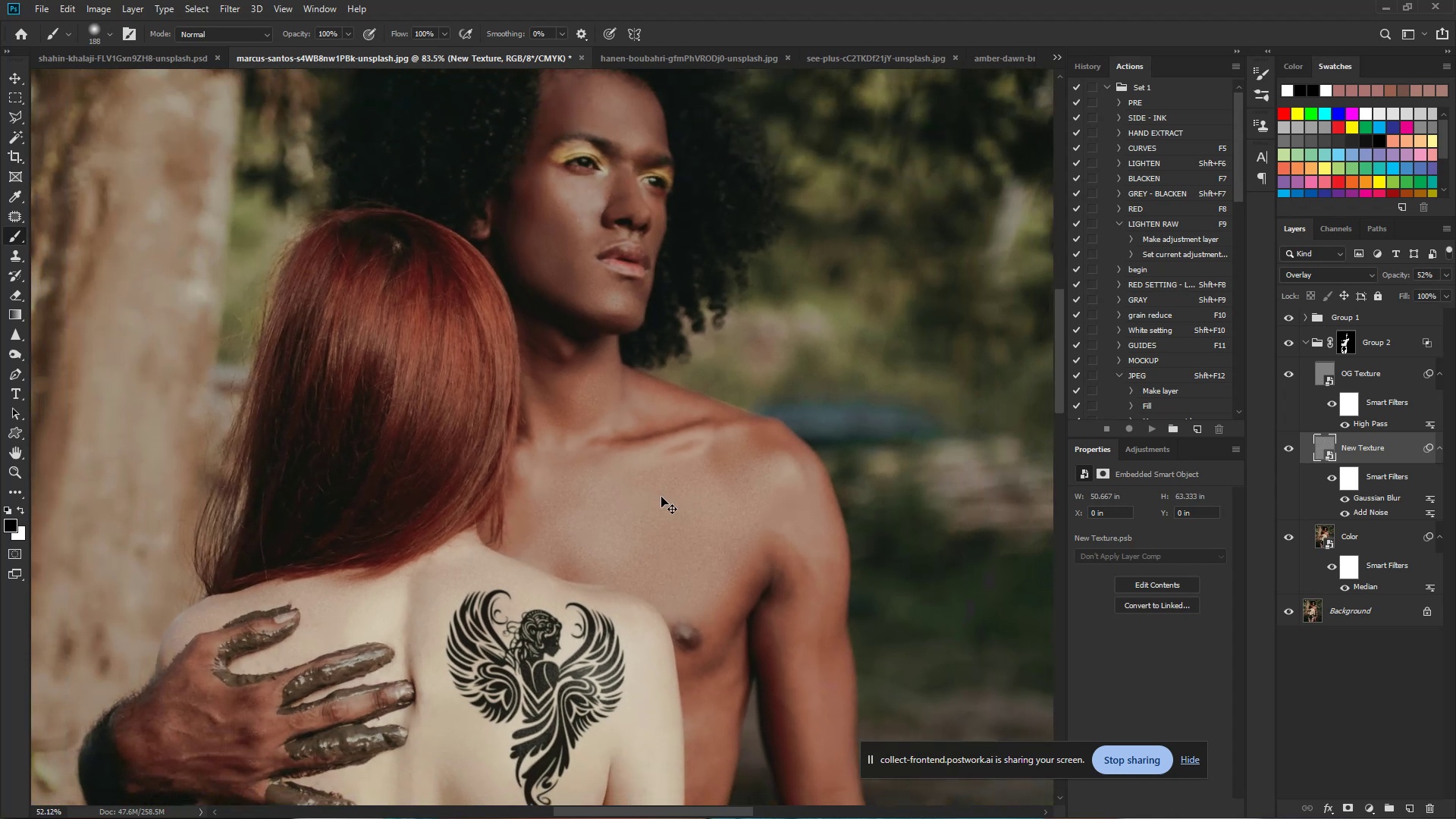 
hold_key(key=Space, duration=0.93)
 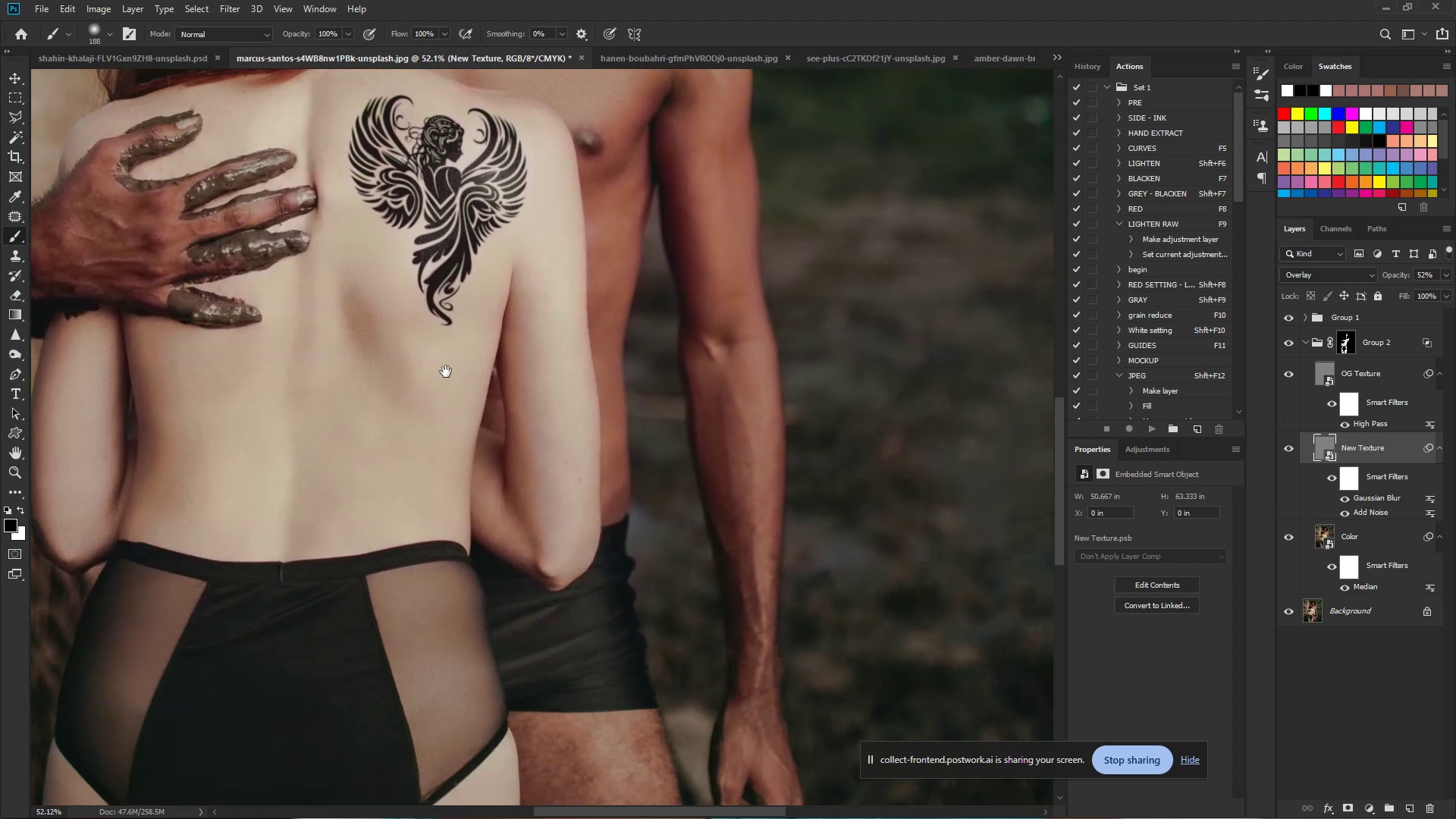 
left_click_drag(start_coordinate=[630, 551], to_coordinate=[557, 217])
 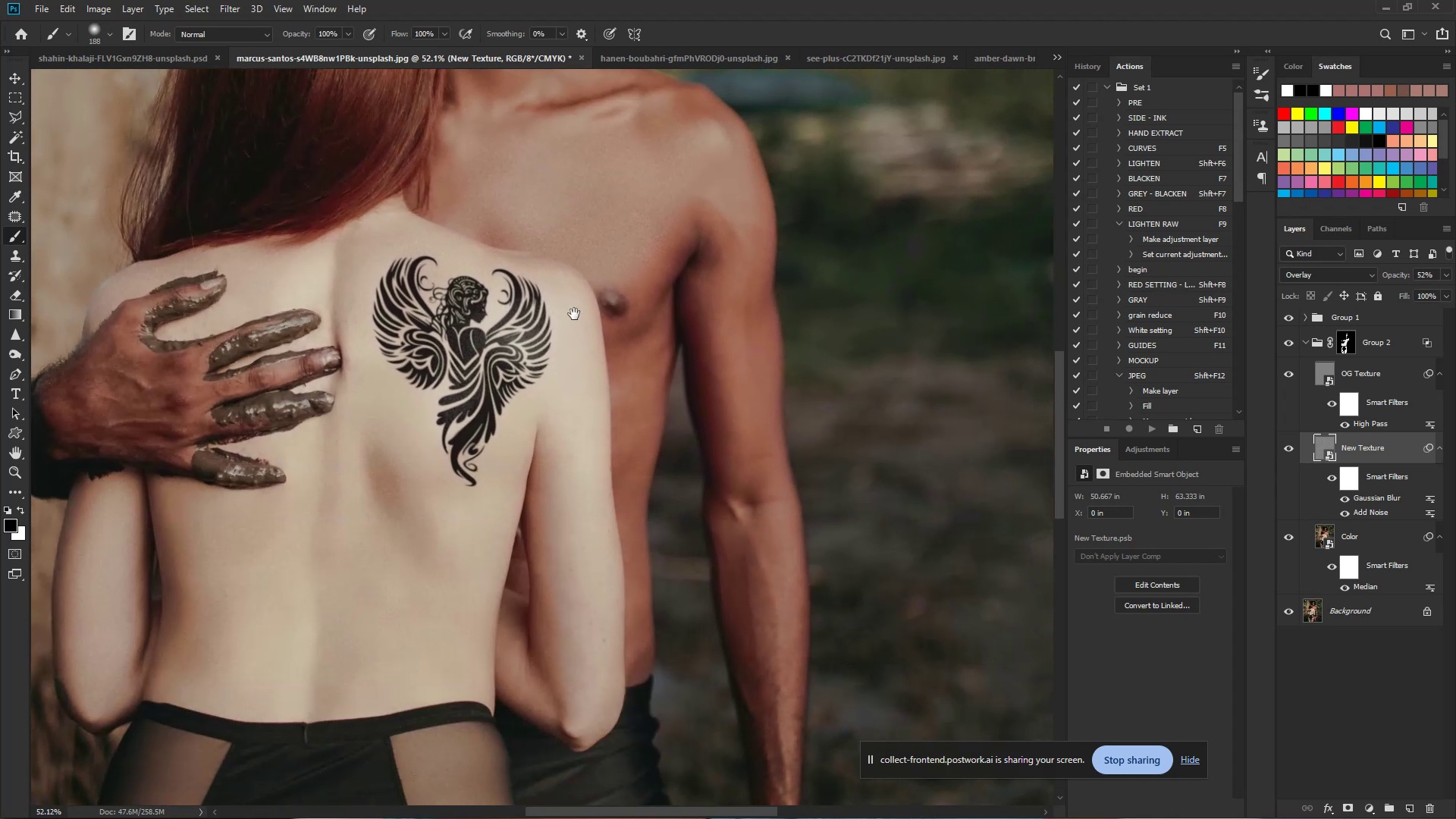 
hold_key(key=Space, duration=0.86)
 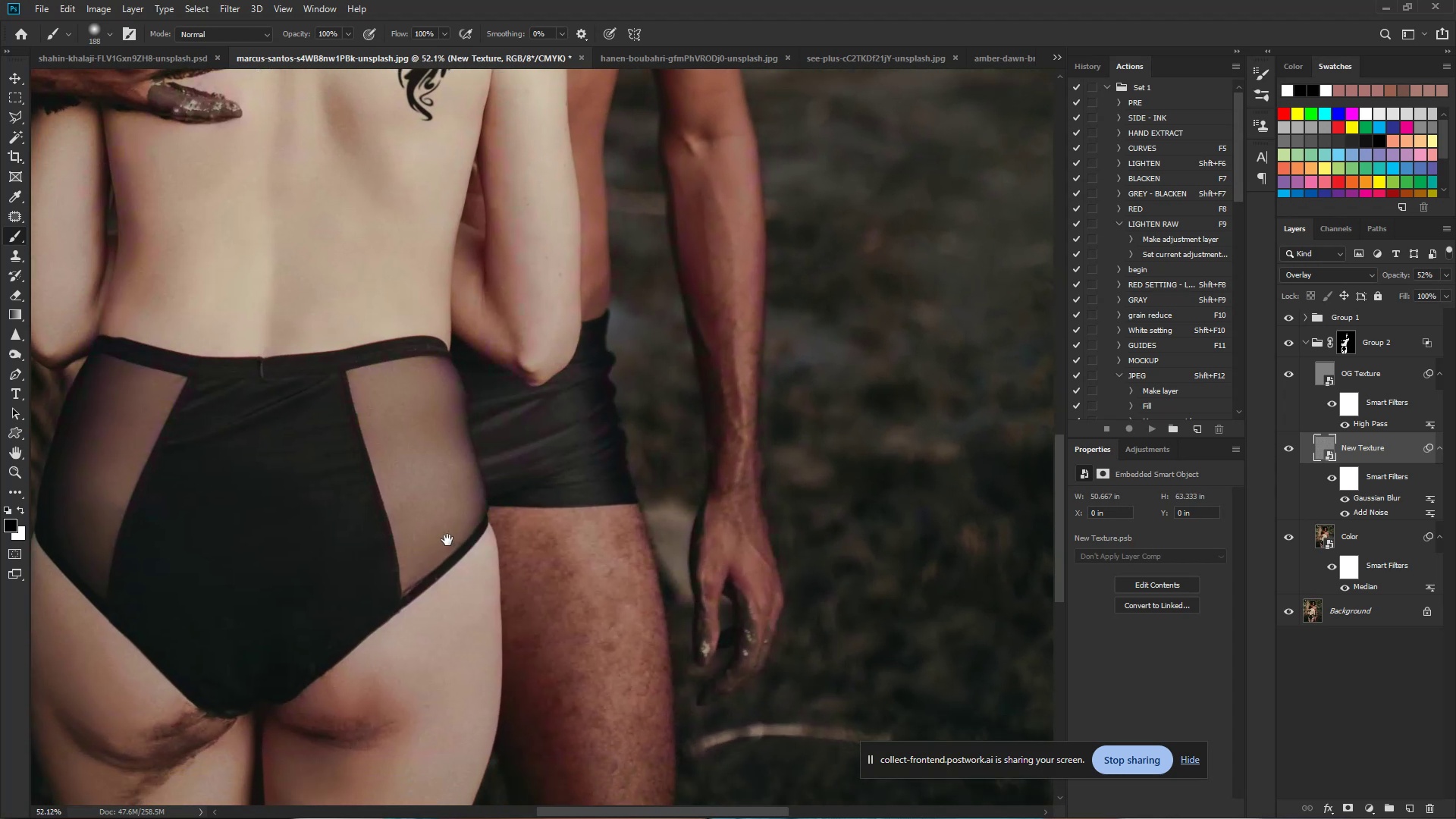 
left_click_drag(start_coordinate=[482, 587], to_coordinate=[433, 256])
 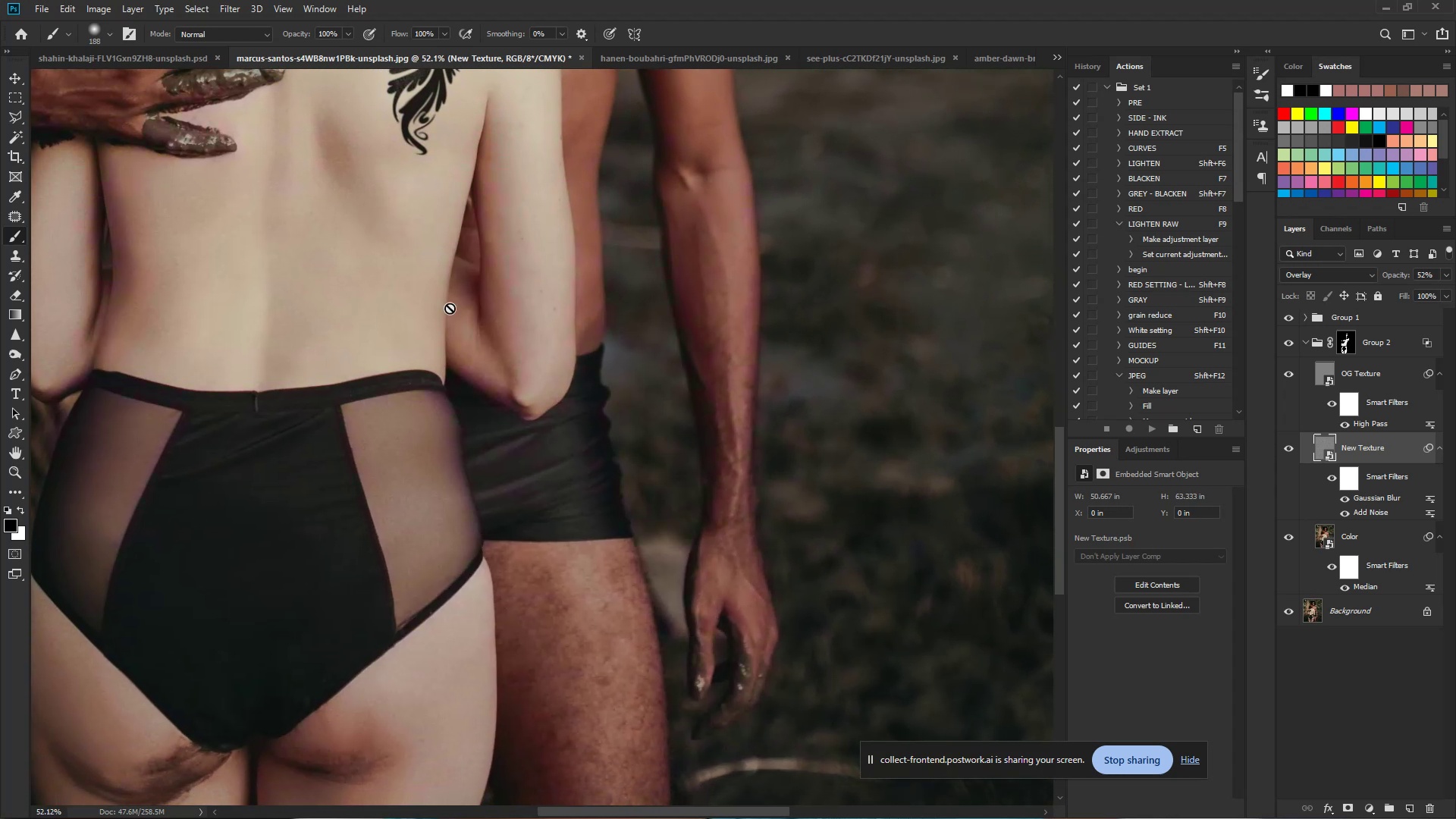 
hold_key(key=Space, duration=0.99)
 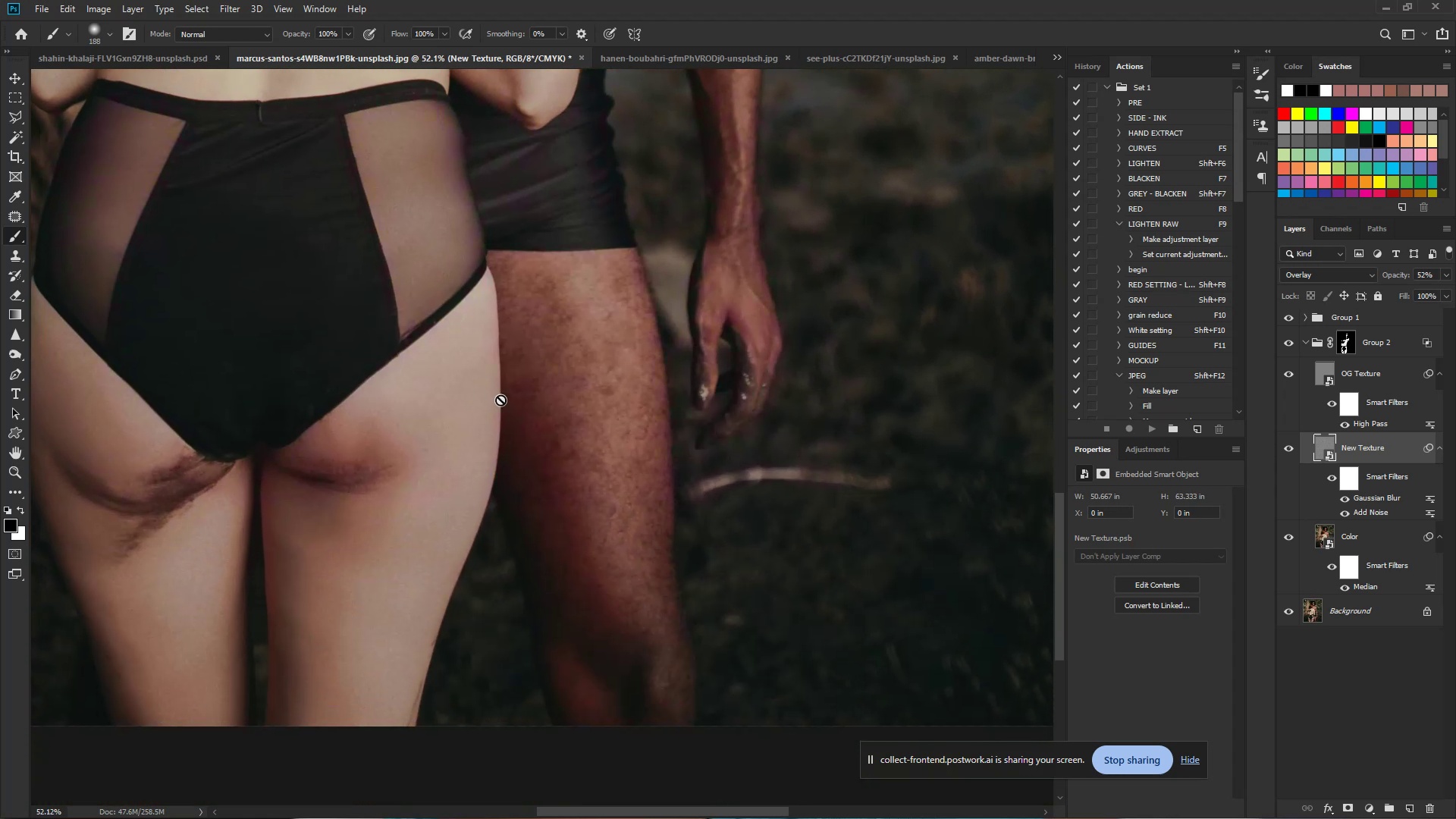 
left_click_drag(start_coordinate=[442, 592], to_coordinate=[446, 302])
 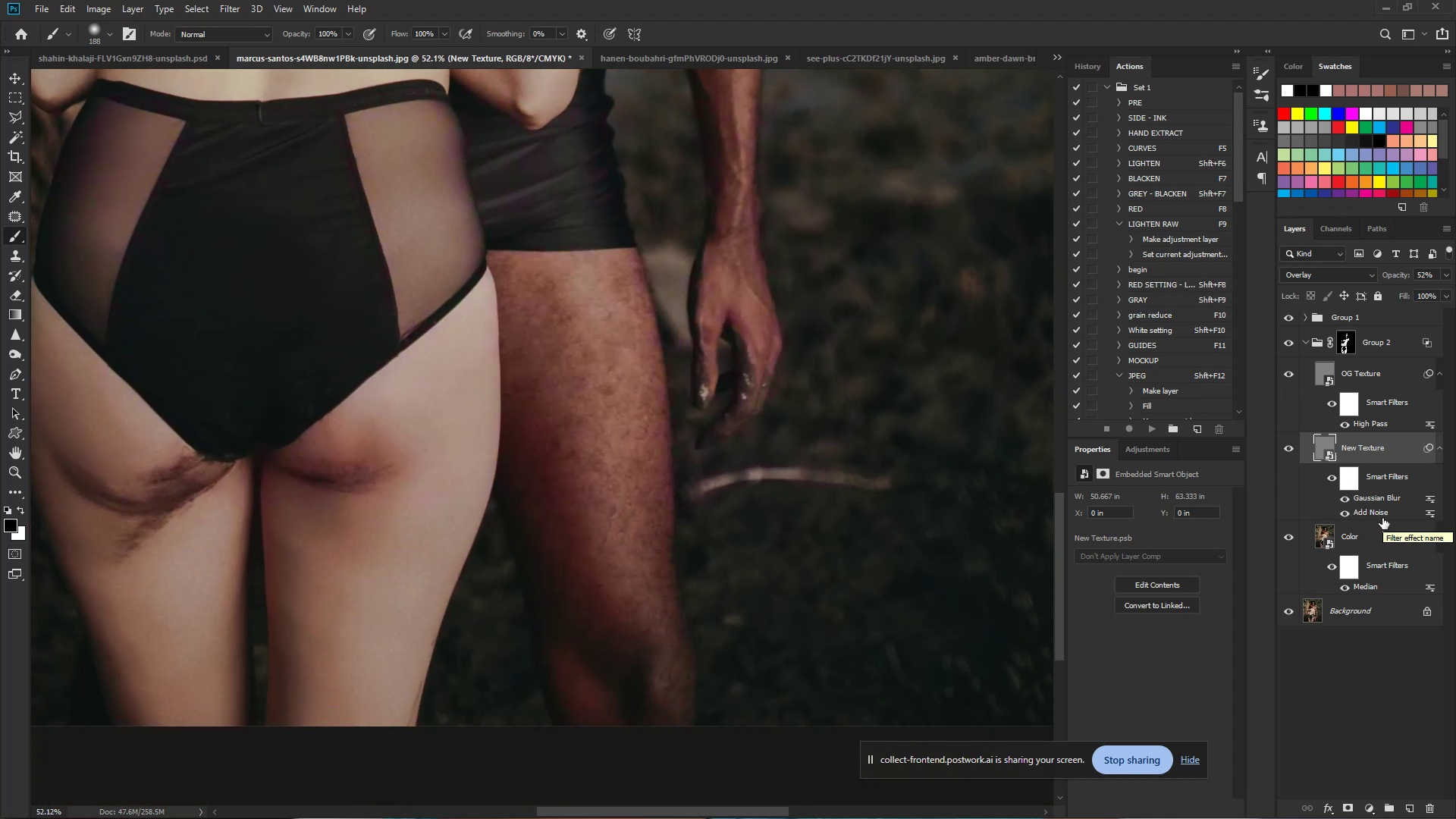 
wait(10.05)
 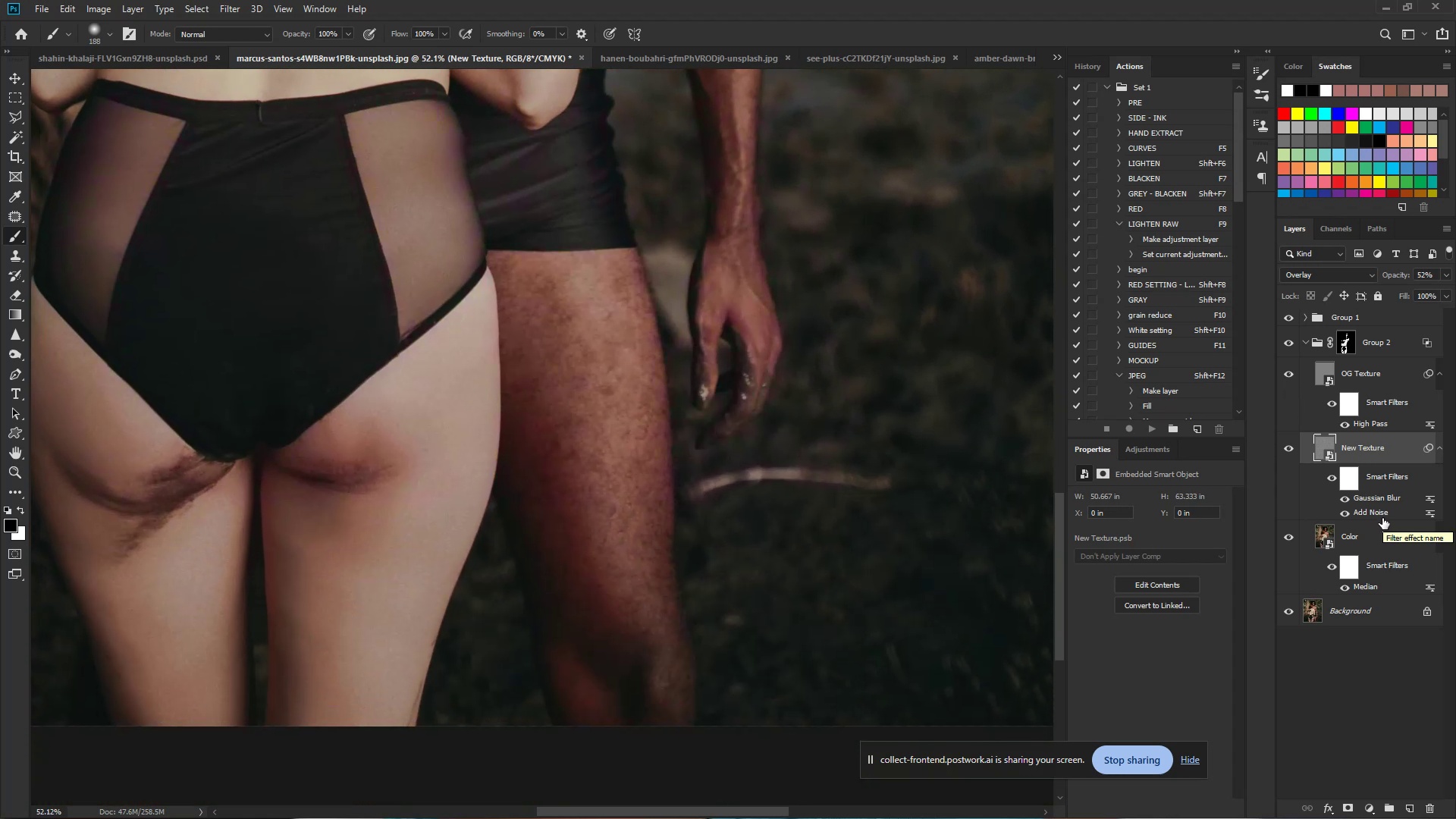 
left_click([1403, 444])
 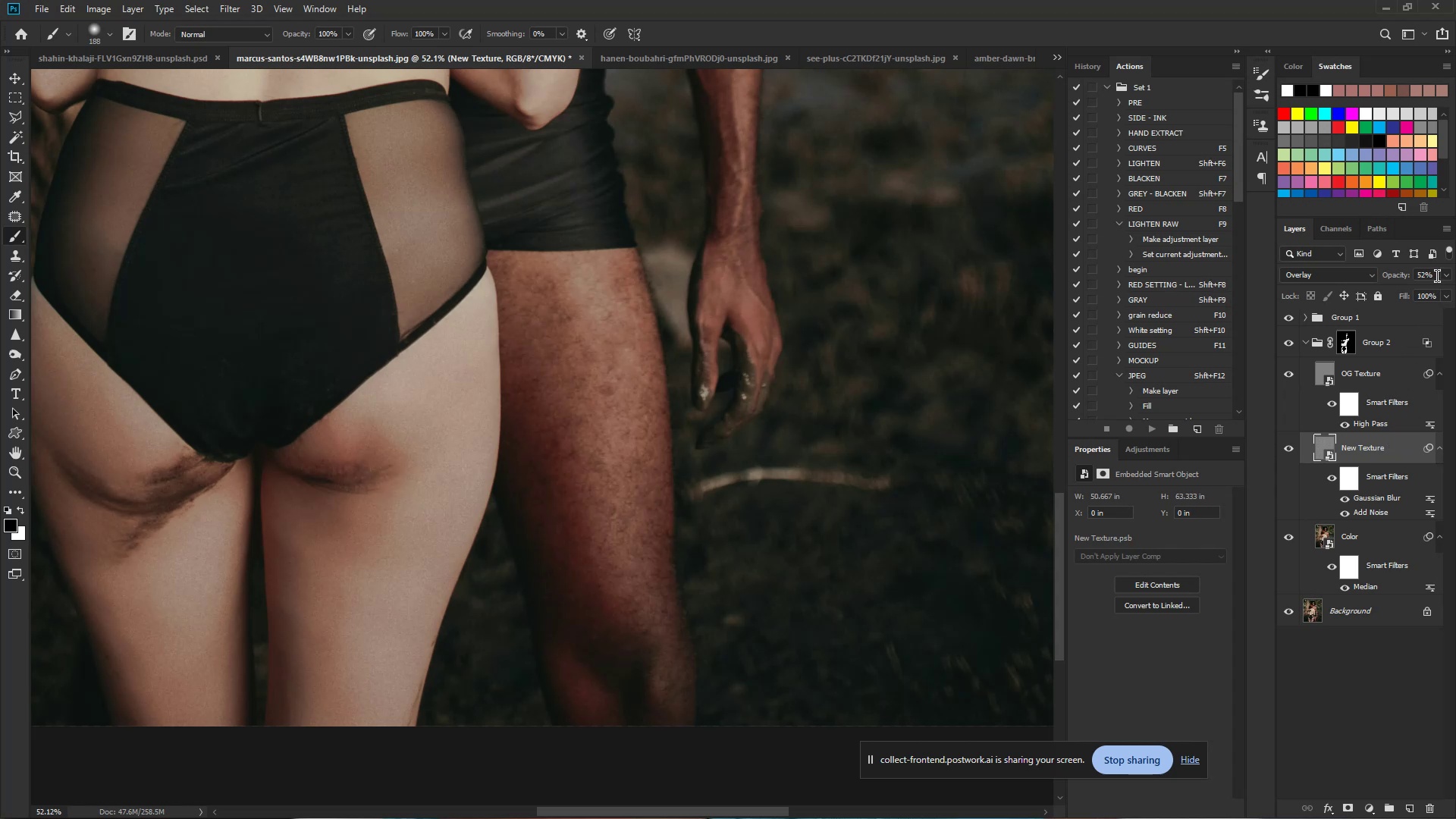 
hold_key(key=ControlLeft, duration=1.25)
 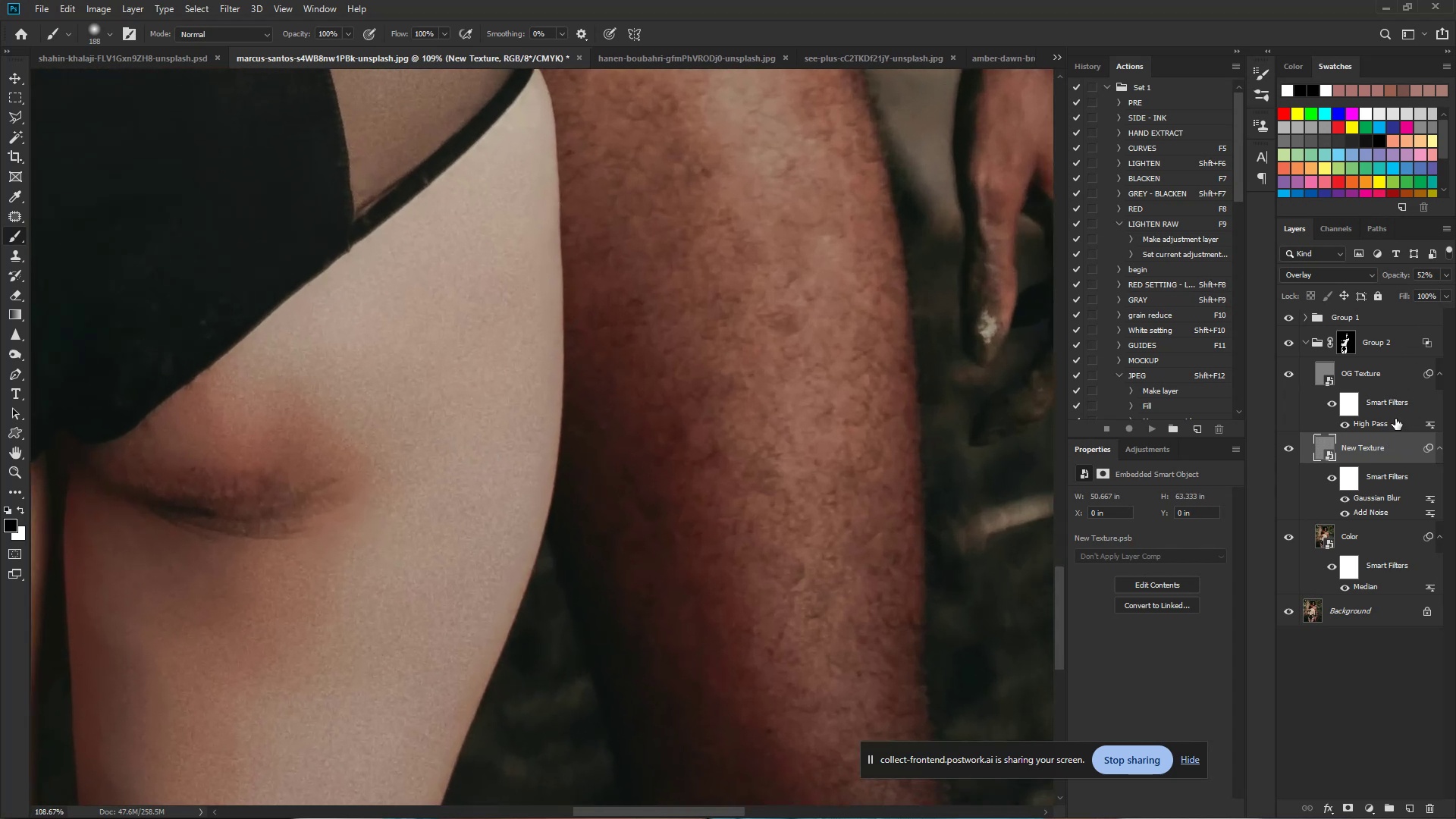 
hold_key(key=Space, duration=1.02)
 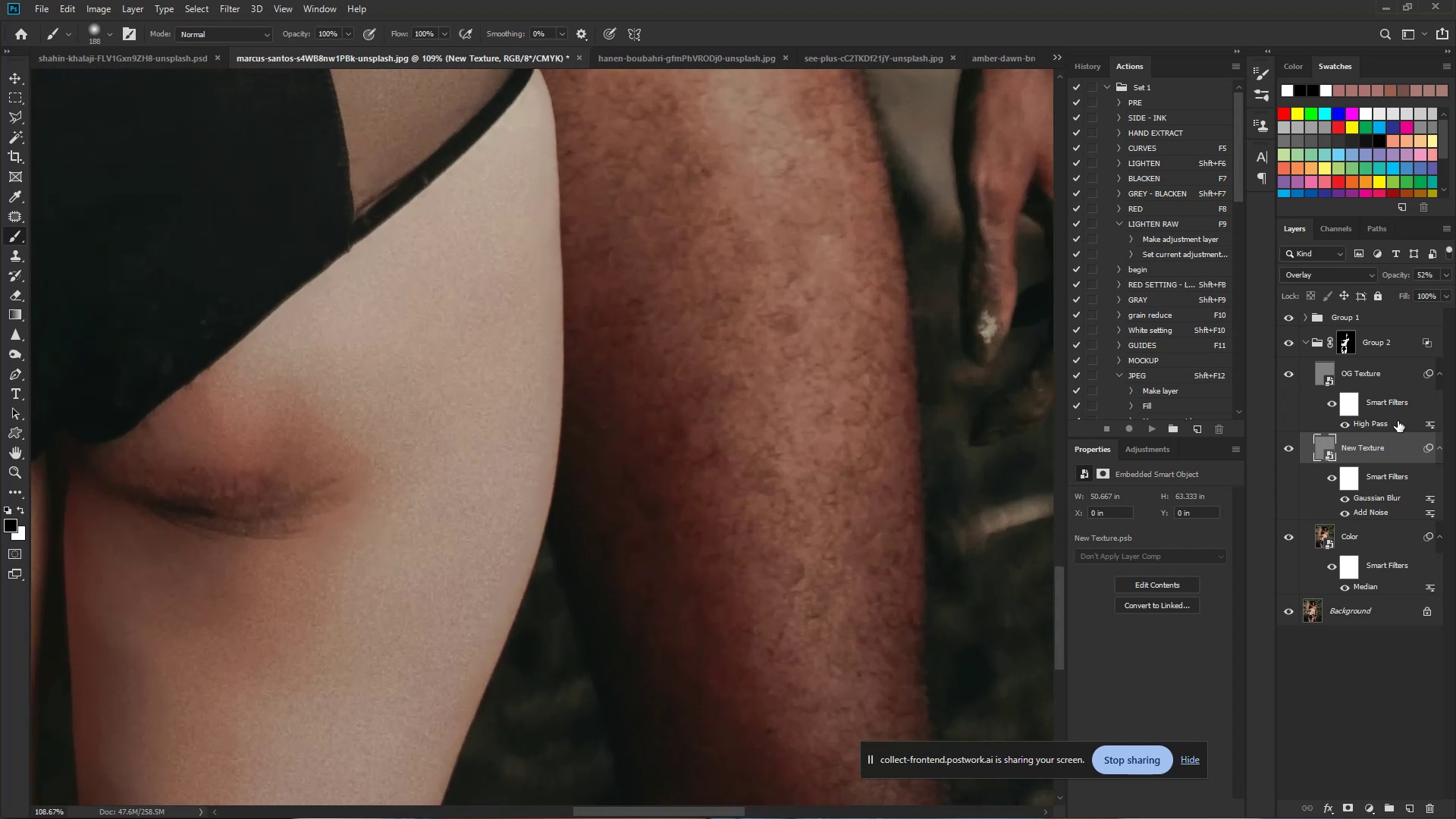 
left_click_drag(start_coordinate=[443, 452], to_coordinate=[492, 457])
 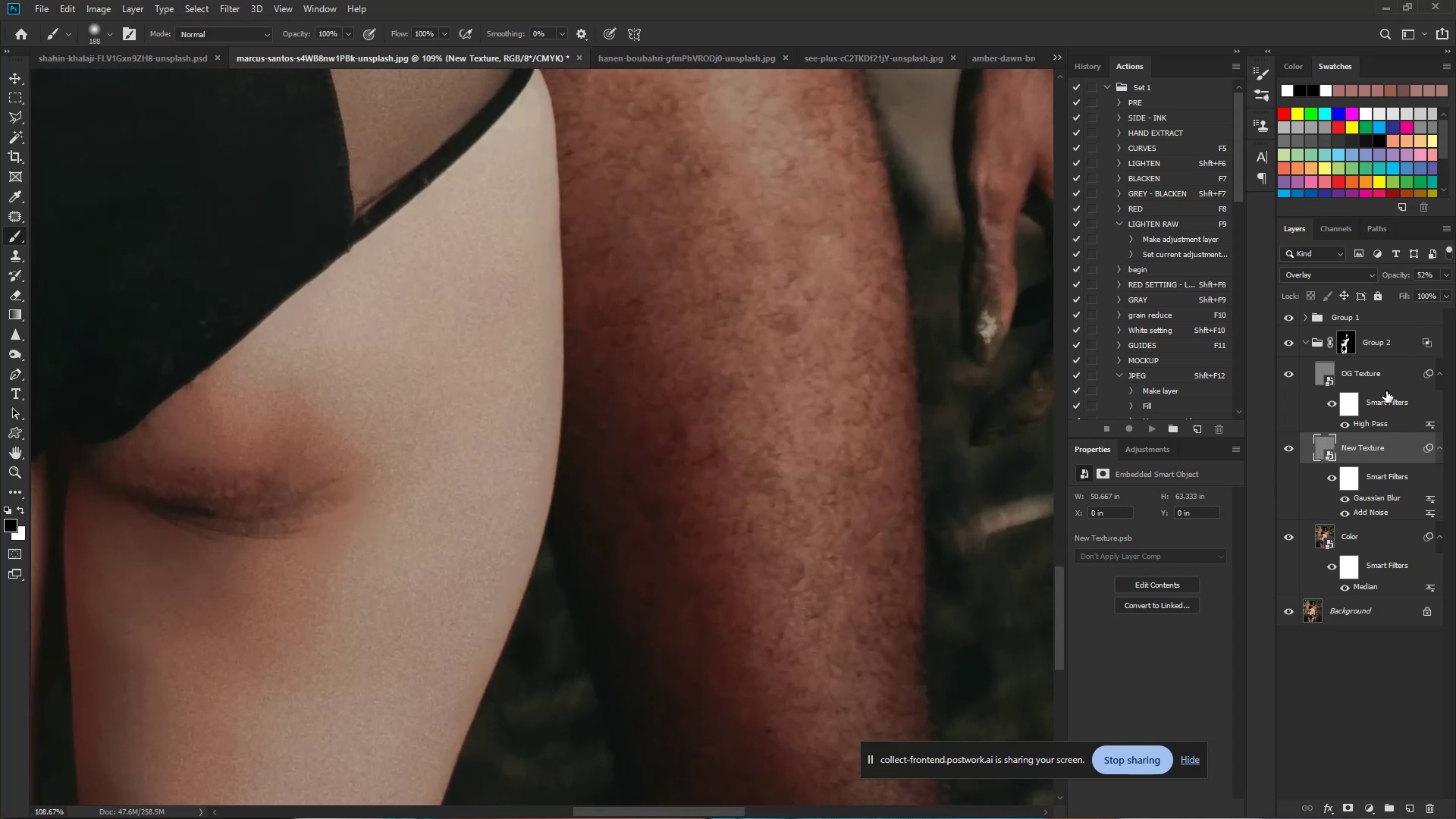 
left_click([1385, 378])
 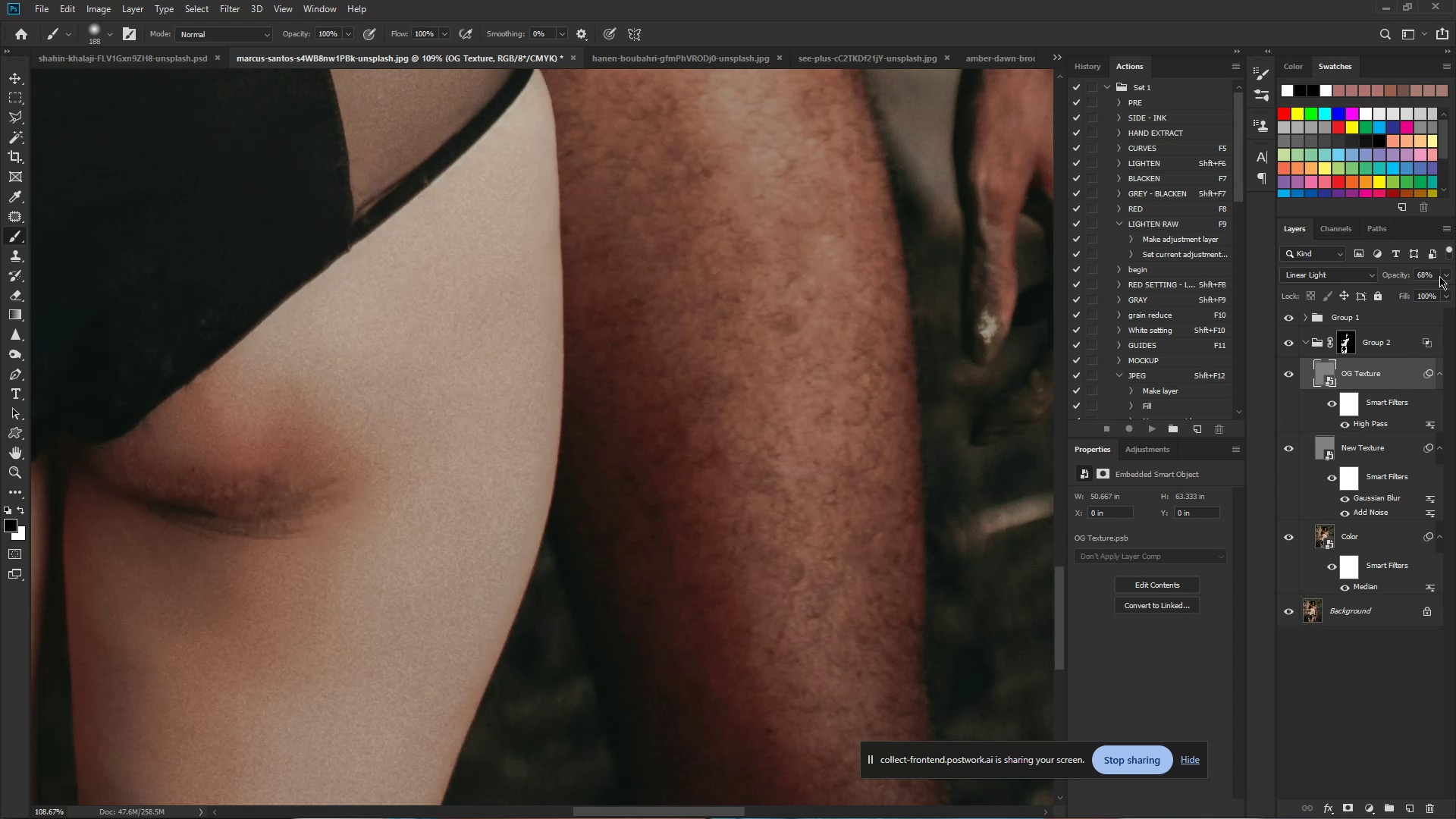 
left_click([1447, 275])
 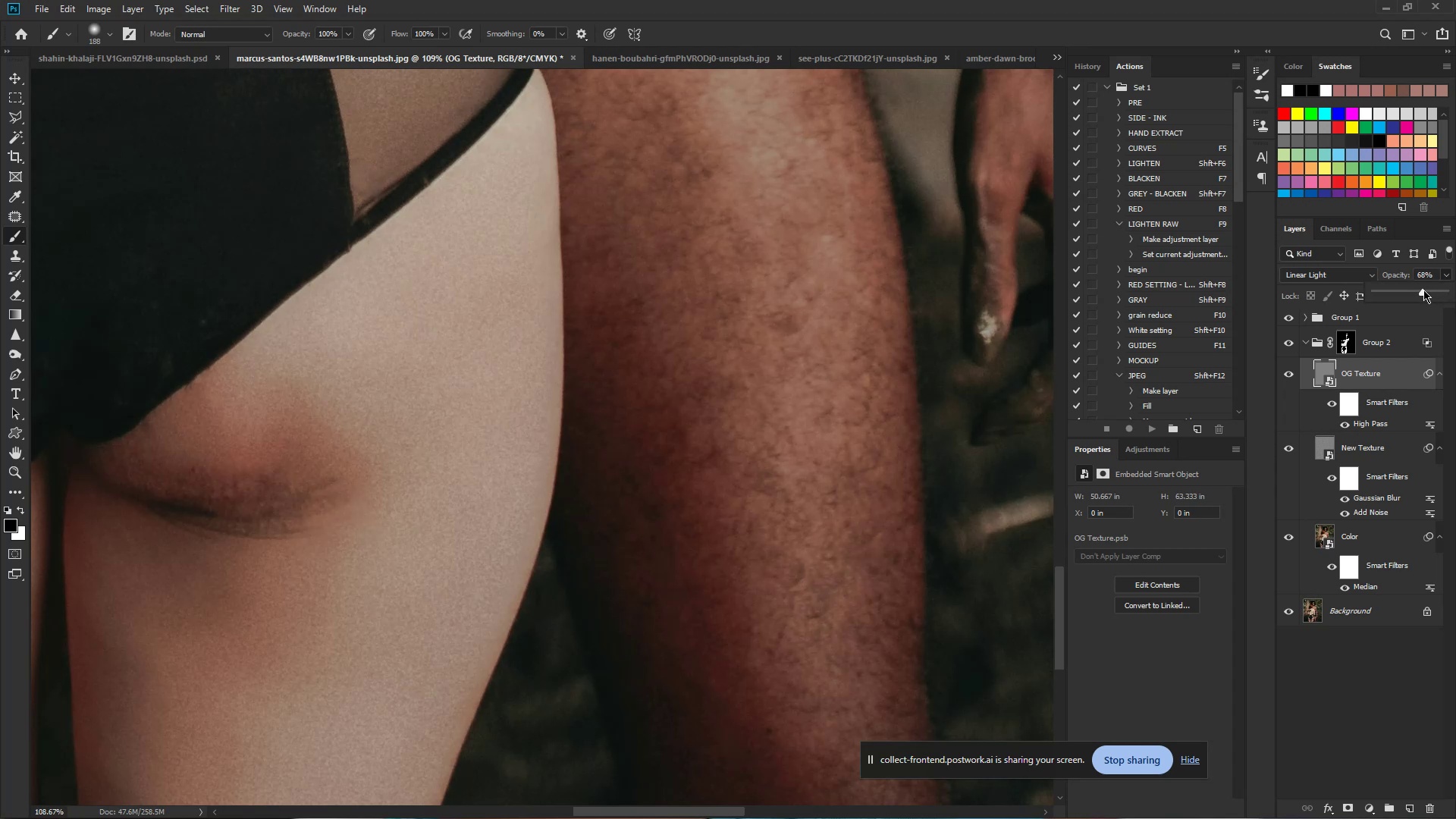 
left_click_drag(start_coordinate=[1423, 290], to_coordinate=[1399, 294])
 